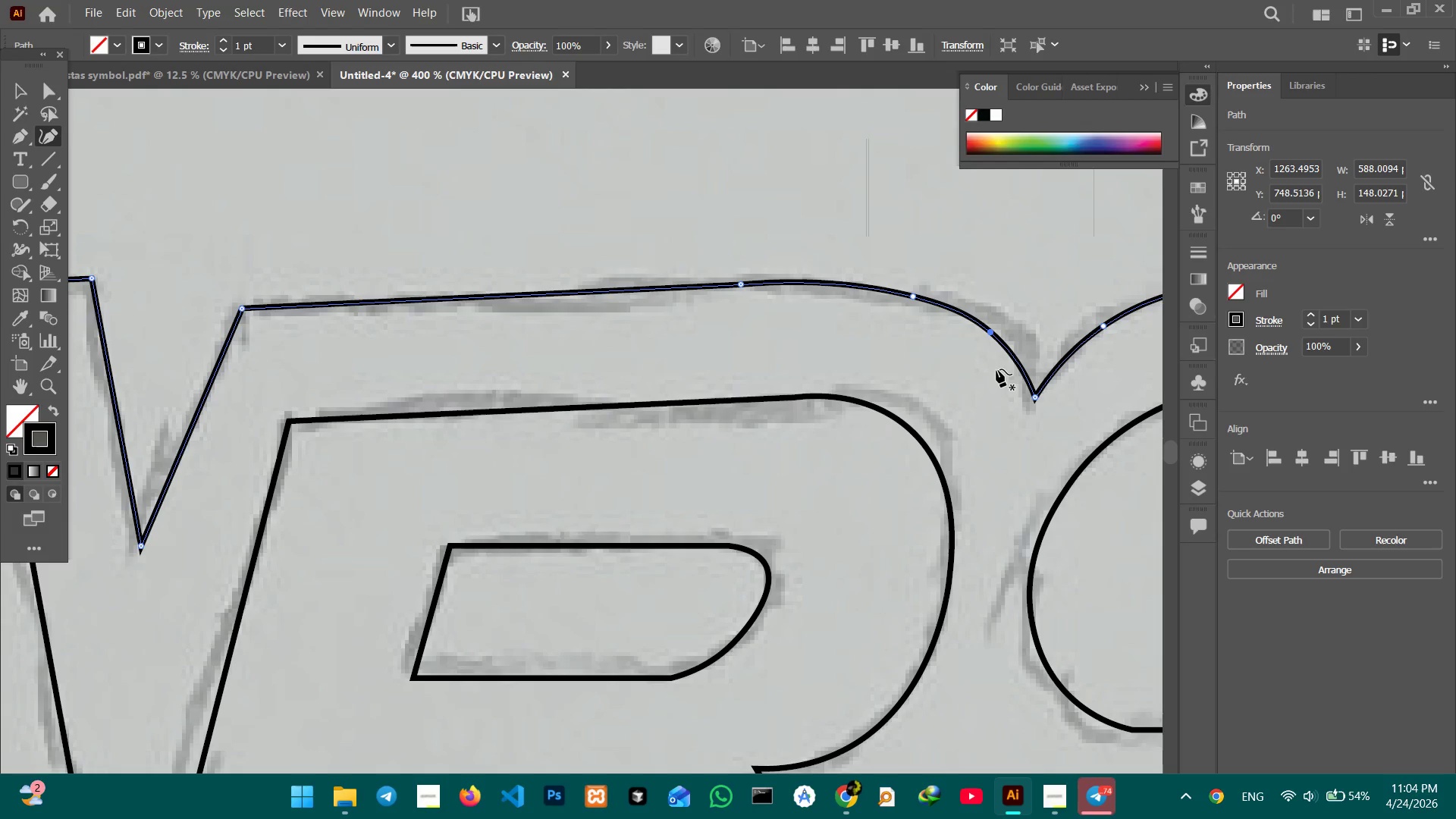 
hold_key(key=Space, duration=1.5)
 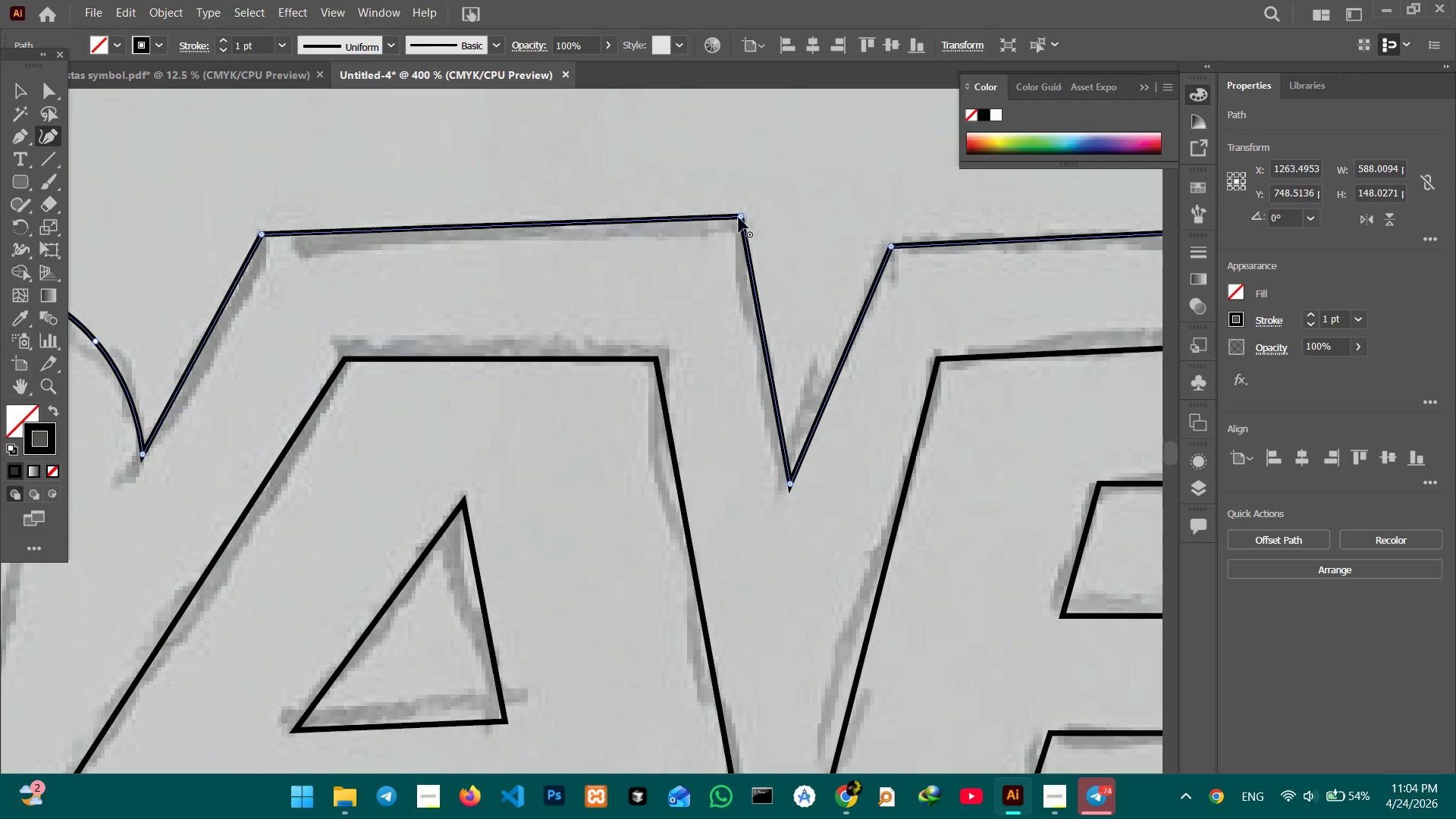 
left_click_drag(start_coordinate=[817, 382], to_coordinate=[1118, 361])
 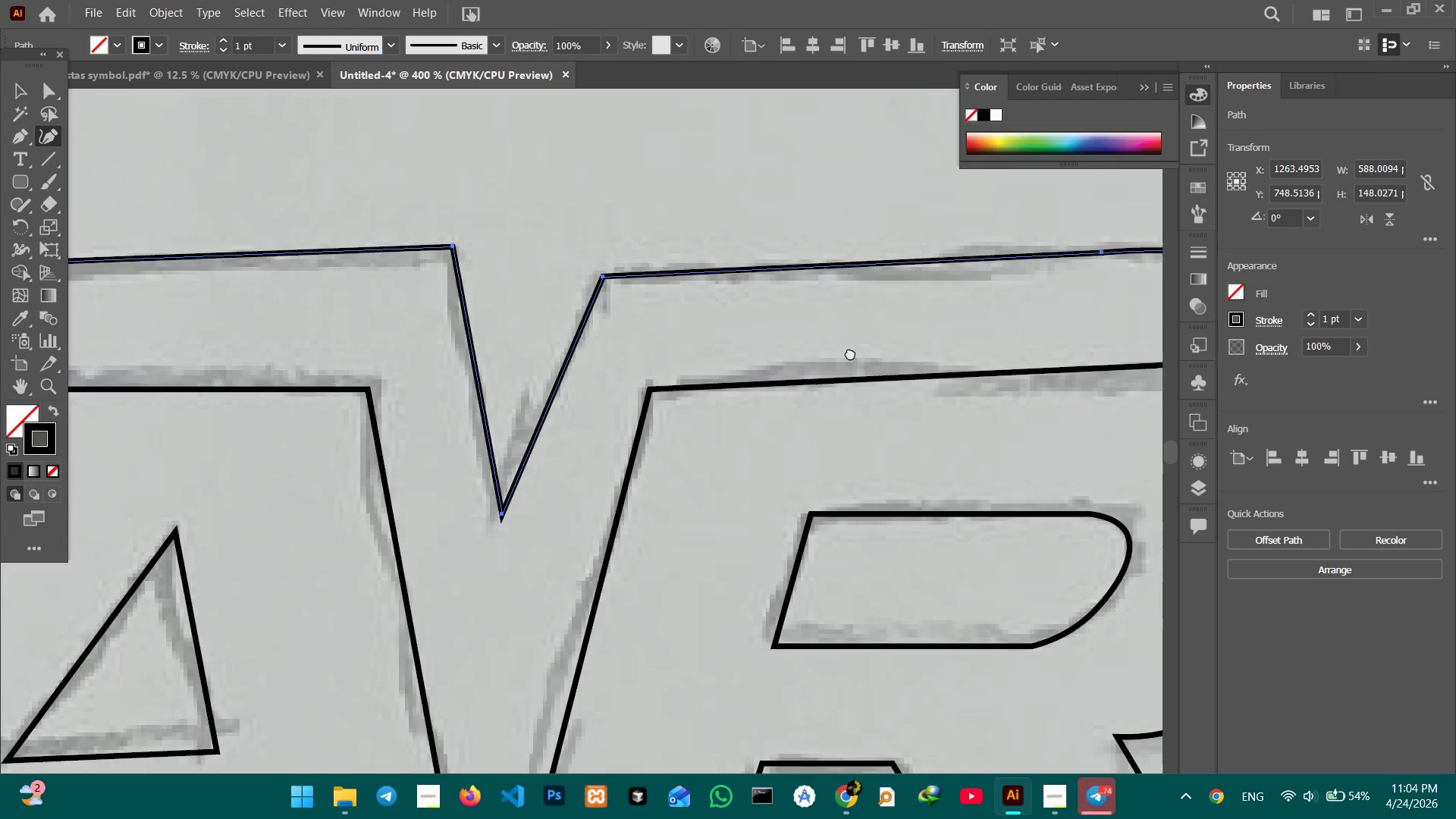 
left_click_drag(start_coordinate=[738, 371], to_coordinate=[1028, 326])
 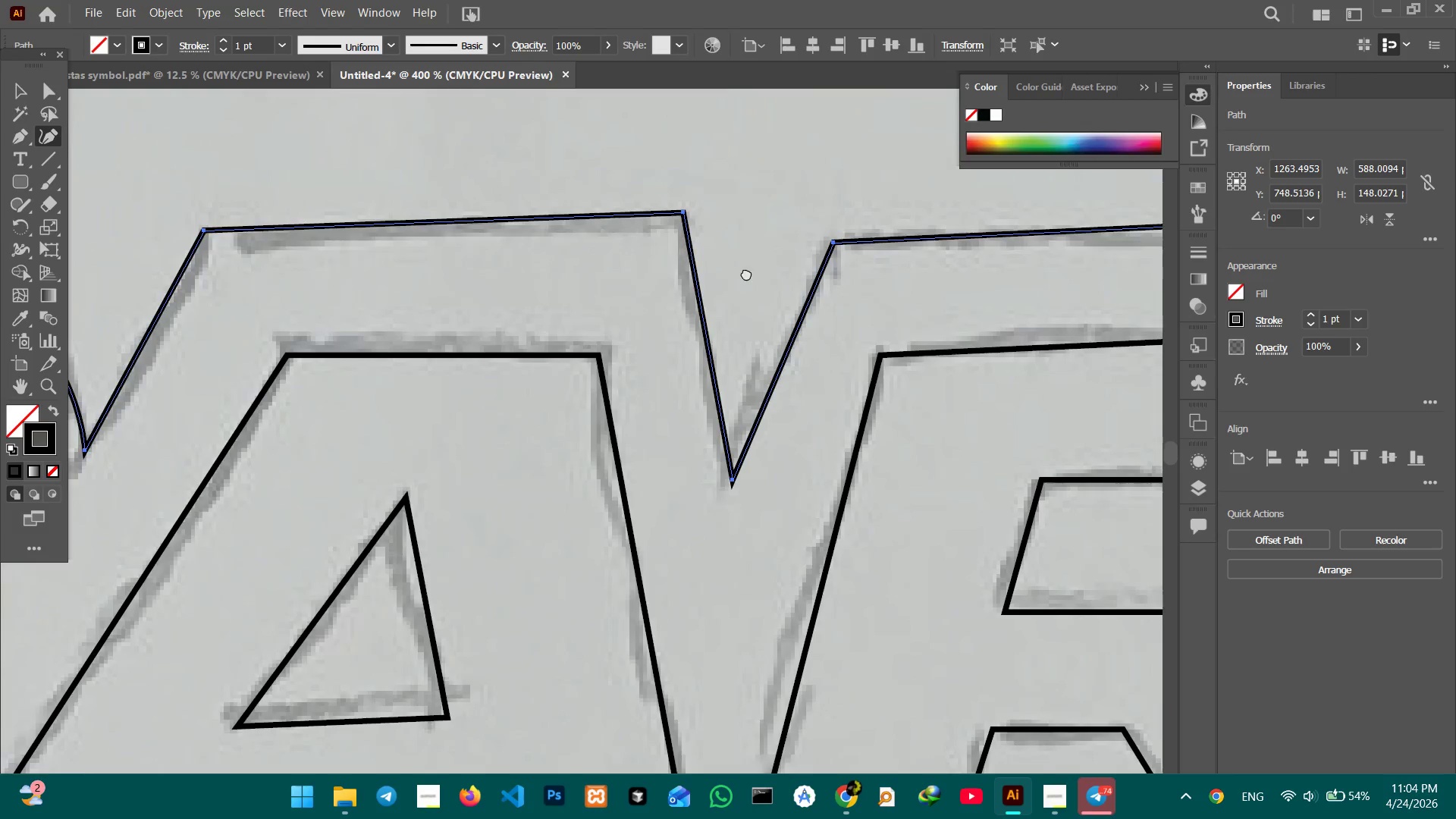 
left_click_drag(start_coordinate=[714, 268], to_coordinate=[771, 271])
 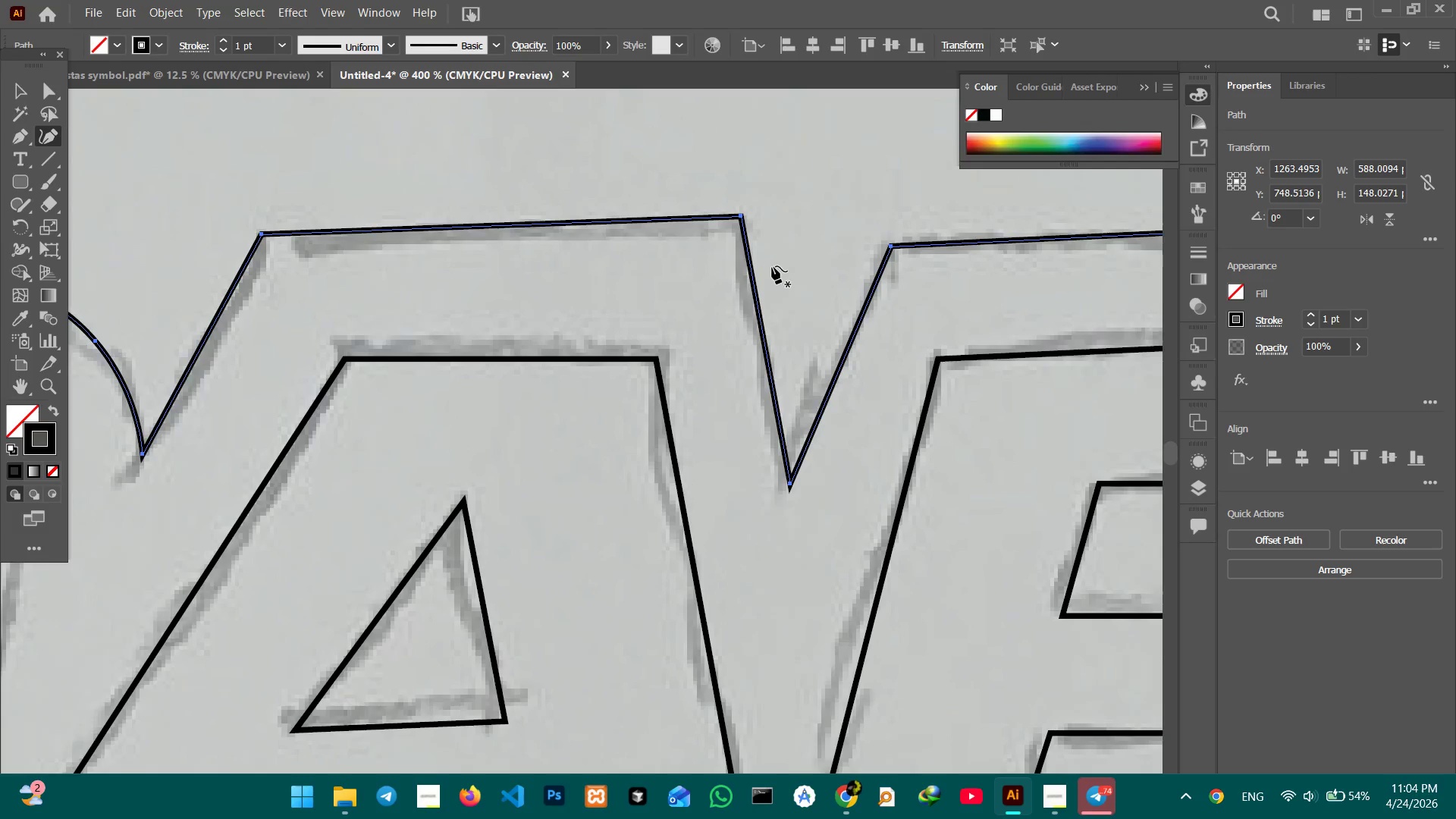 
key(Space)
 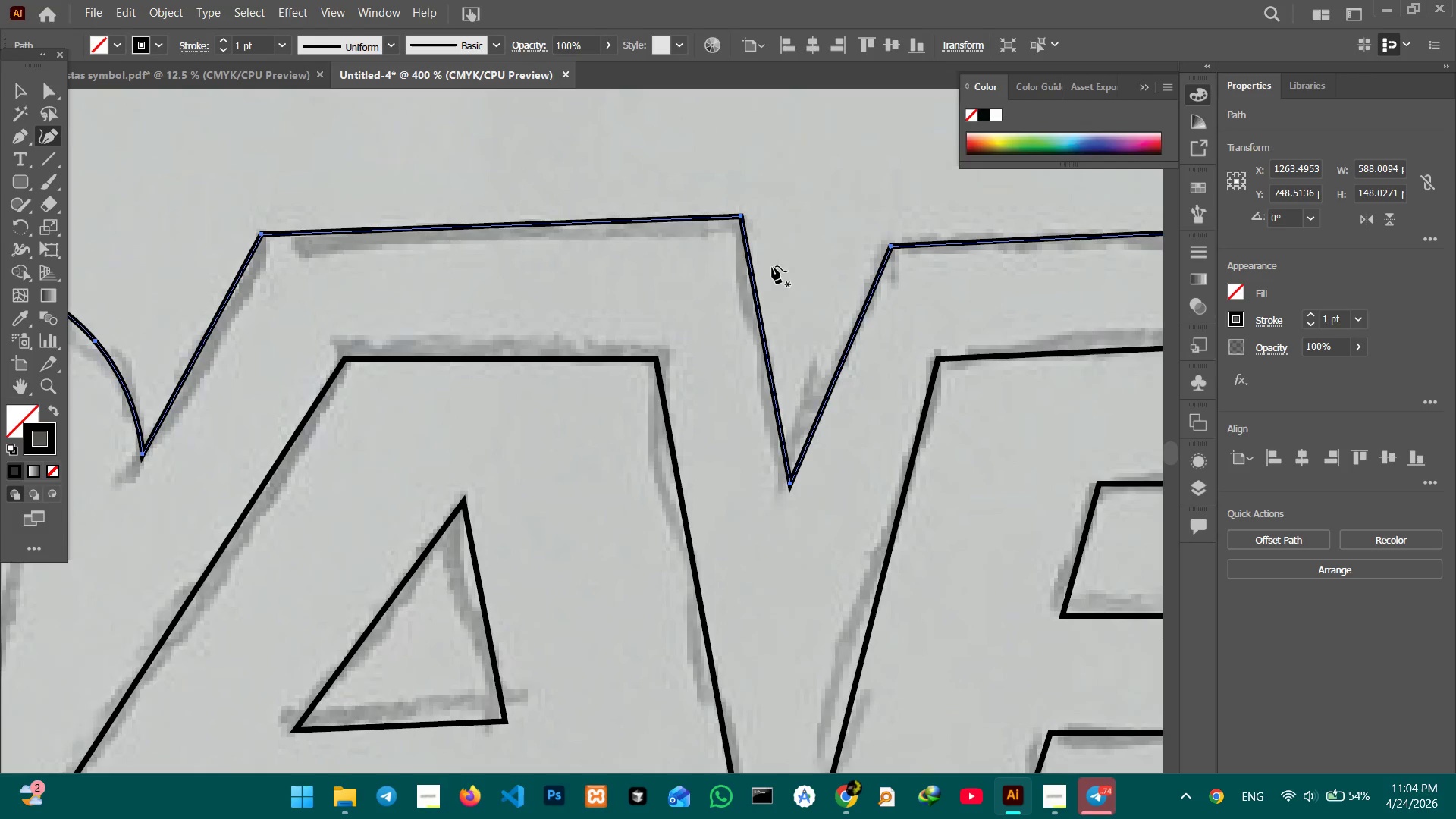 
key(Space)
 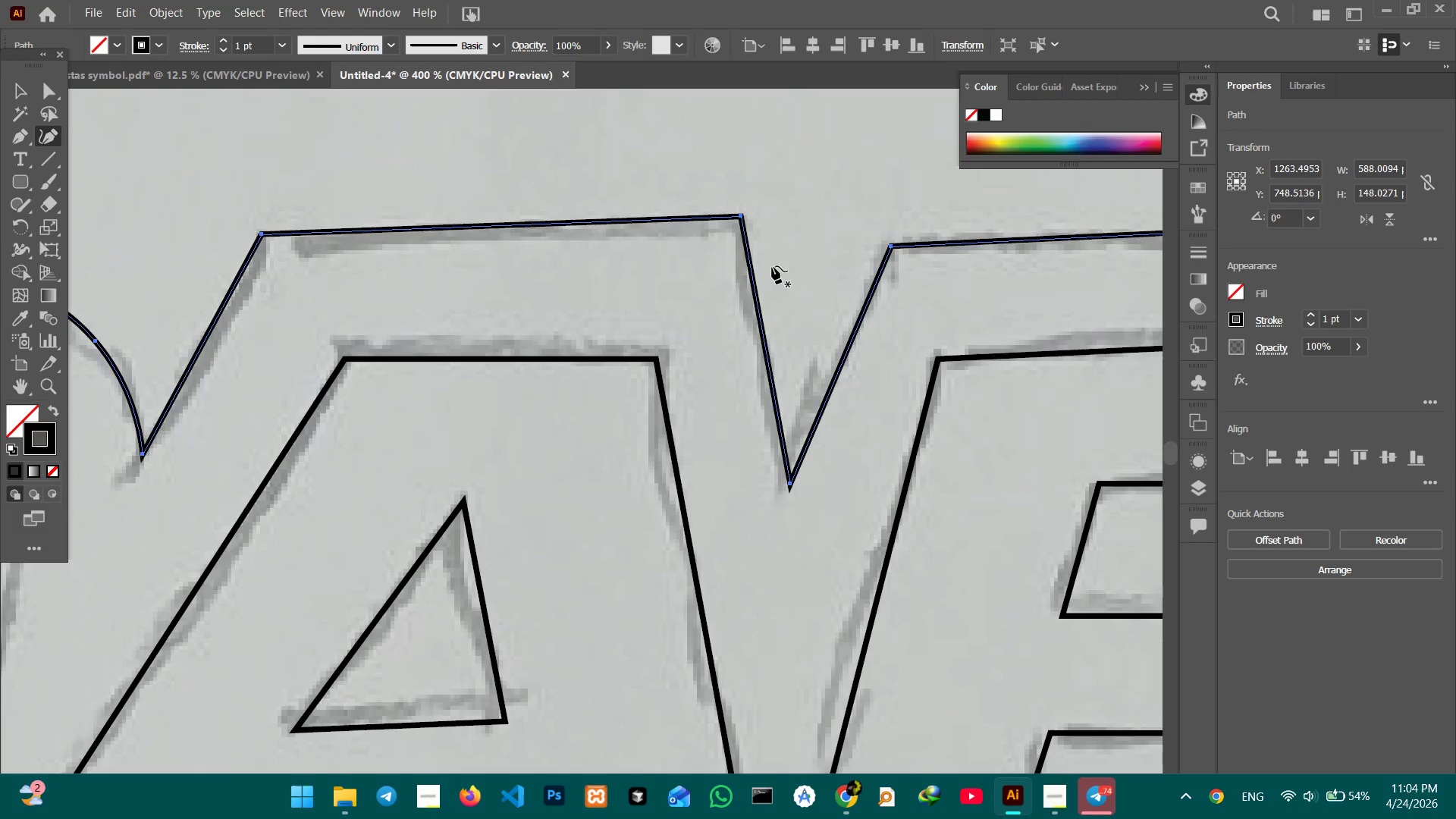 
key(Space)
 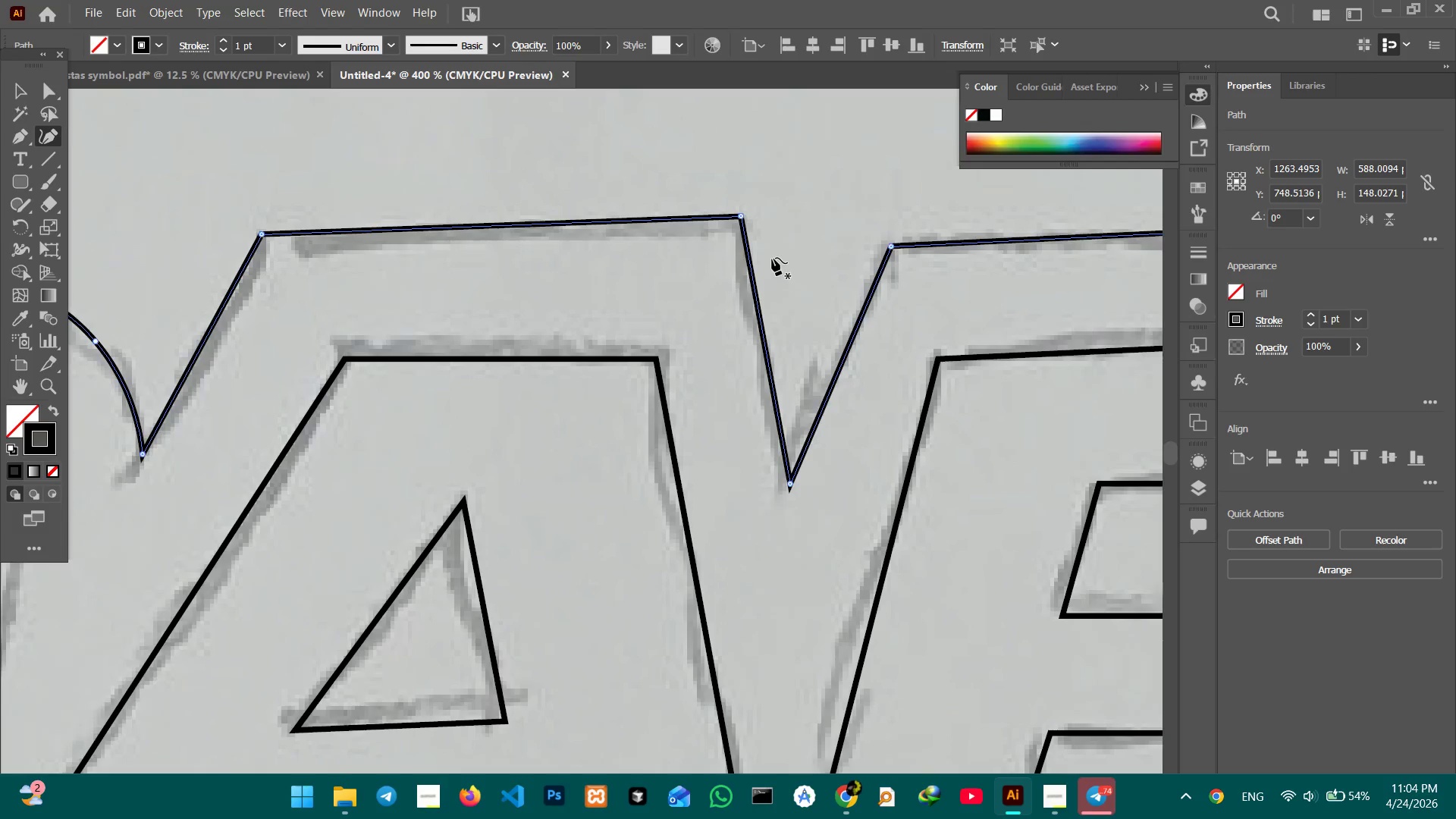 
key(Space)
 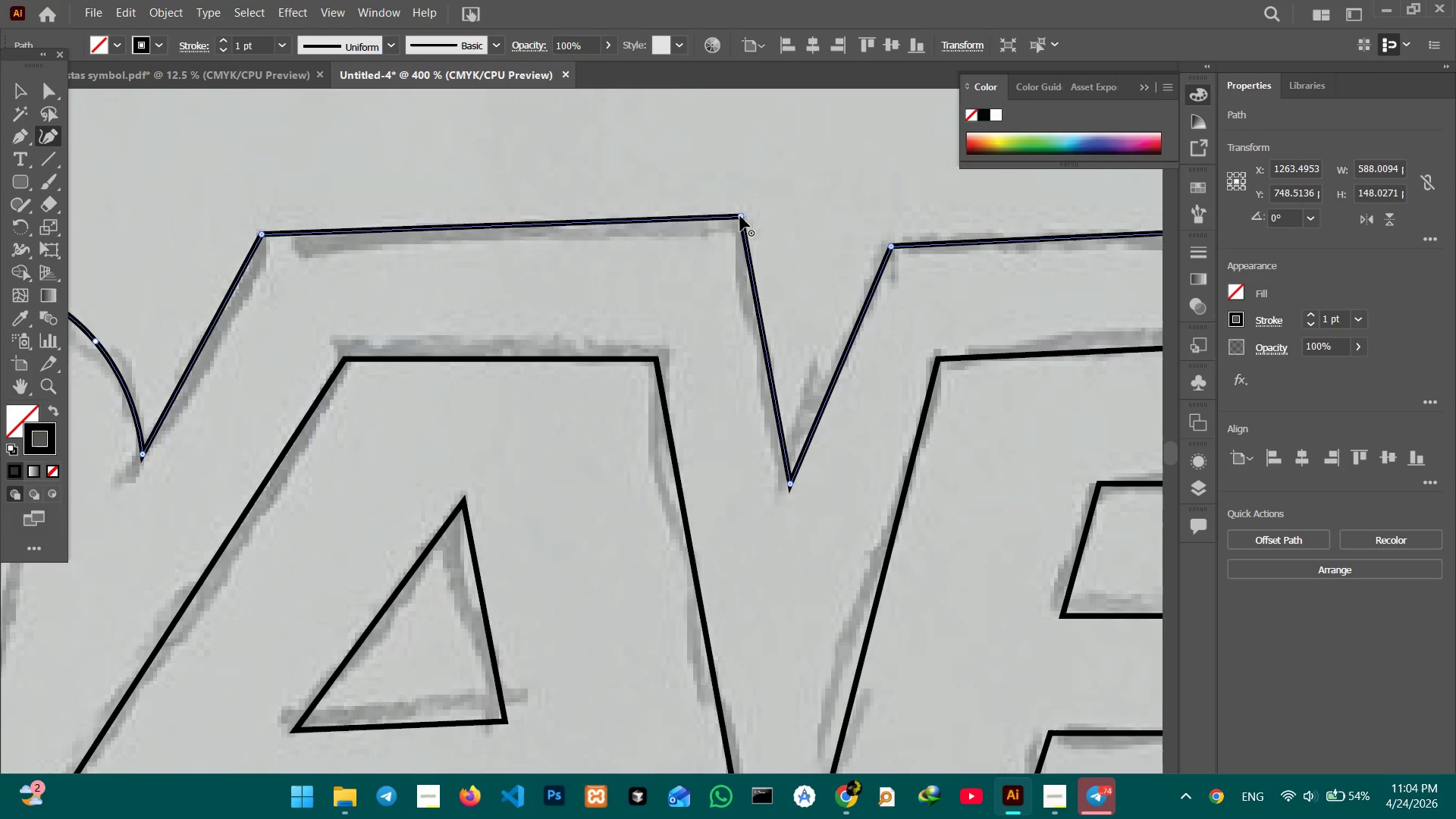 
left_click_drag(start_coordinate=[740, 216], to_coordinate=[742, 232])
 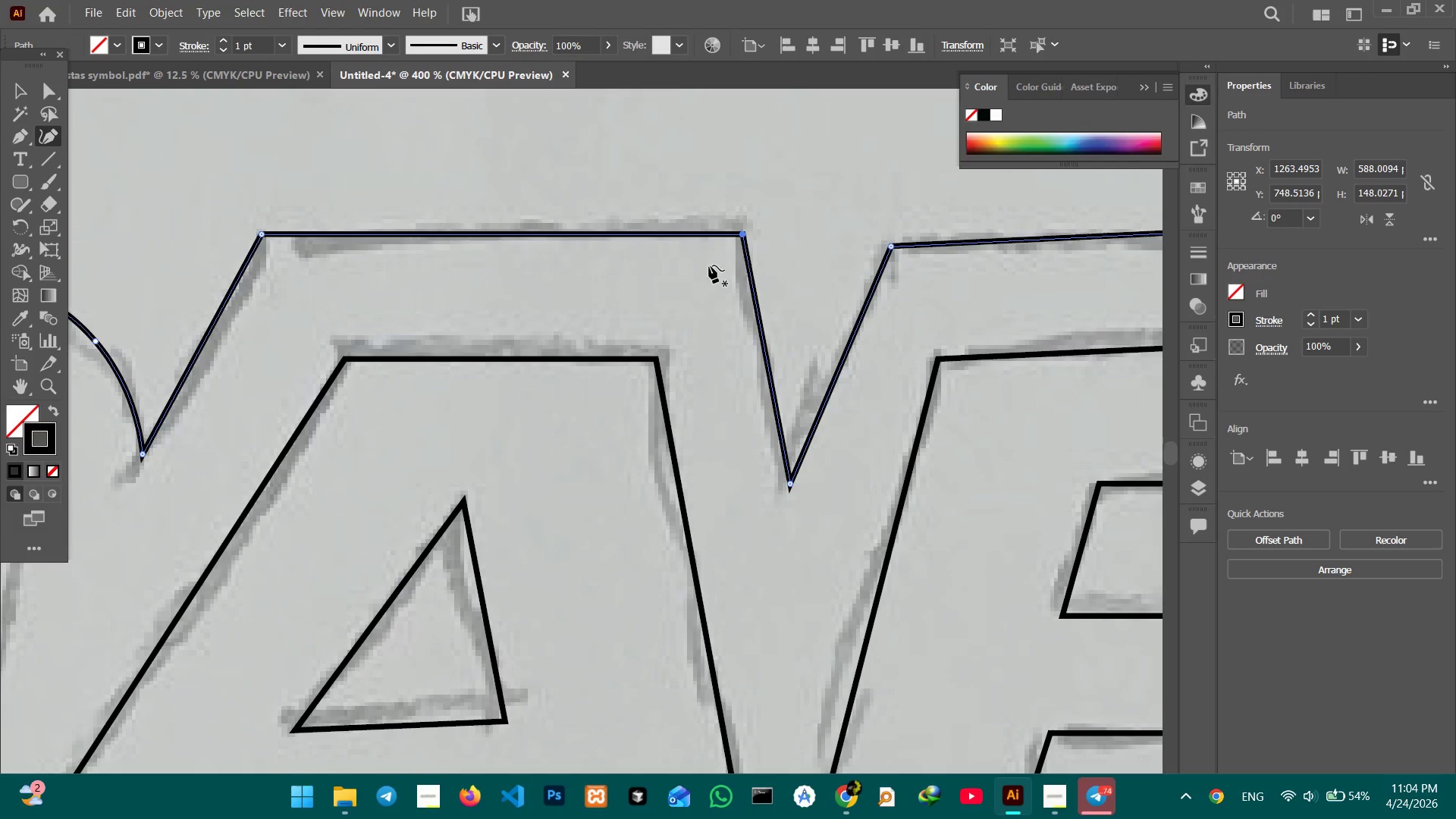 
hold_key(key=Space, duration=1.5)
 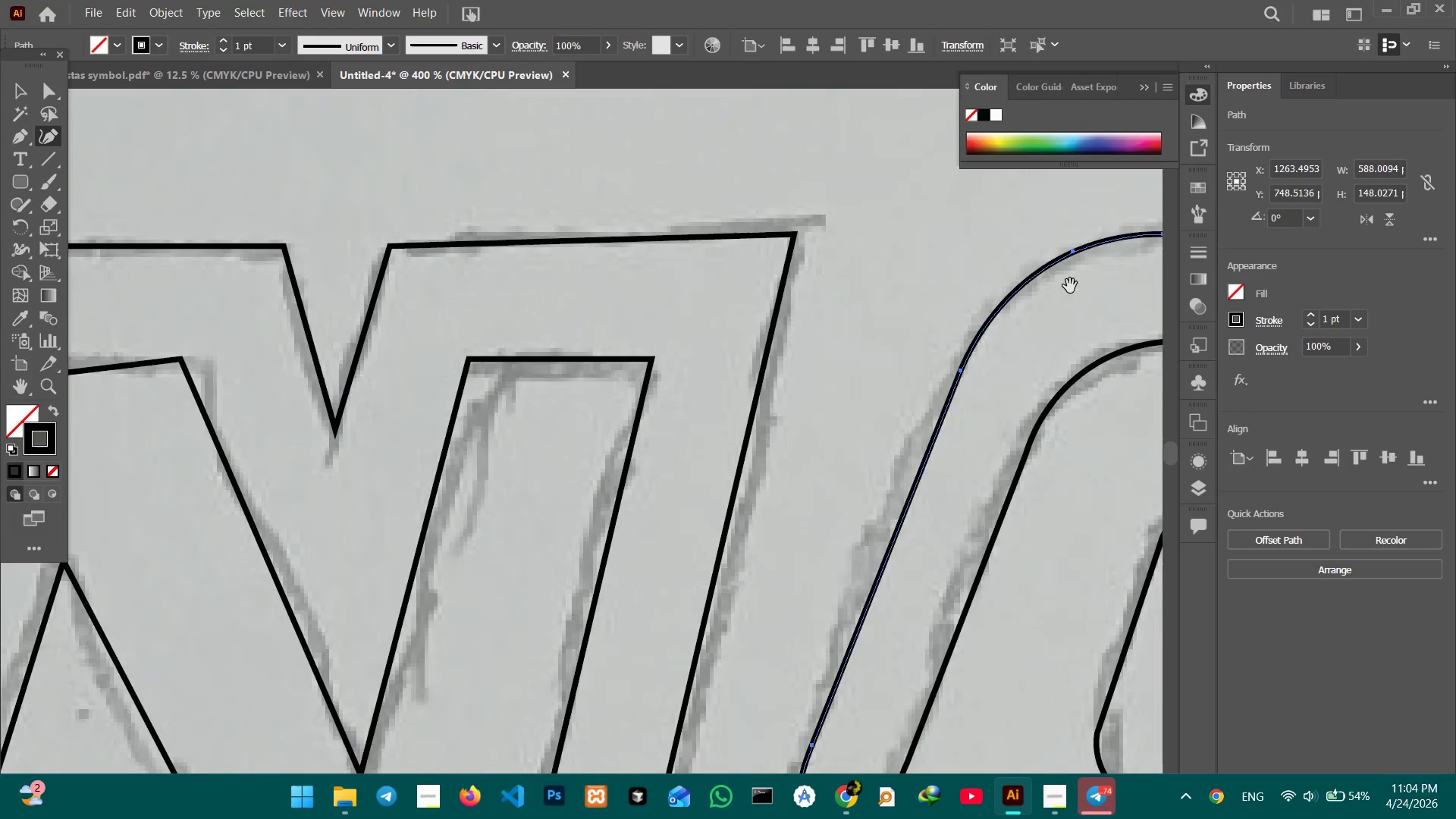 
left_click_drag(start_coordinate=[557, 300], to_coordinate=[987, 295])
 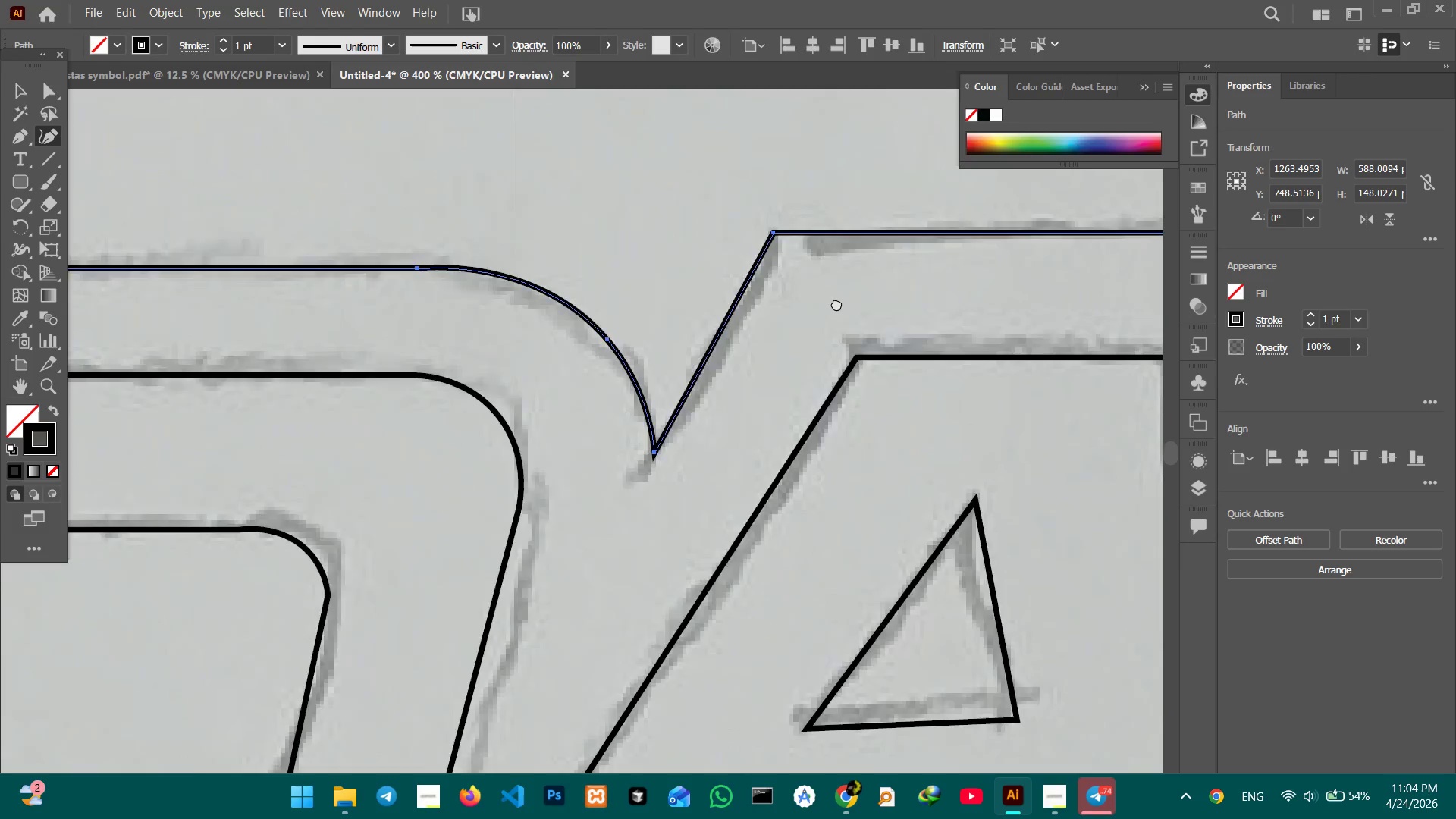 
left_click_drag(start_coordinate=[690, 300], to_coordinate=[1059, 287])
 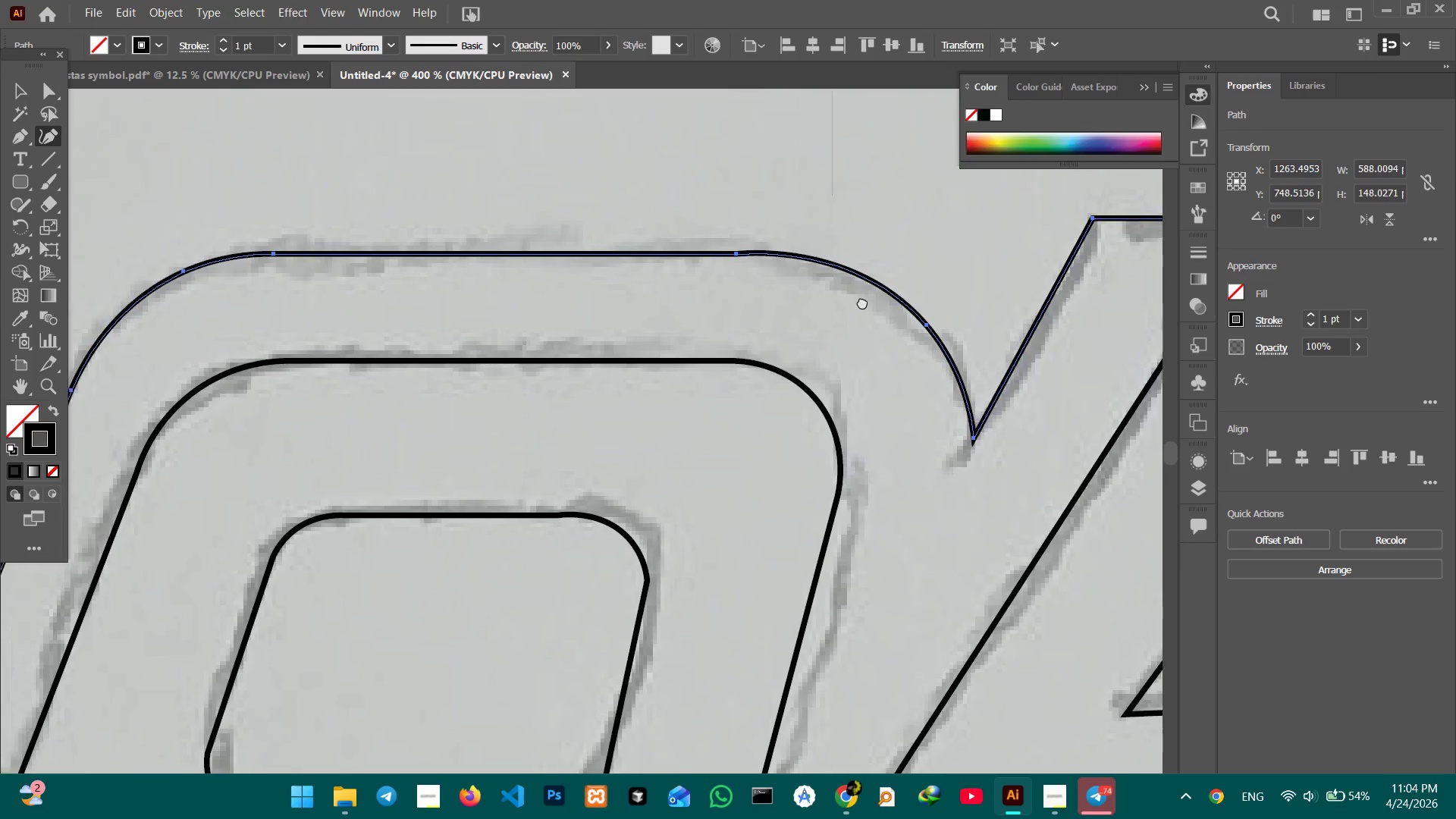 
left_click_drag(start_coordinate=[693, 297], to_coordinate=[1137, 283])
 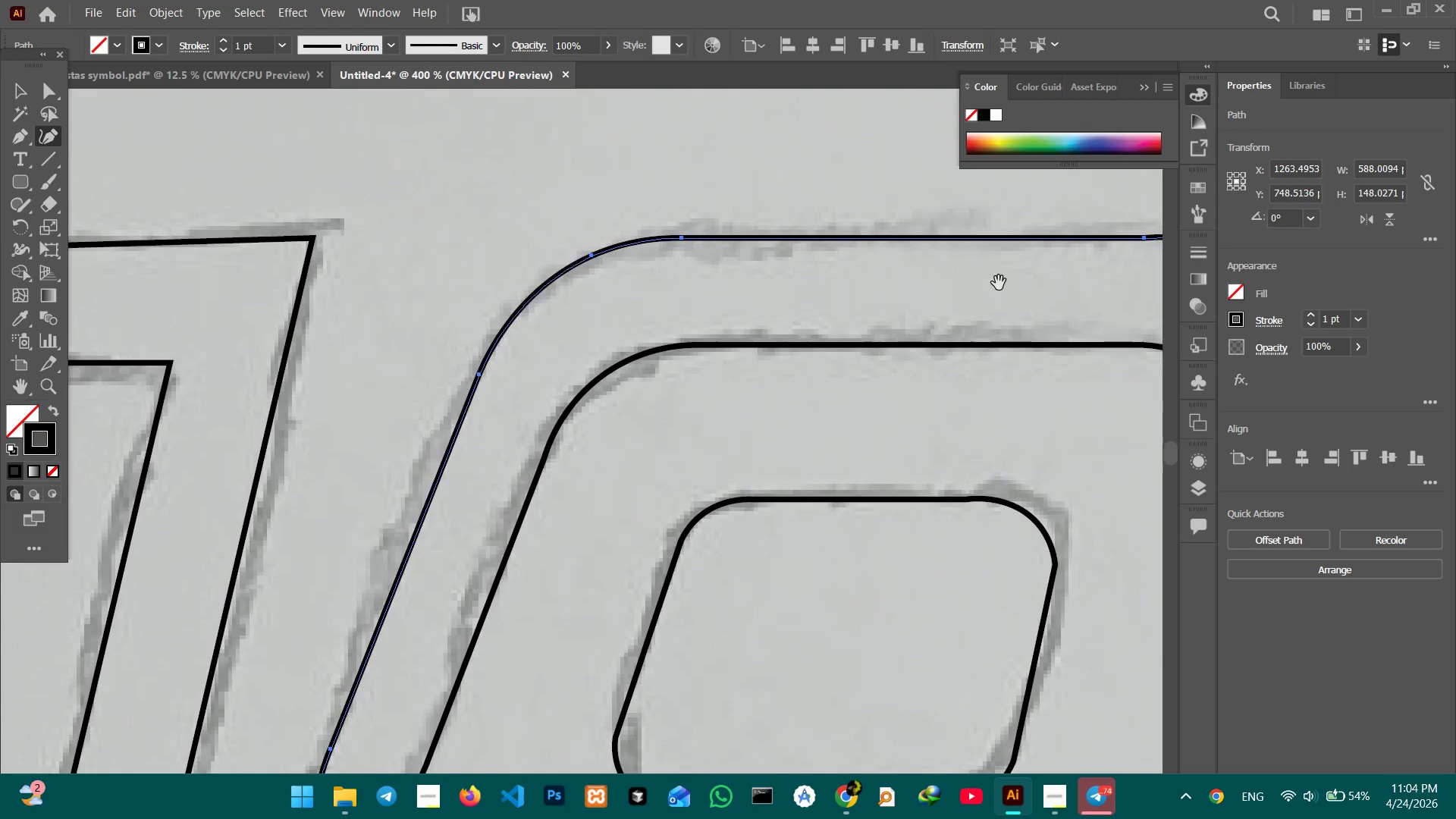 
hold_key(key=Space, duration=1.5)
 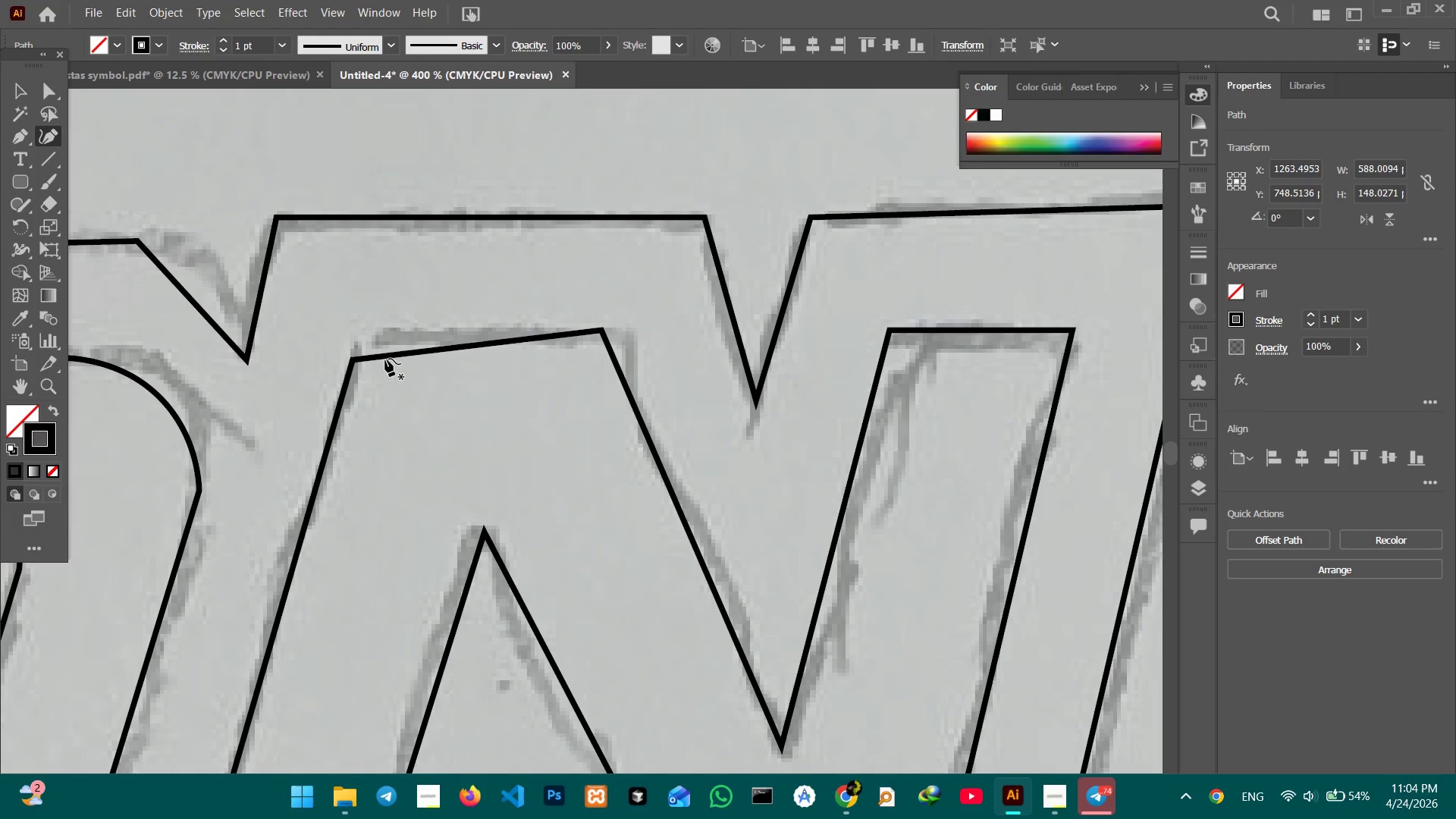 
left_click_drag(start_coordinate=[723, 293], to_coordinate=[1206, 289])
 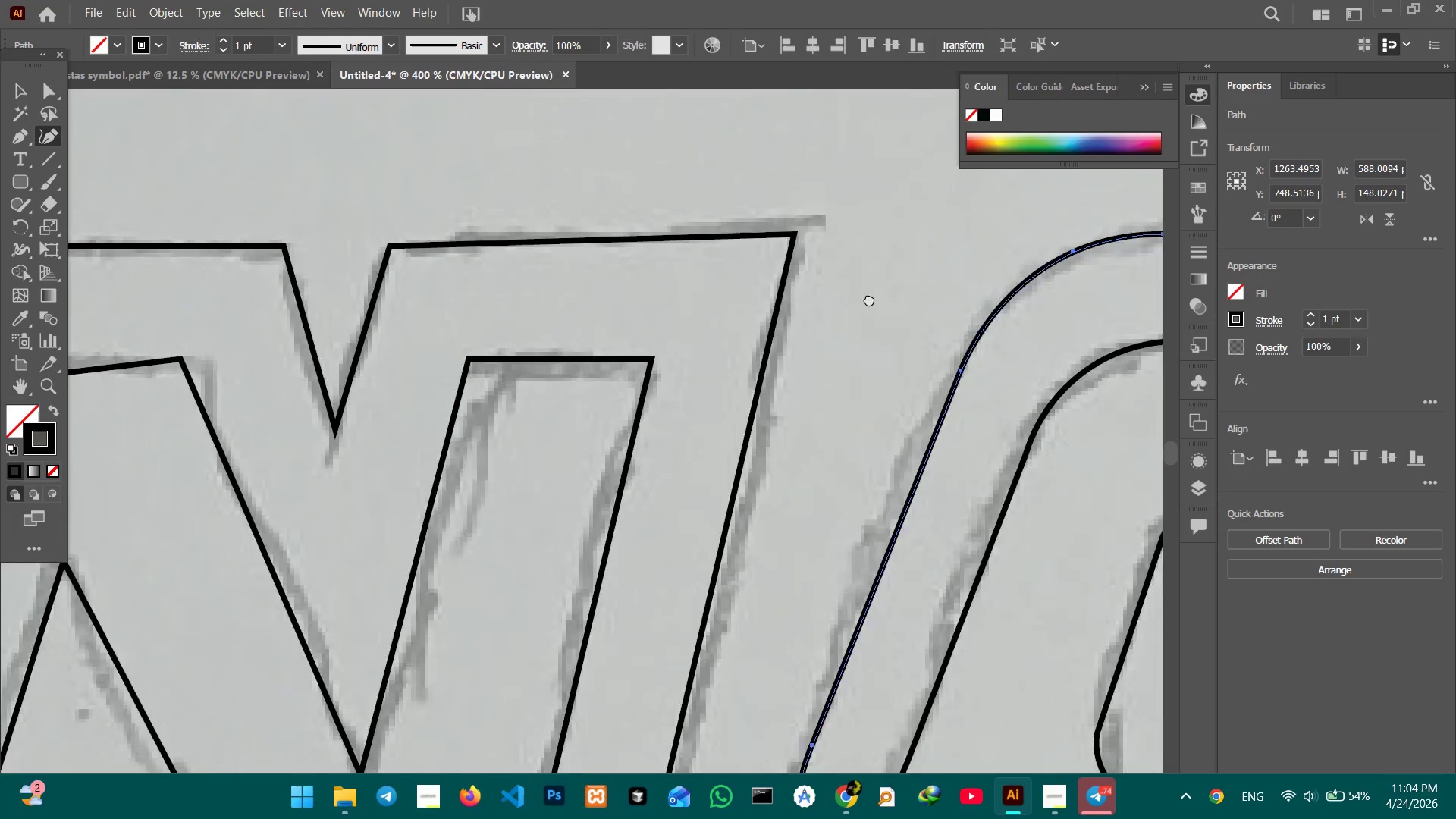 
left_click_drag(start_coordinate=[816, 297], to_coordinate=[1237, 268])
 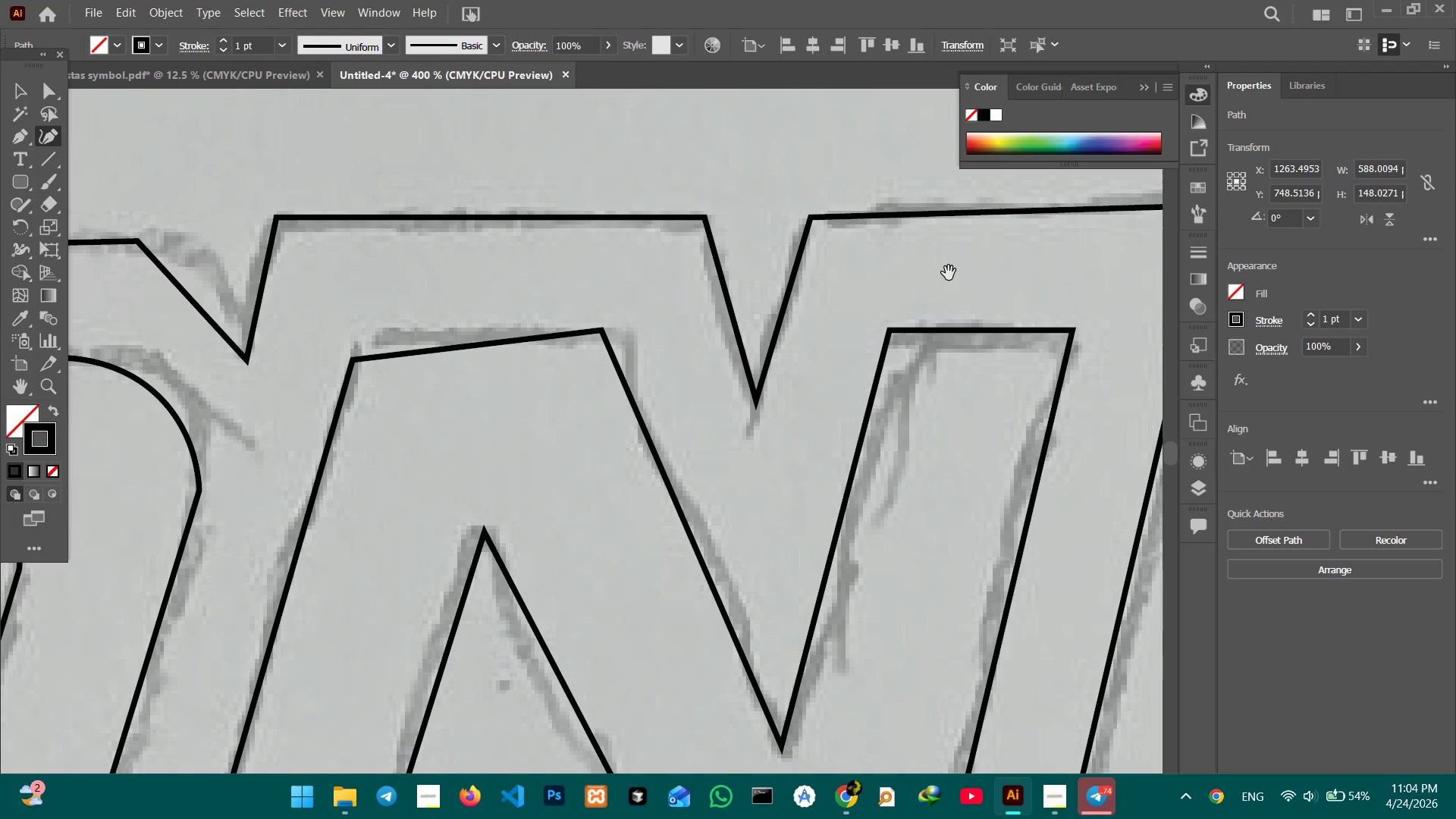 
key(Space)
 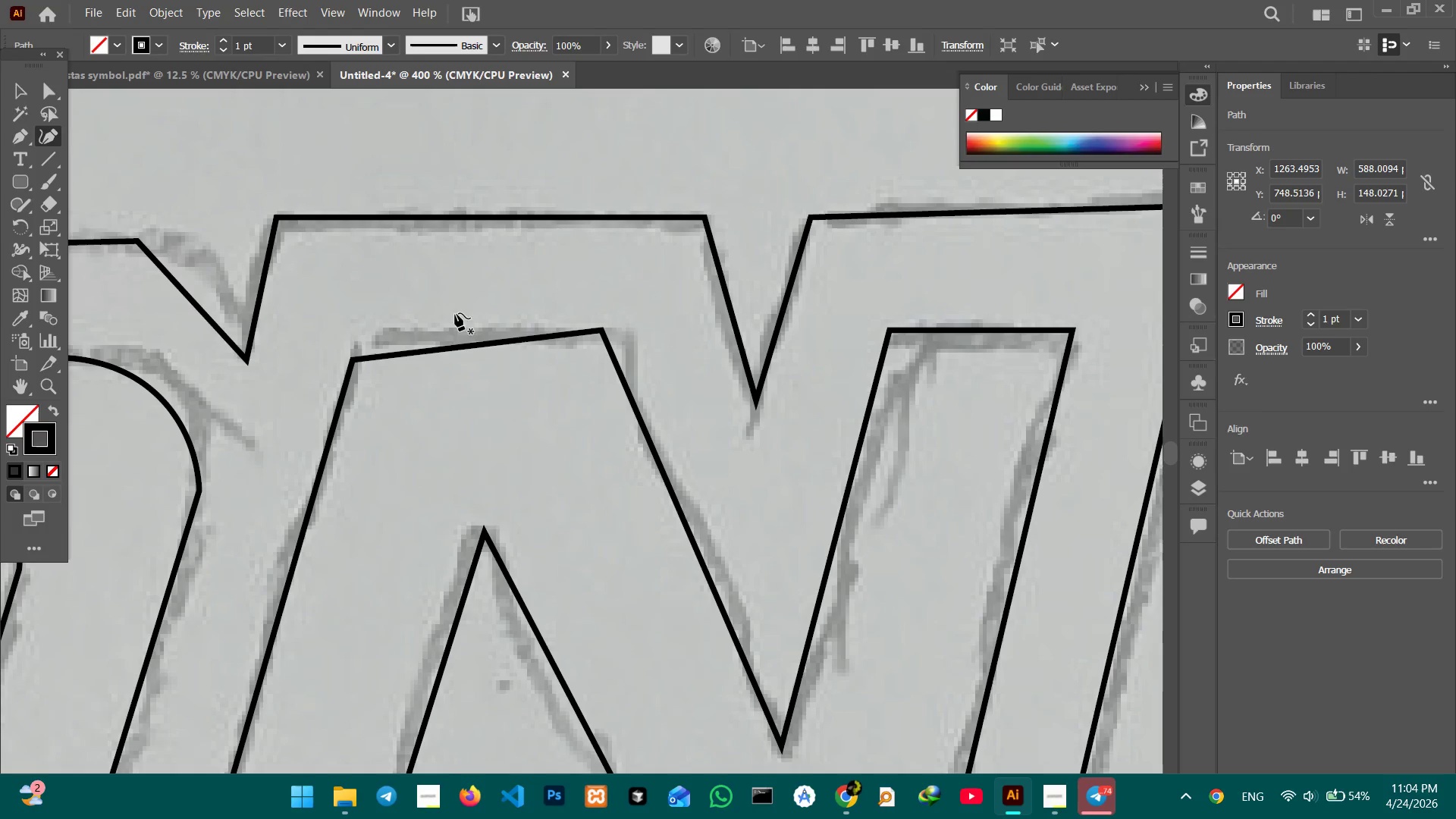 
key(Space)
 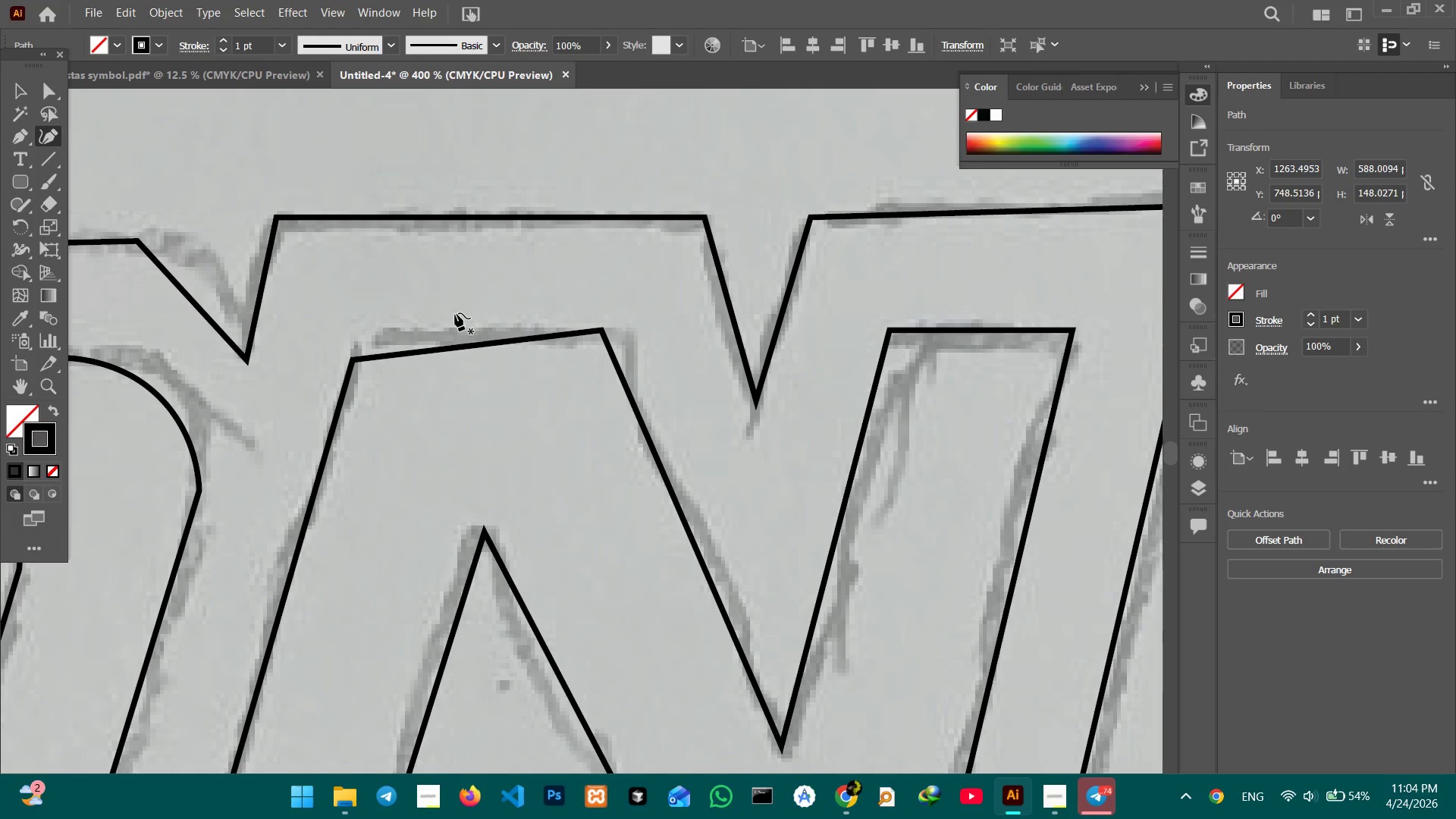 
key(Space)
 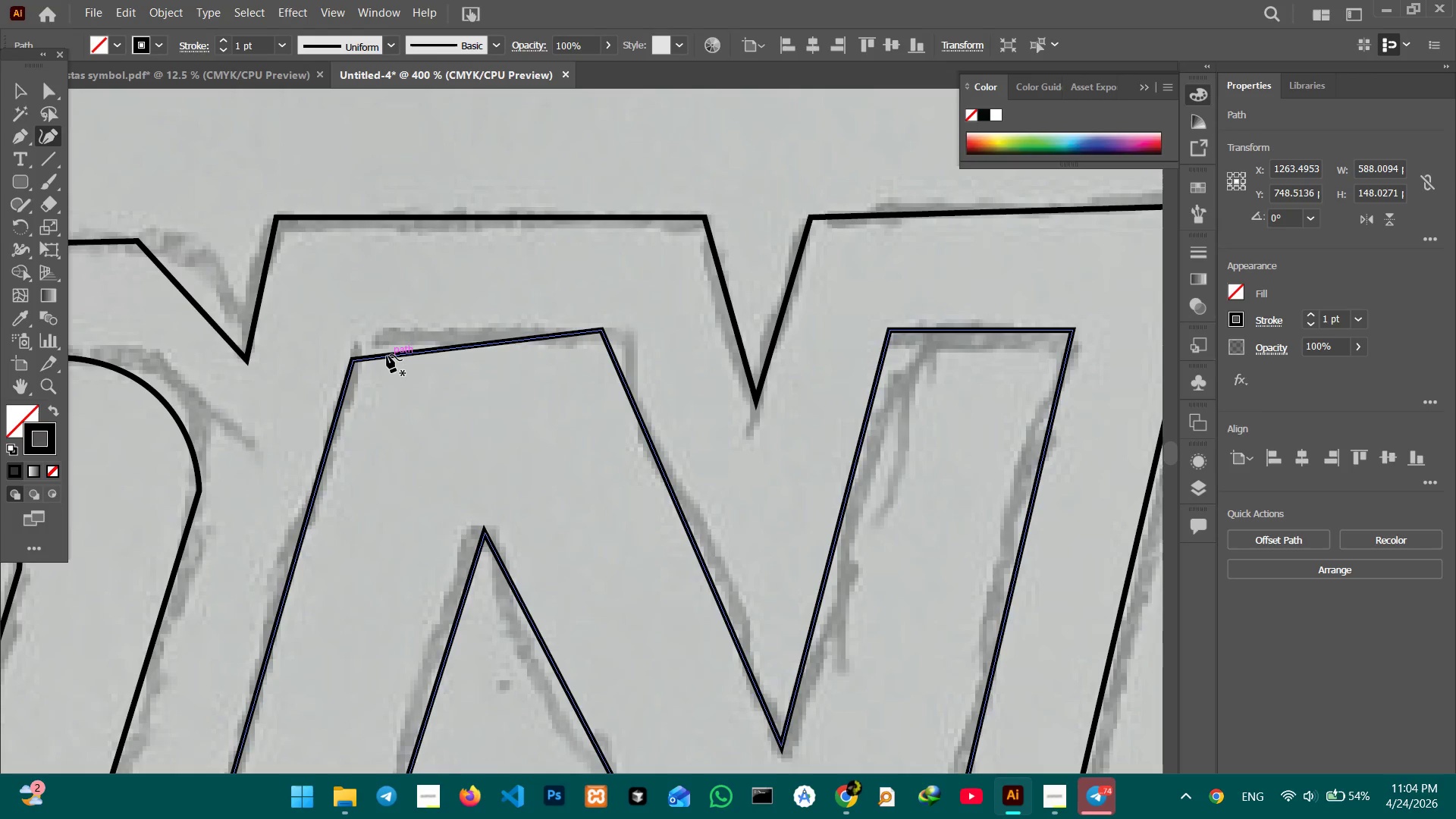 
left_click([387, 355])
 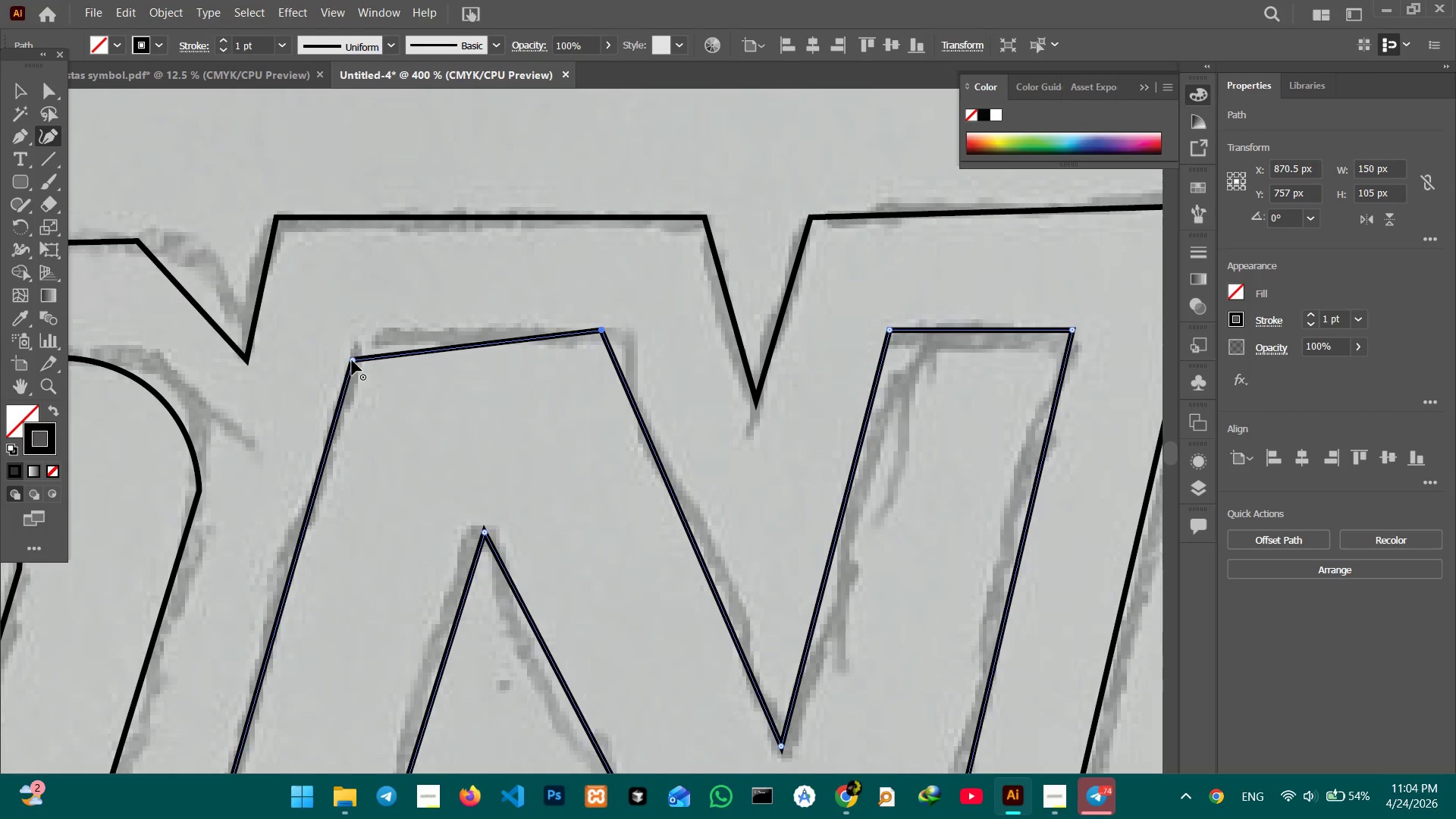 
left_click_drag(start_coordinate=[352, 360], to_coordinate=[362, 337])
 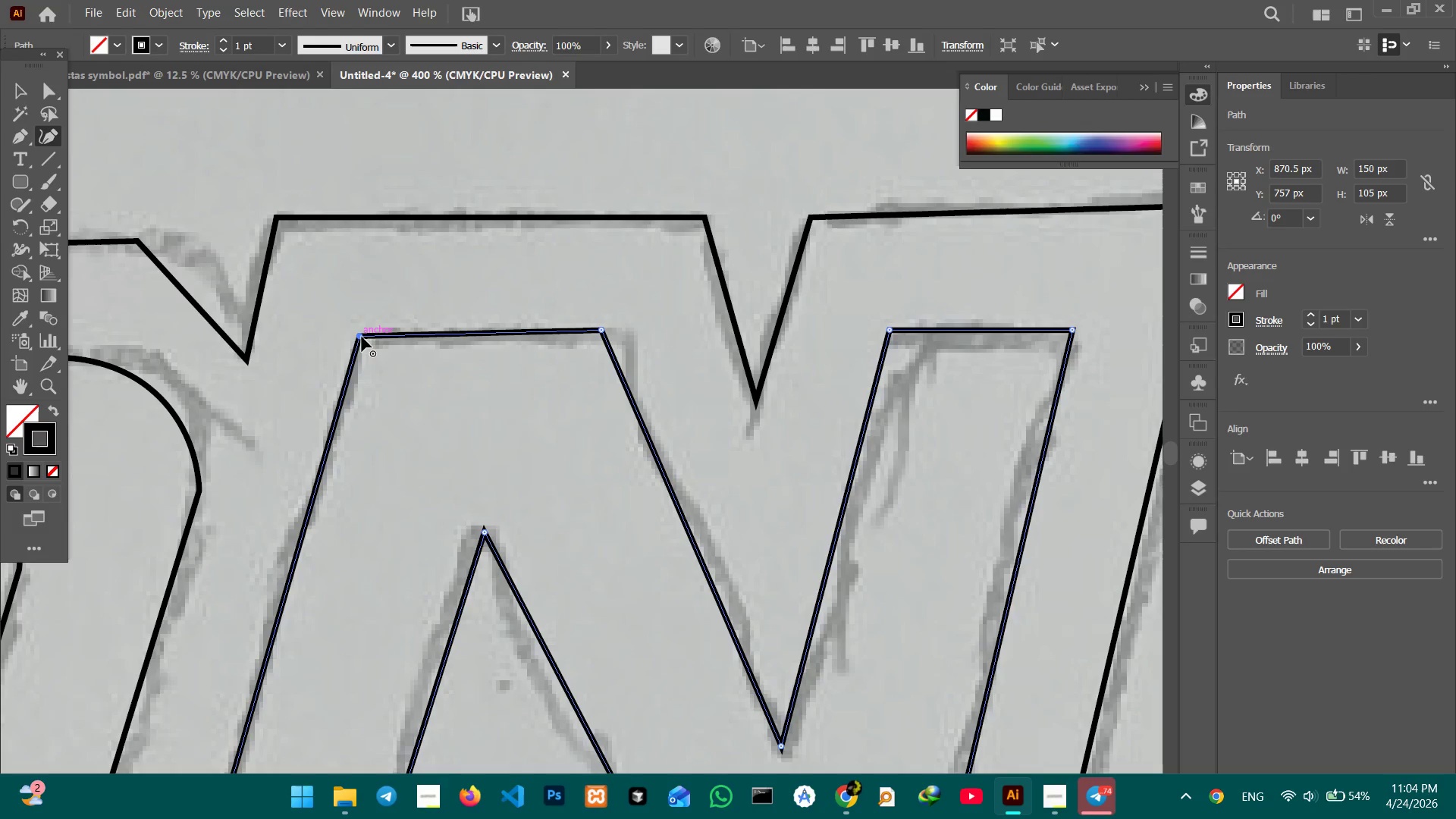 
left_click_drag(start_coordinate=[362, 337], to_coordinate=[362, 332])
 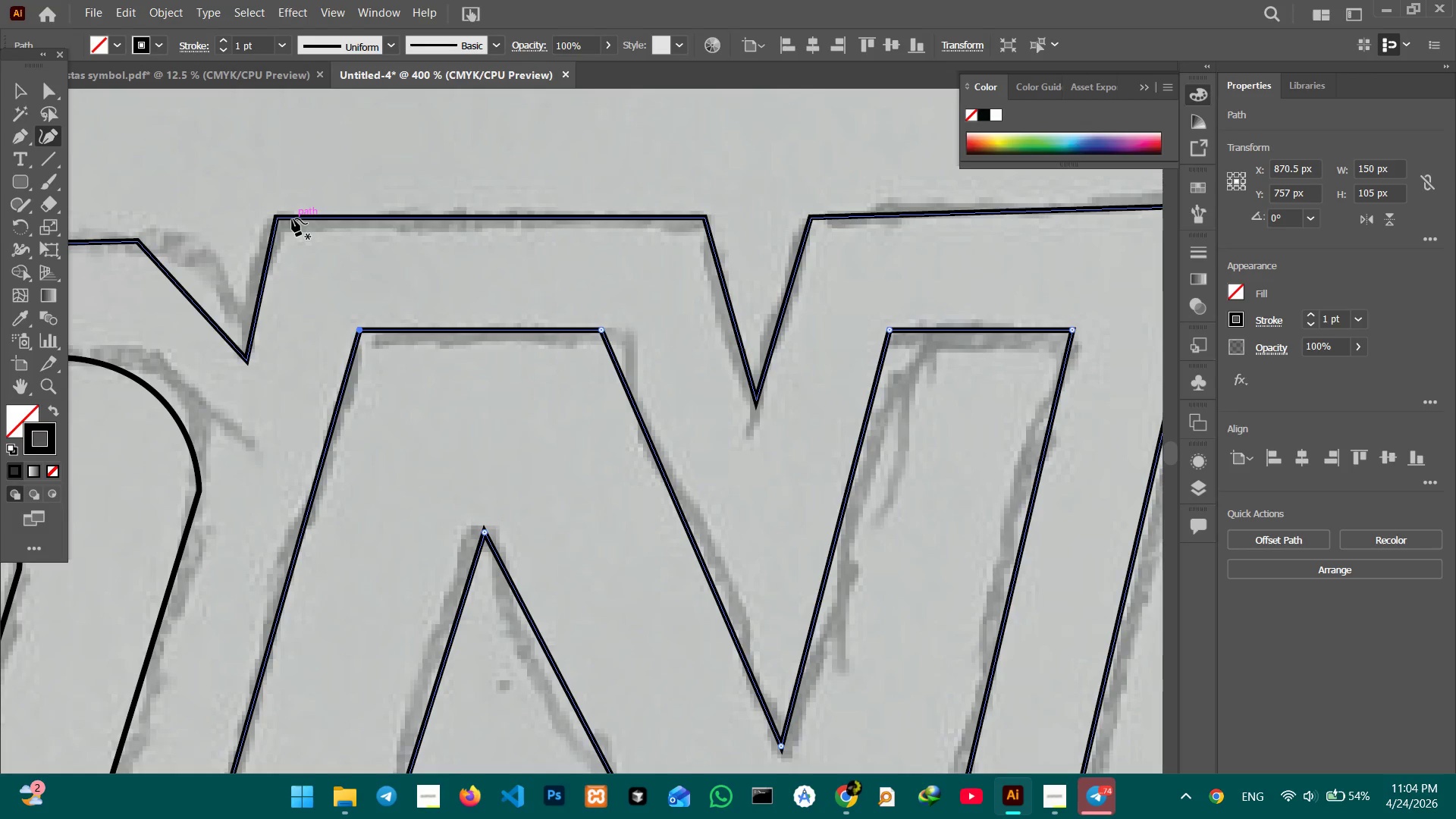 
left_click([292, 218])
 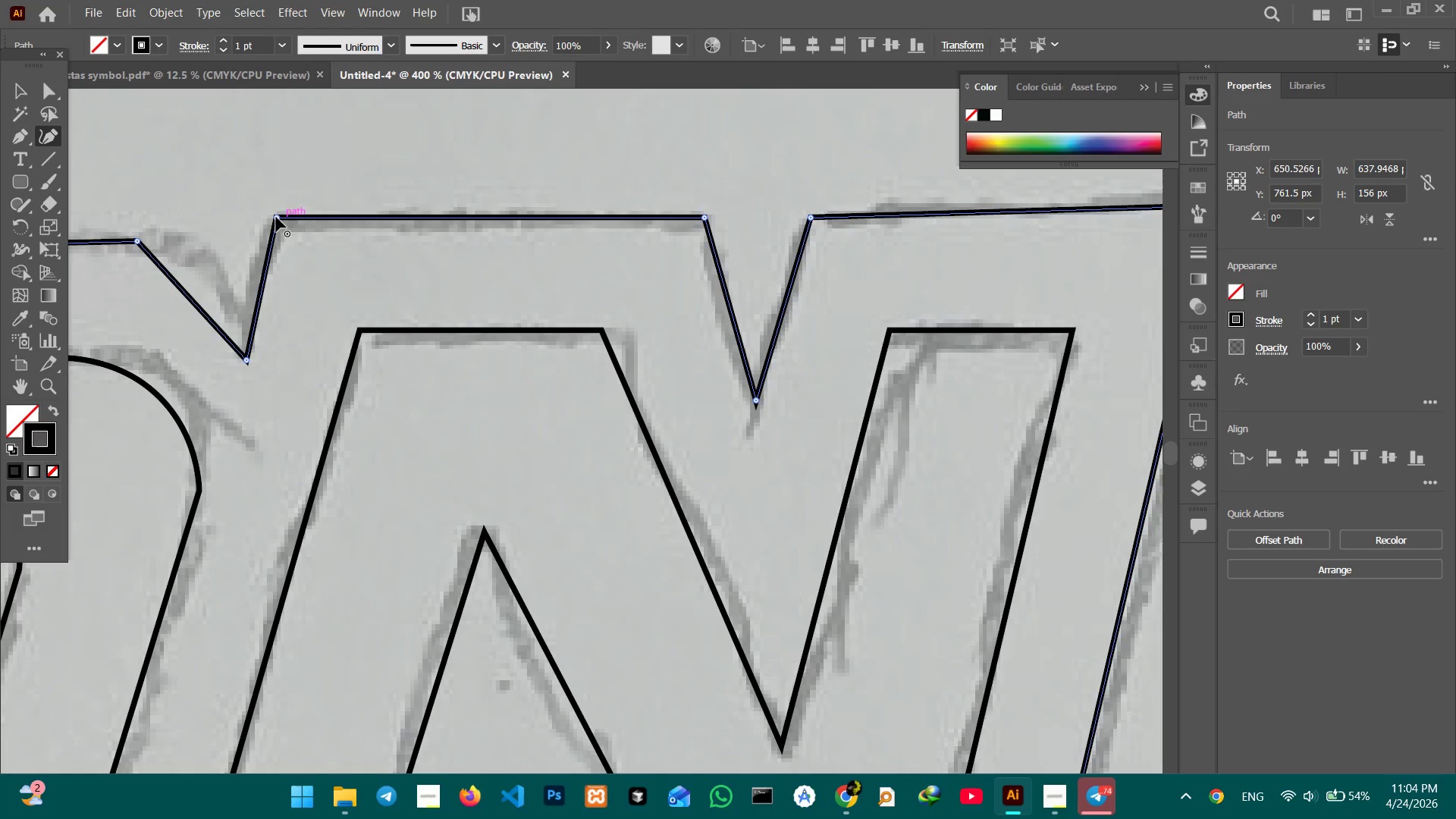 
left_click_drag(start_coordinate=[276, 217], to_coordinate=[289, 221])
 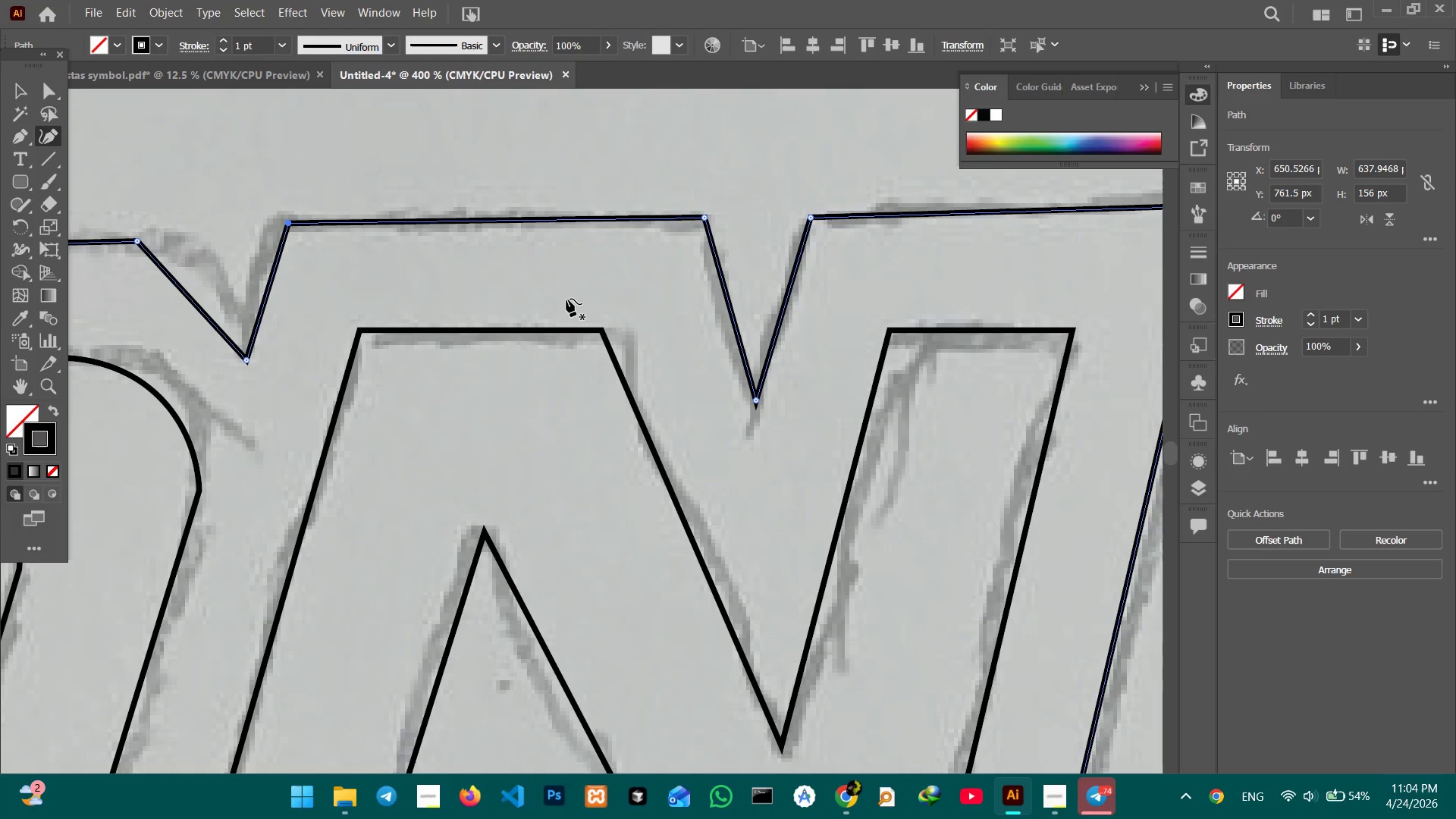 
hold_key(key=Space, duration=1.5)
 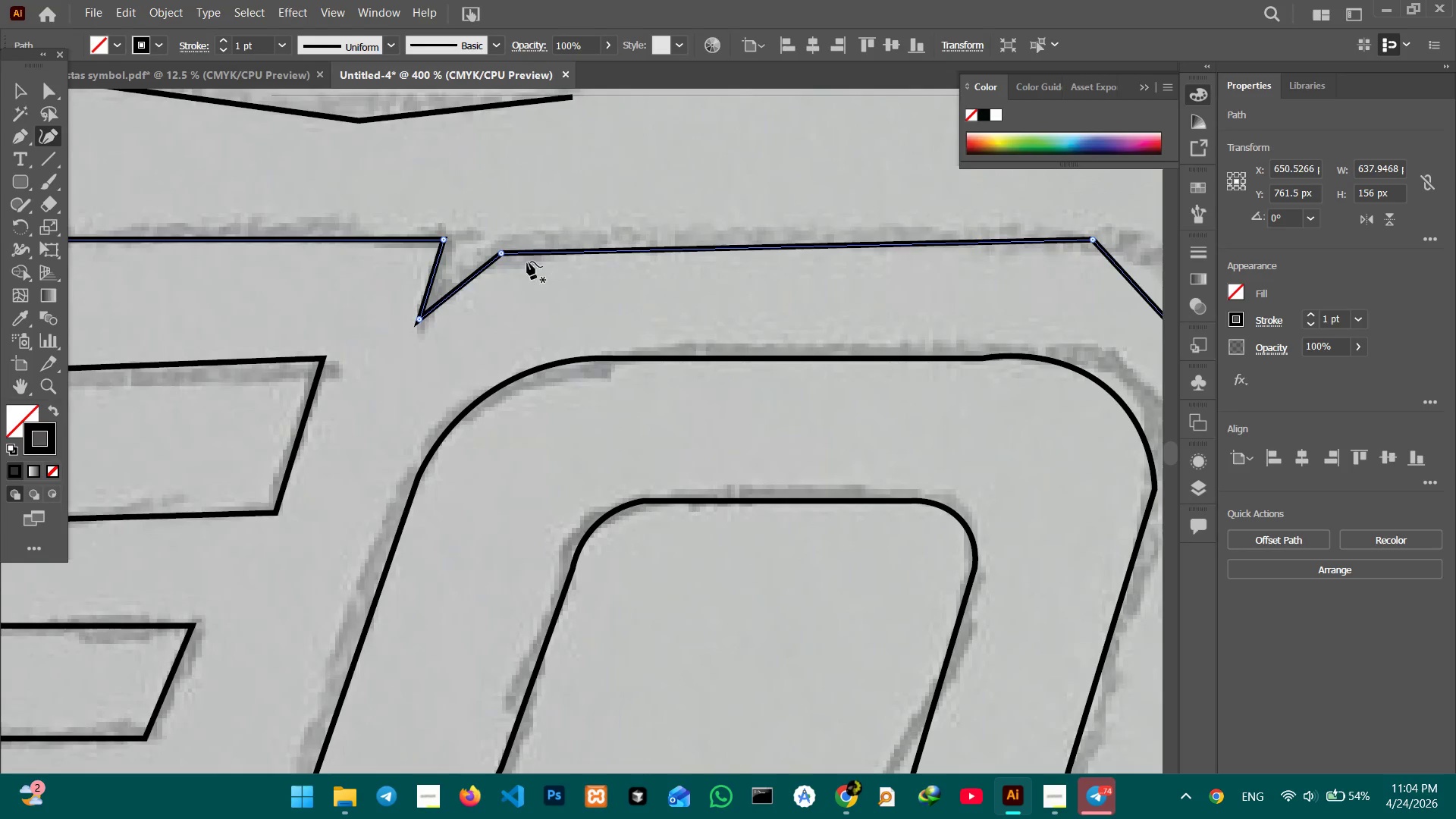 
left_click_drag(start_coordinate=[463, 306], to_coordinate=[825, 296])
 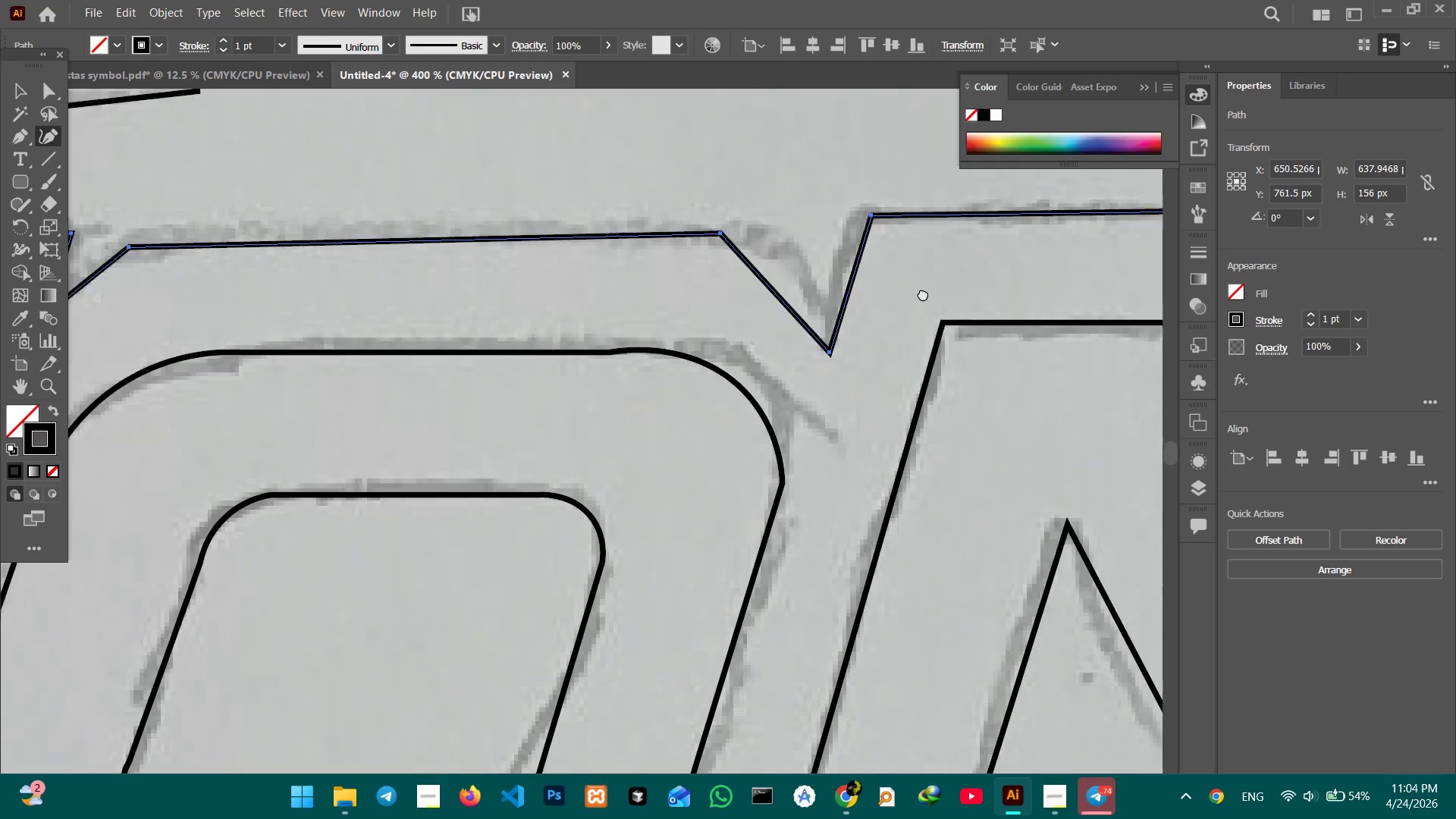 
left_click_drag(start_coordinate=[613, 294], to_coordinate=[936, 293])
 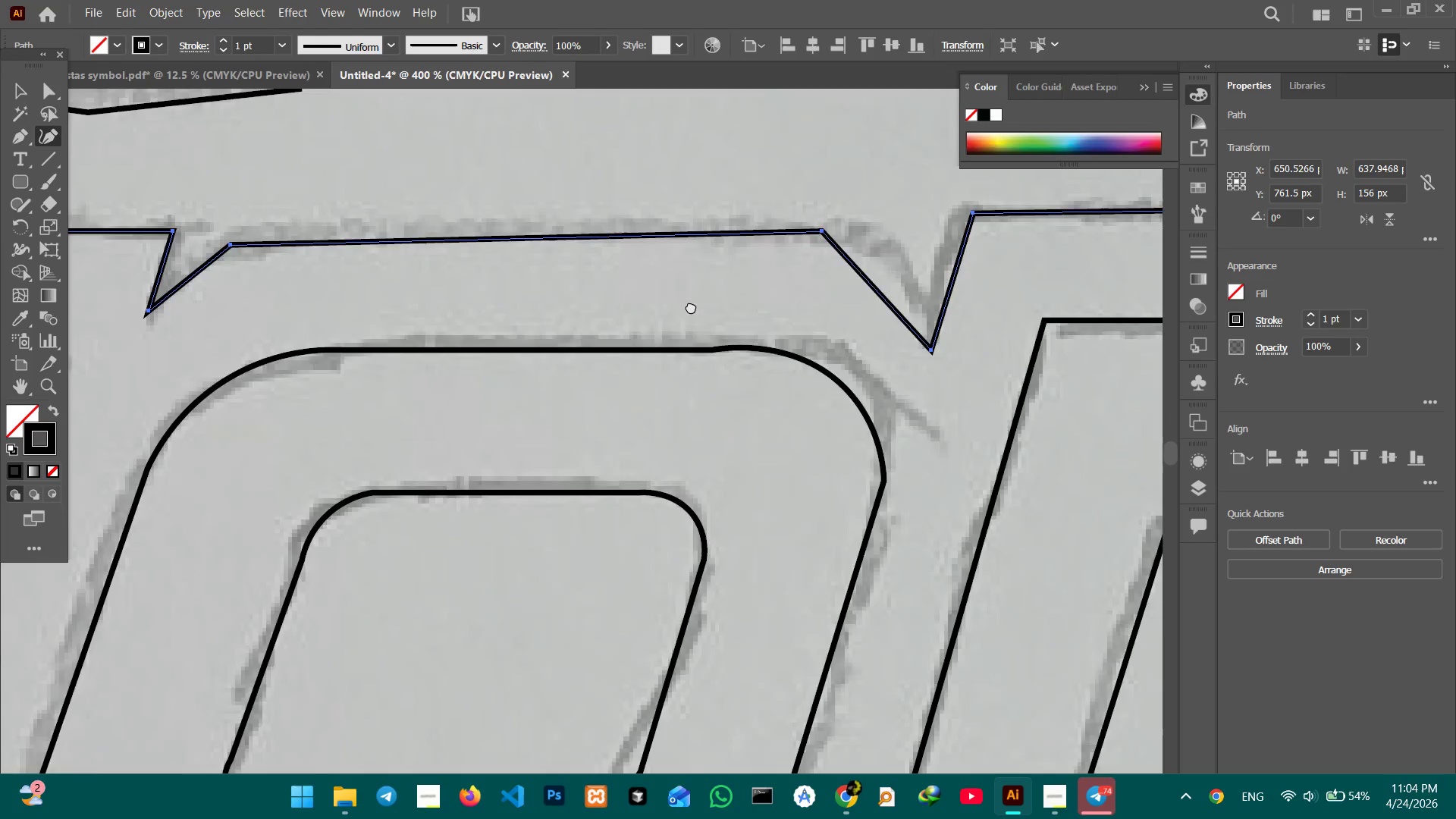 
left_click_drag(start_coordinate=[691, 306], to_coordinate=[962, 313])
 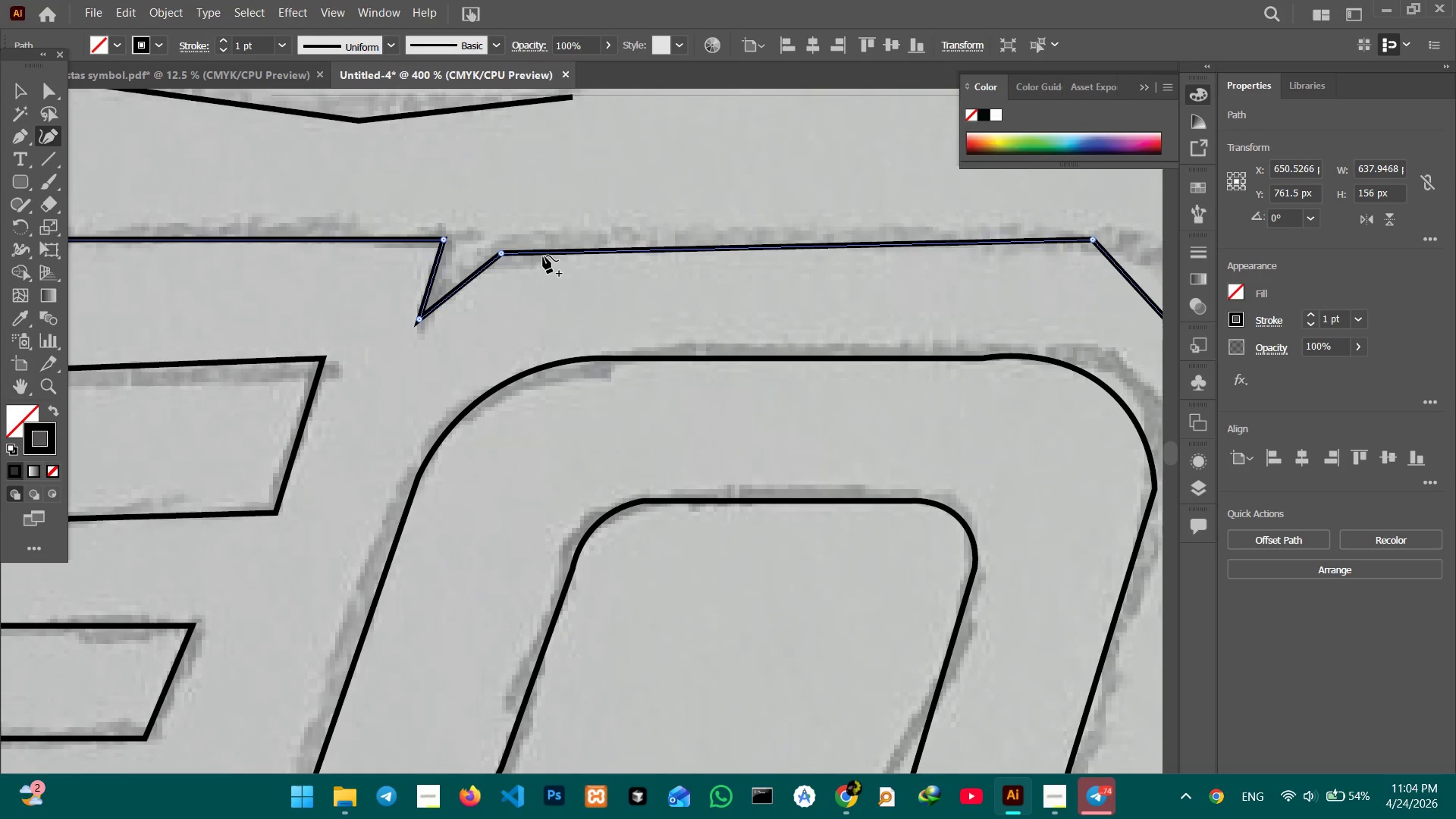 
key(Space)
 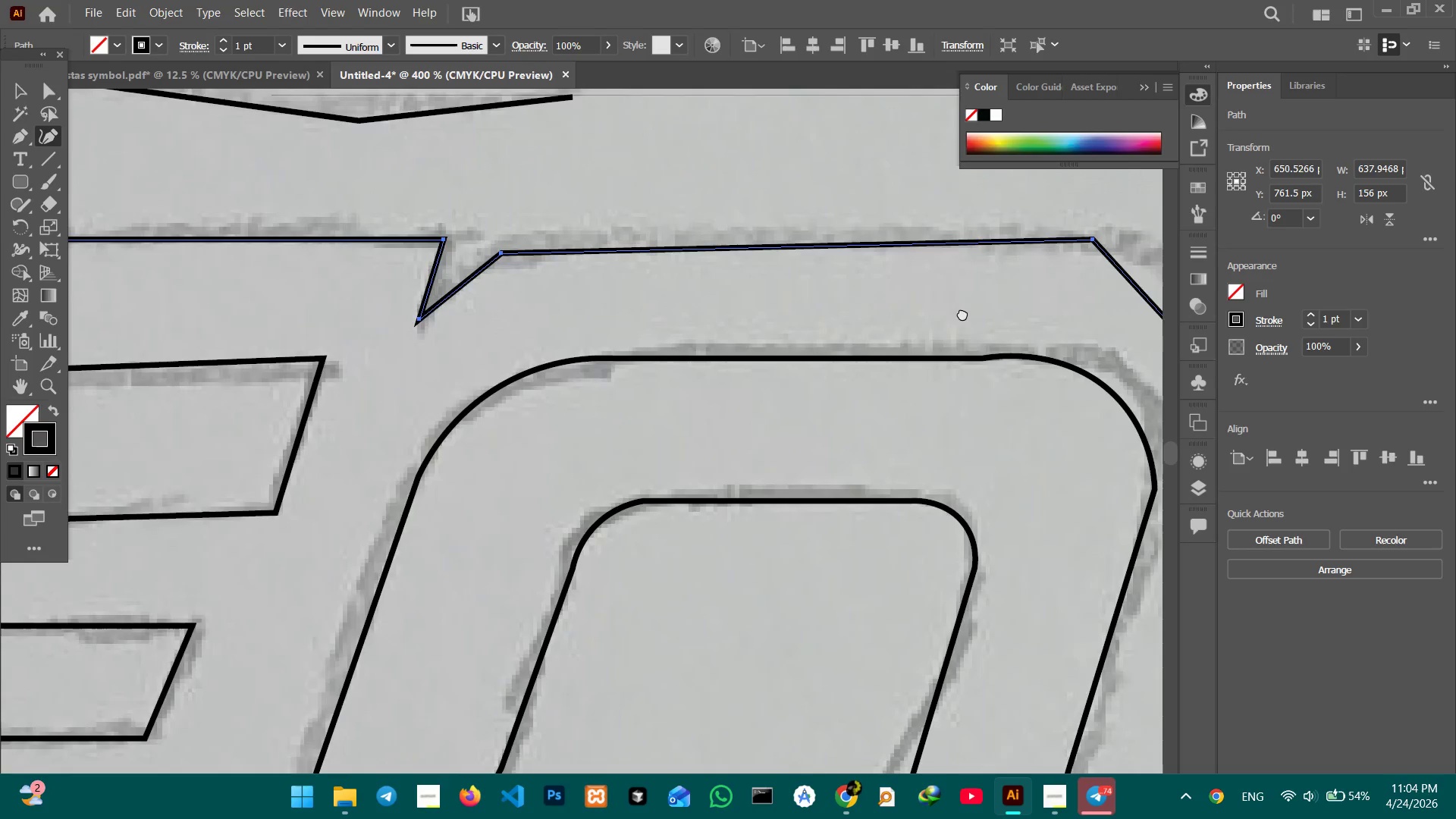 
key(Space)
 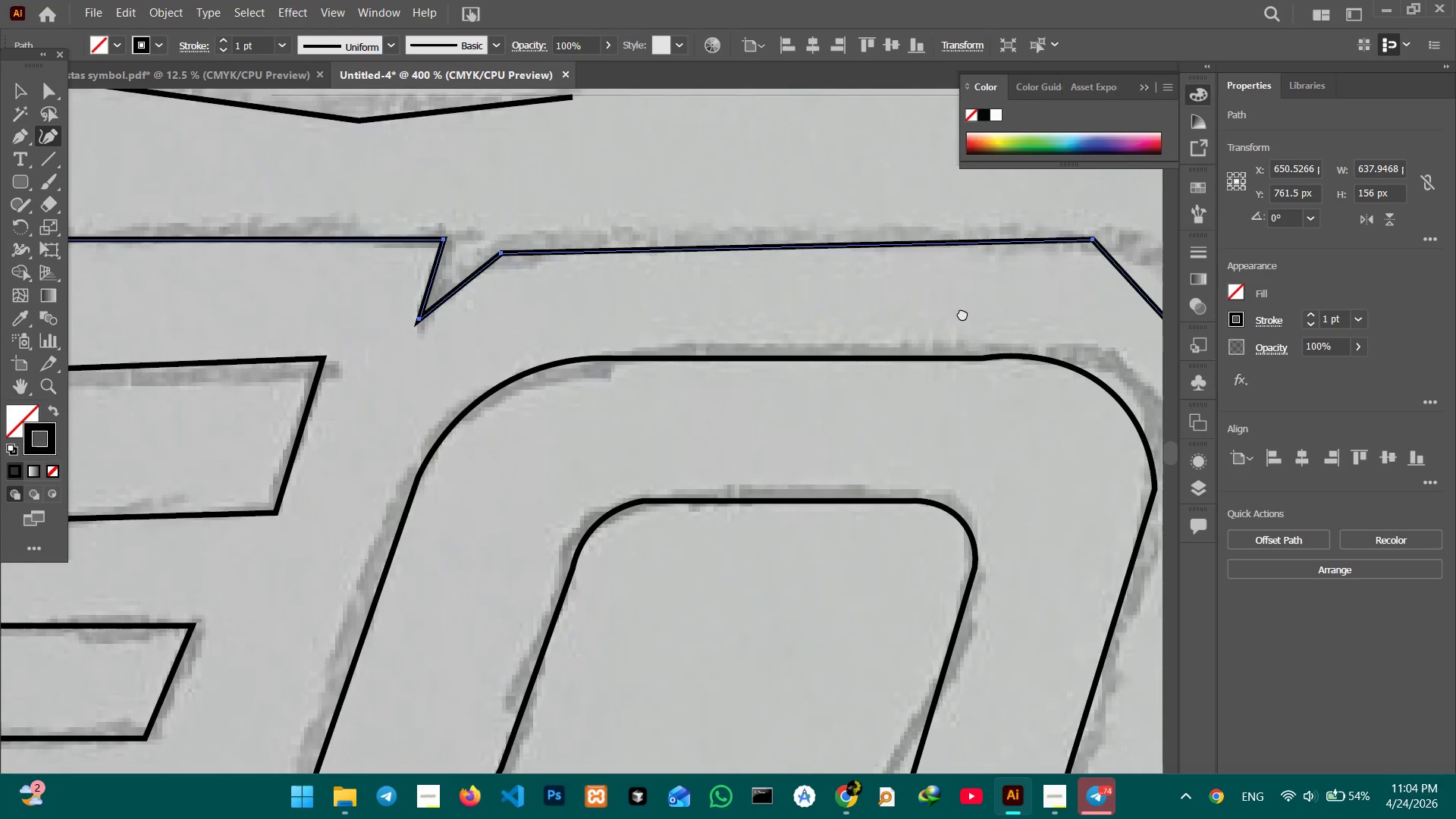 
key(Space)
 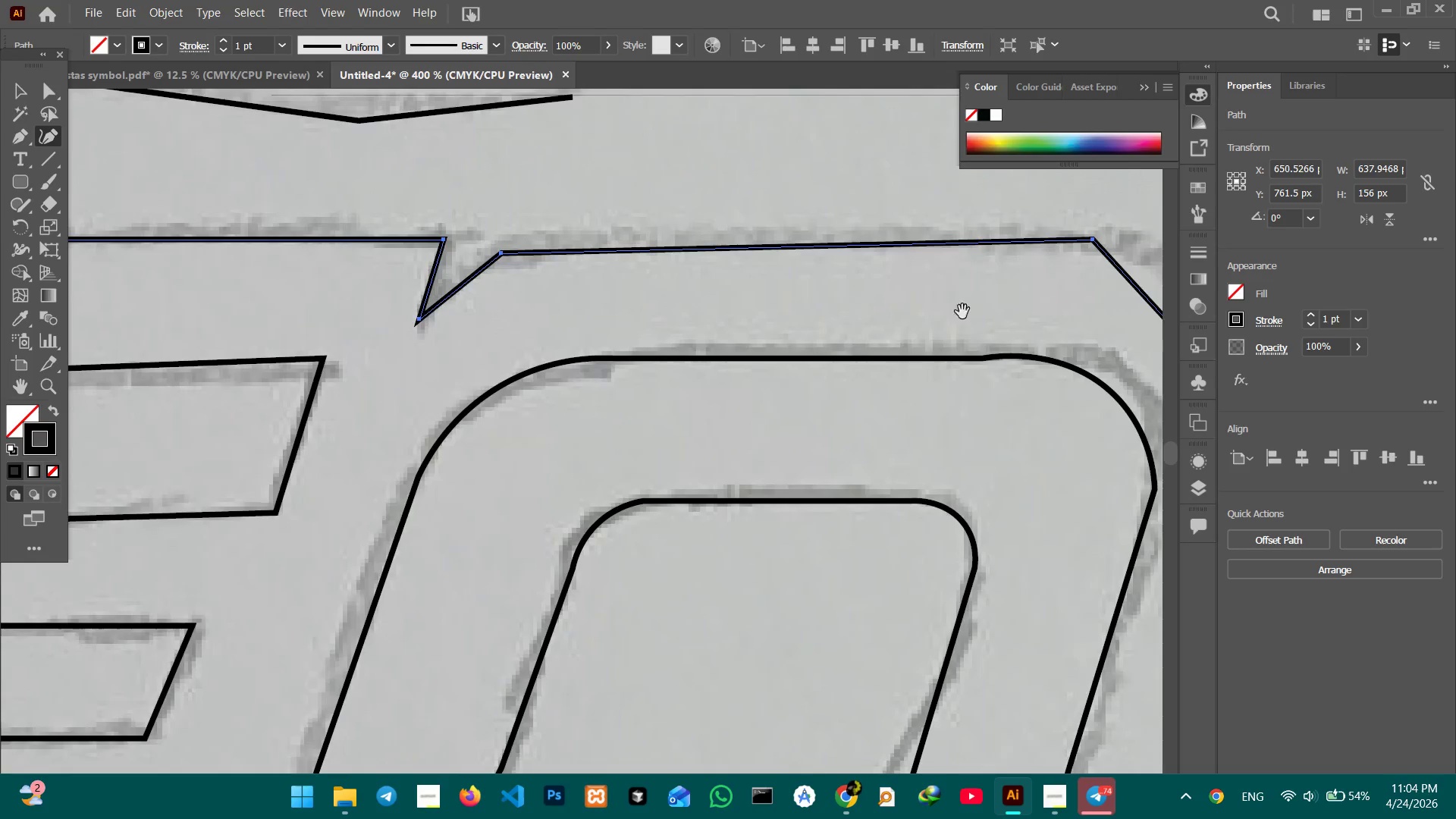 
key(Space)
 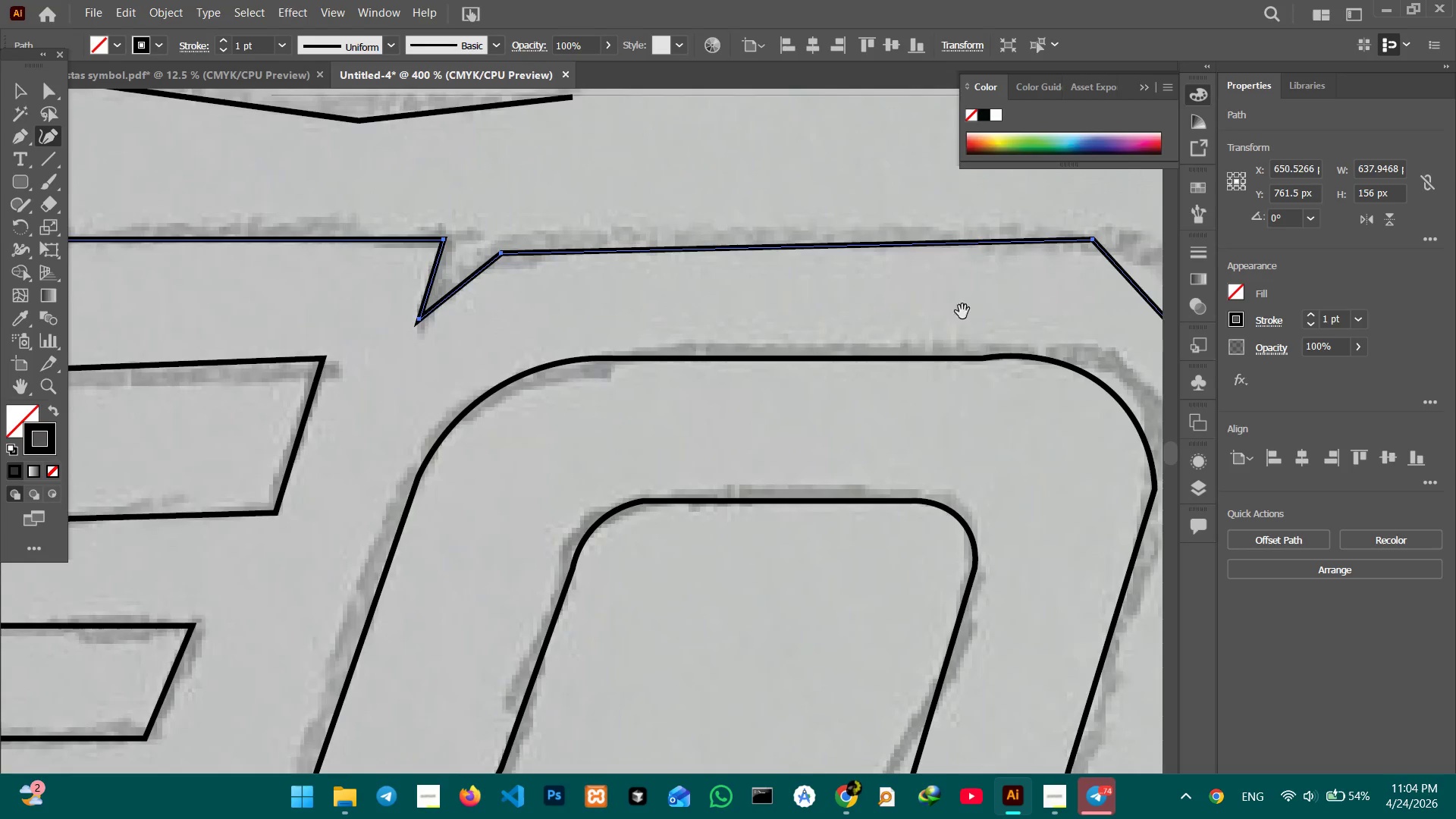 
key(Space)
 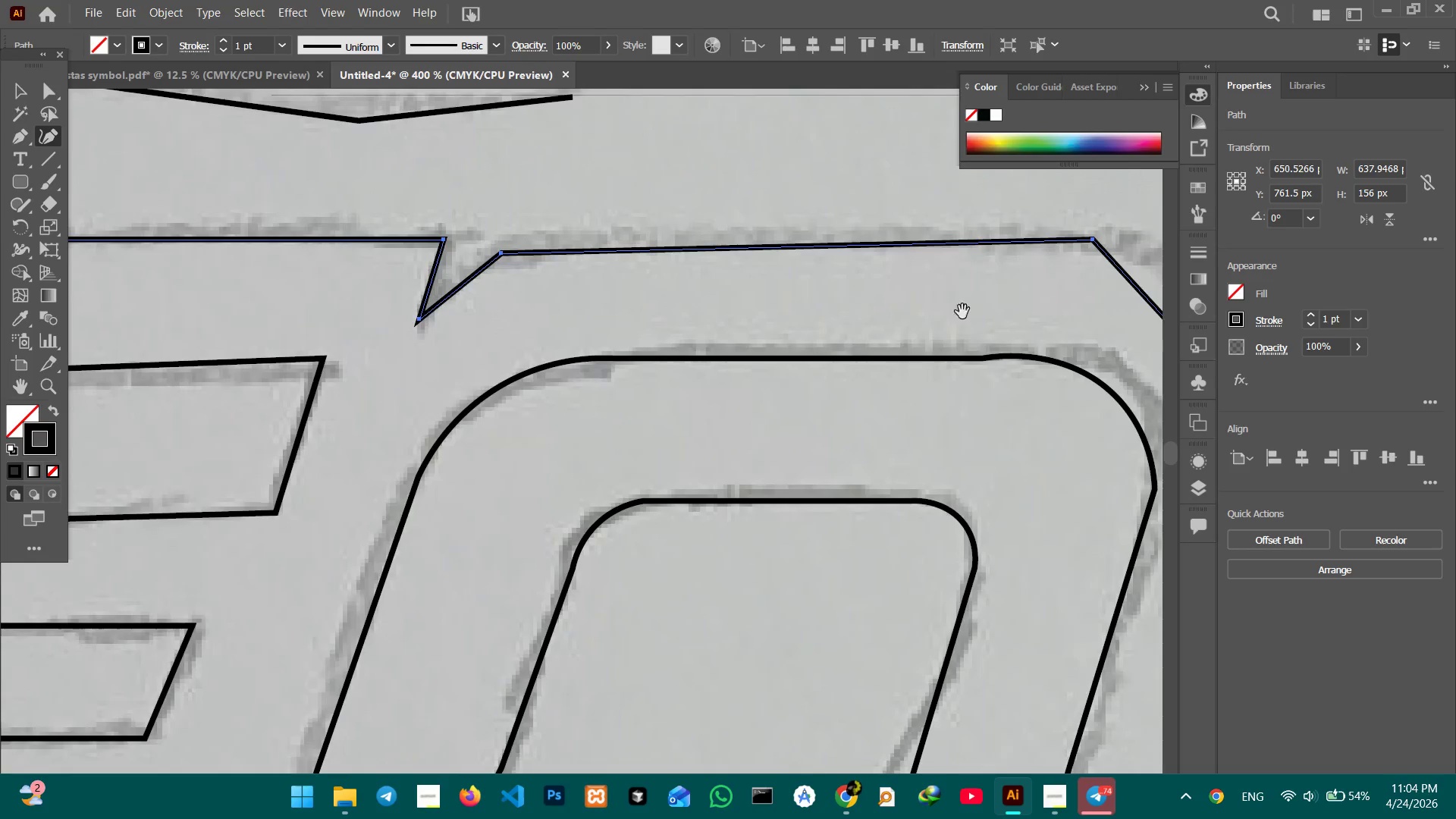 
key(Space)
 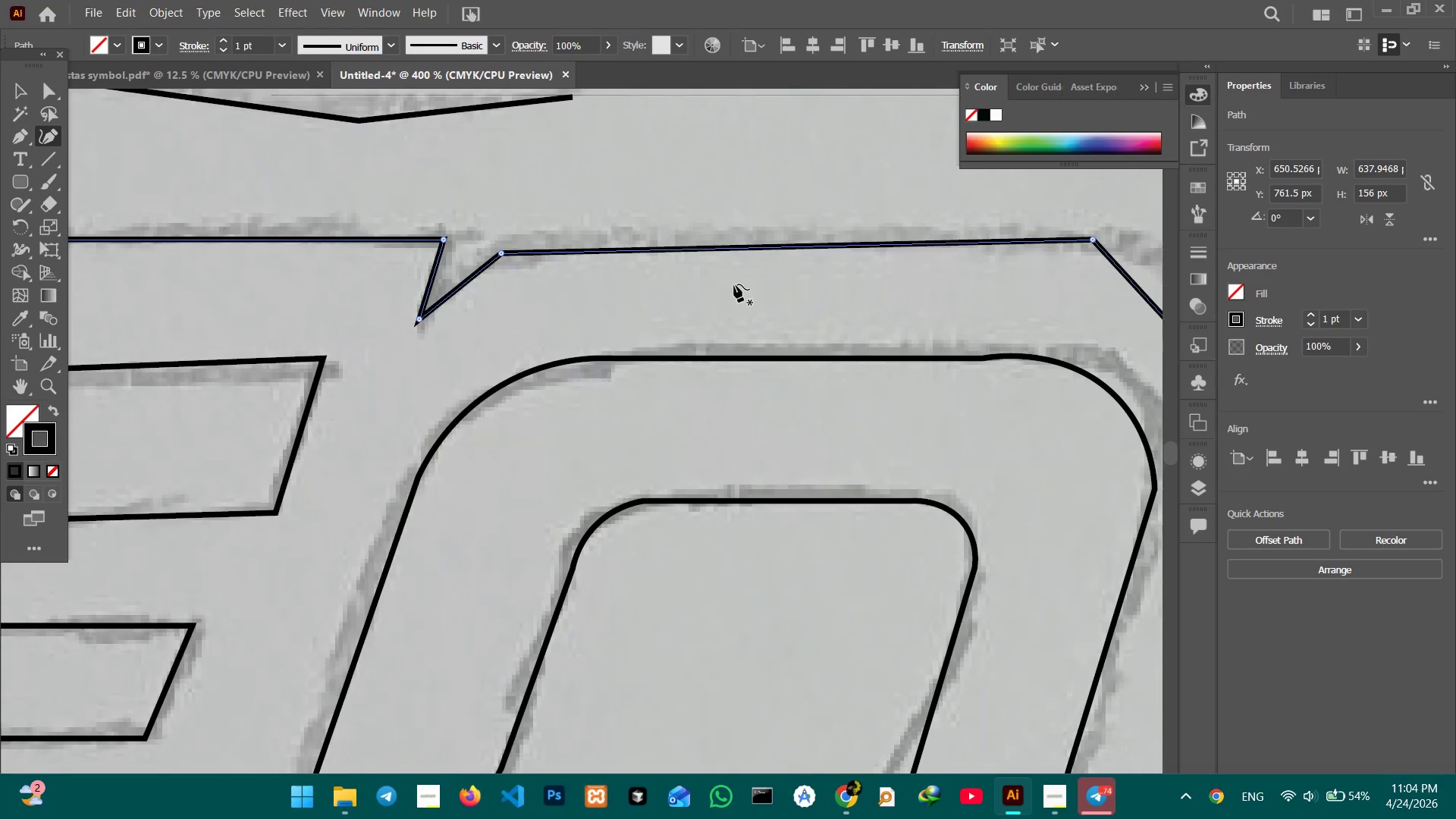 
key(Space)
 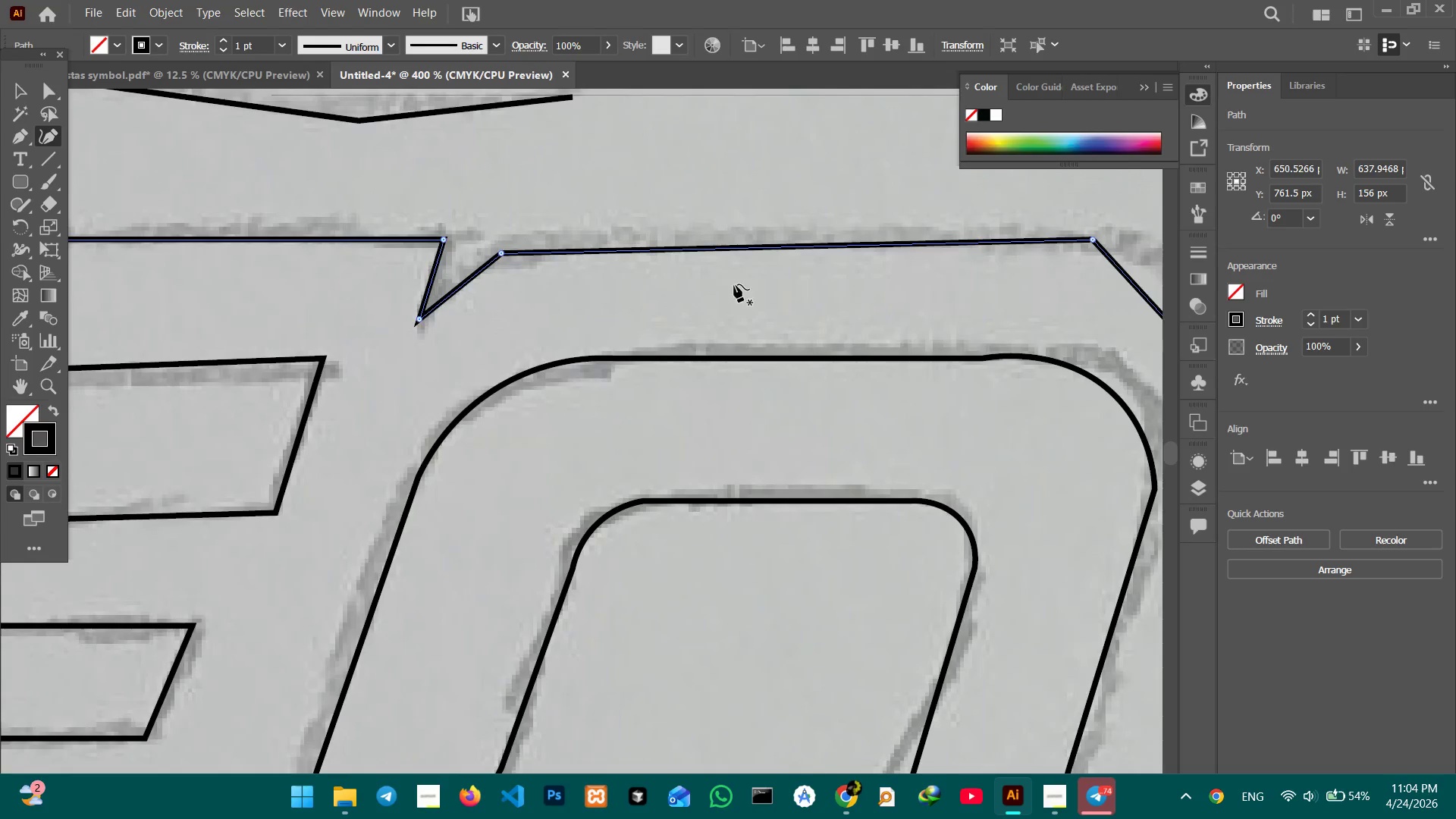 
key(Space)
 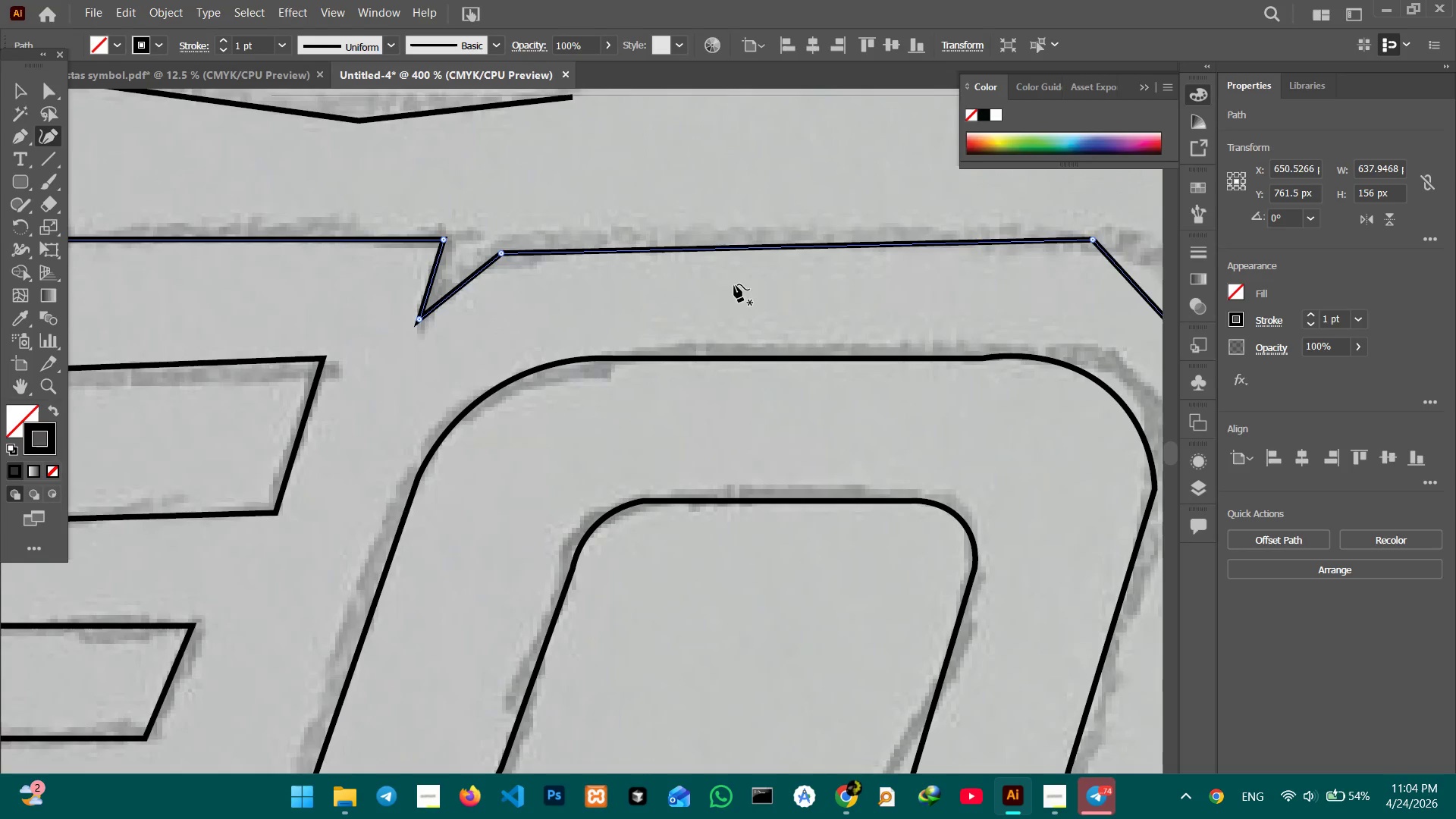 
key(Space)
 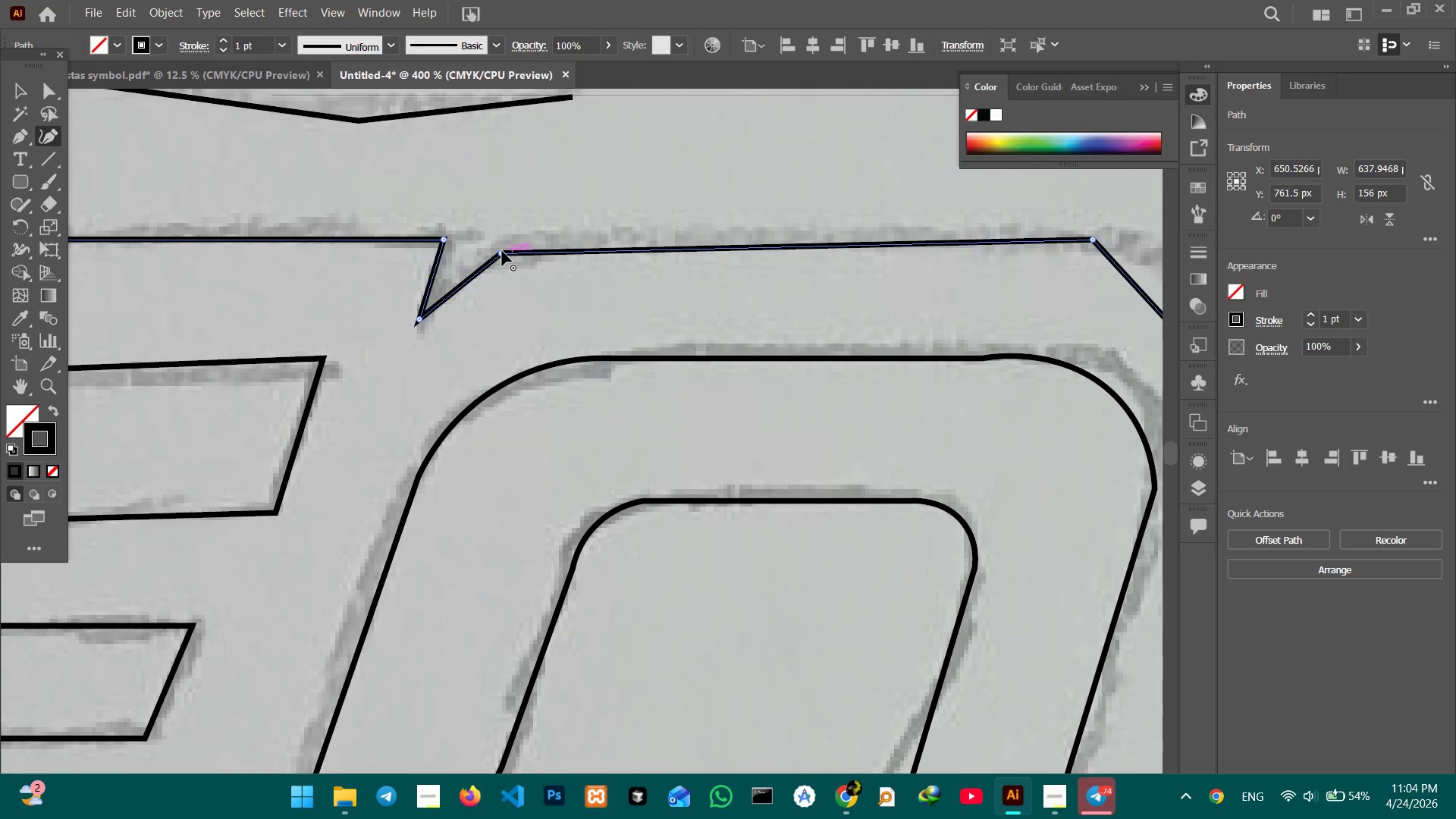 
left_click_drag(start_coordinate=[501, 251], to_coordinate=[581, 251])
 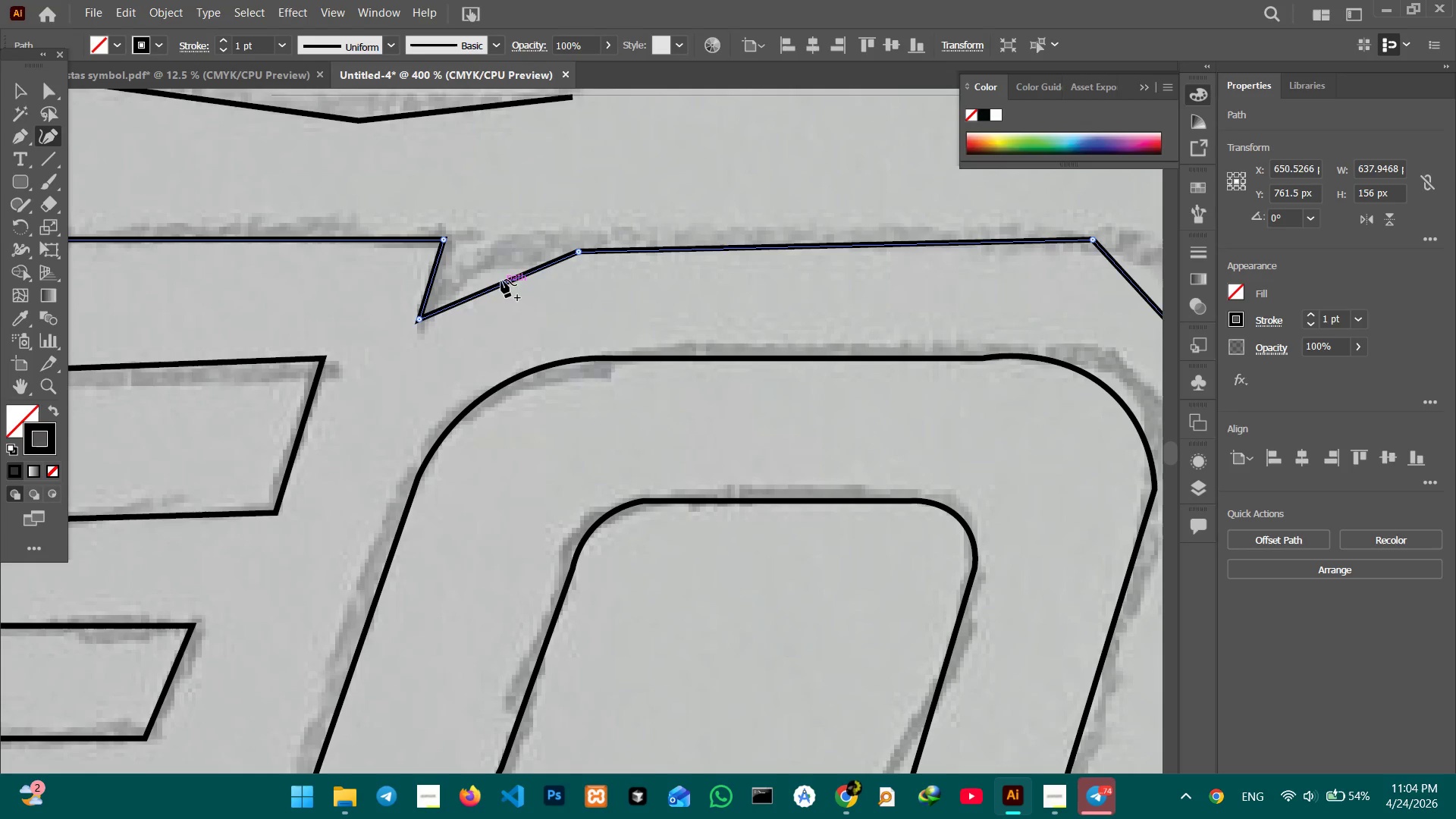 
left_click_drag(start_coordinate=[501, 280], to_coordinate=[497, 266])
 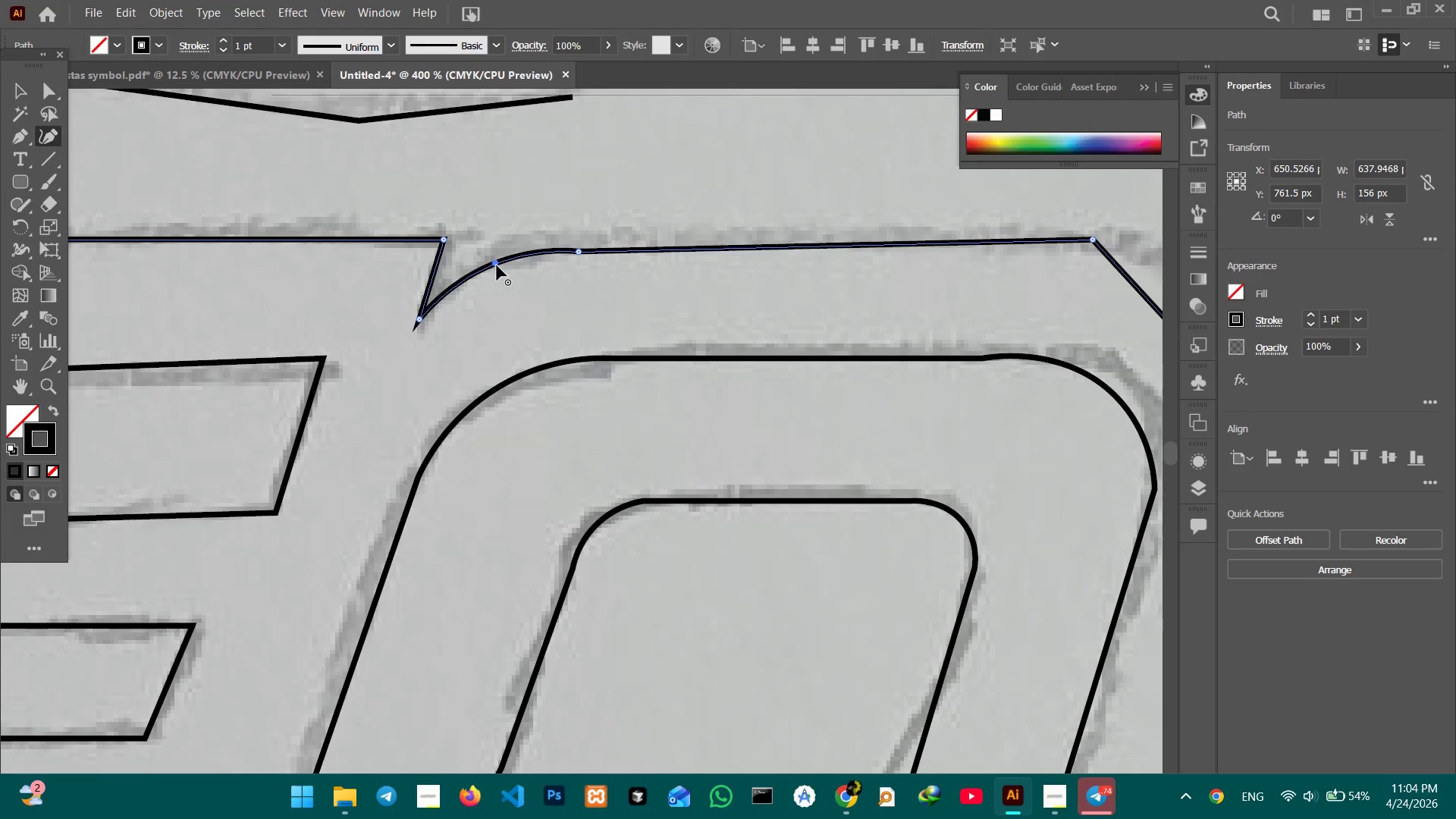 
left_click_drag(start_coordinate=[497, 265], to_coordinate=[496, 269])
 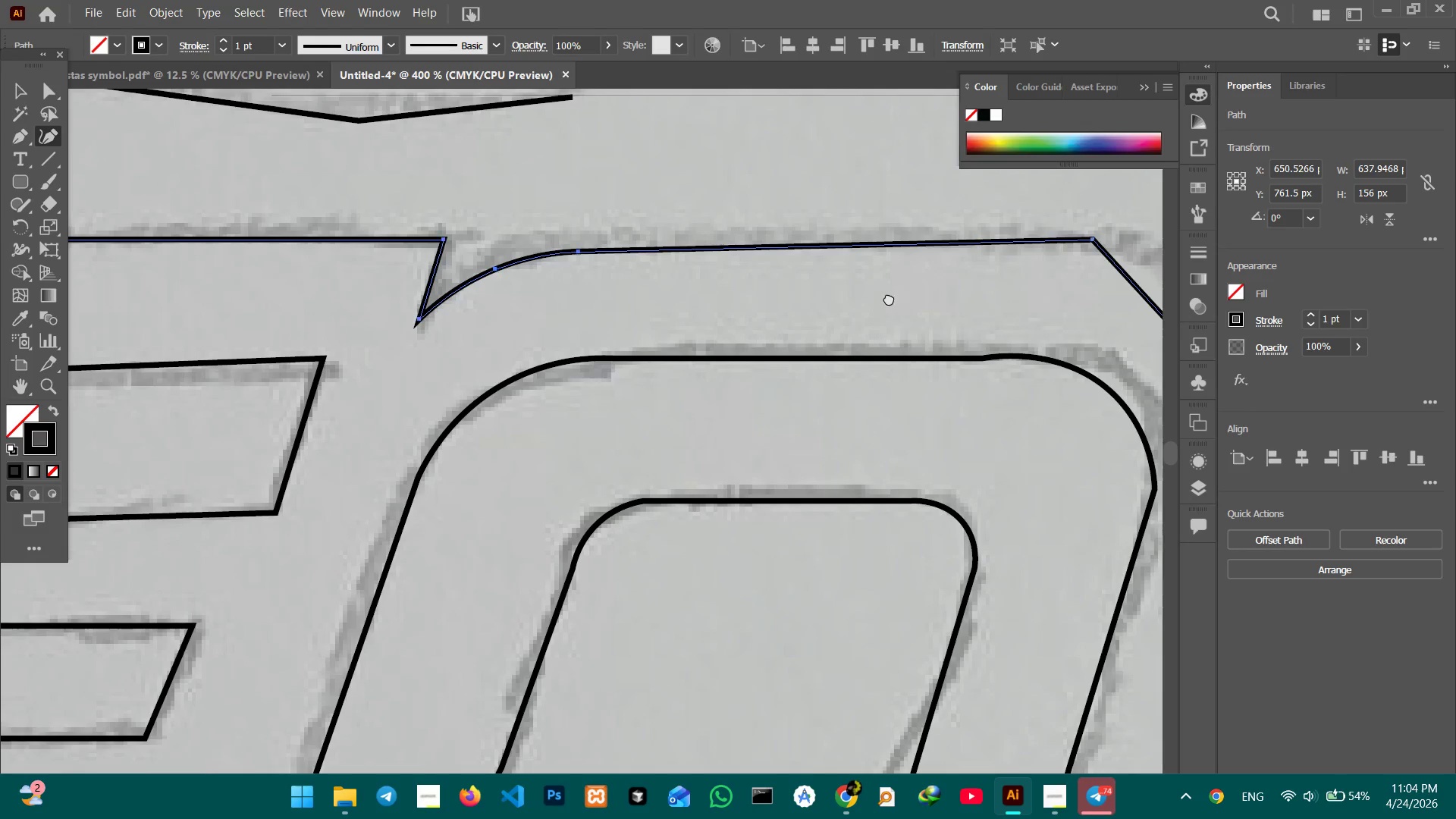 
hold_key(key=Space, duration=0.55)
 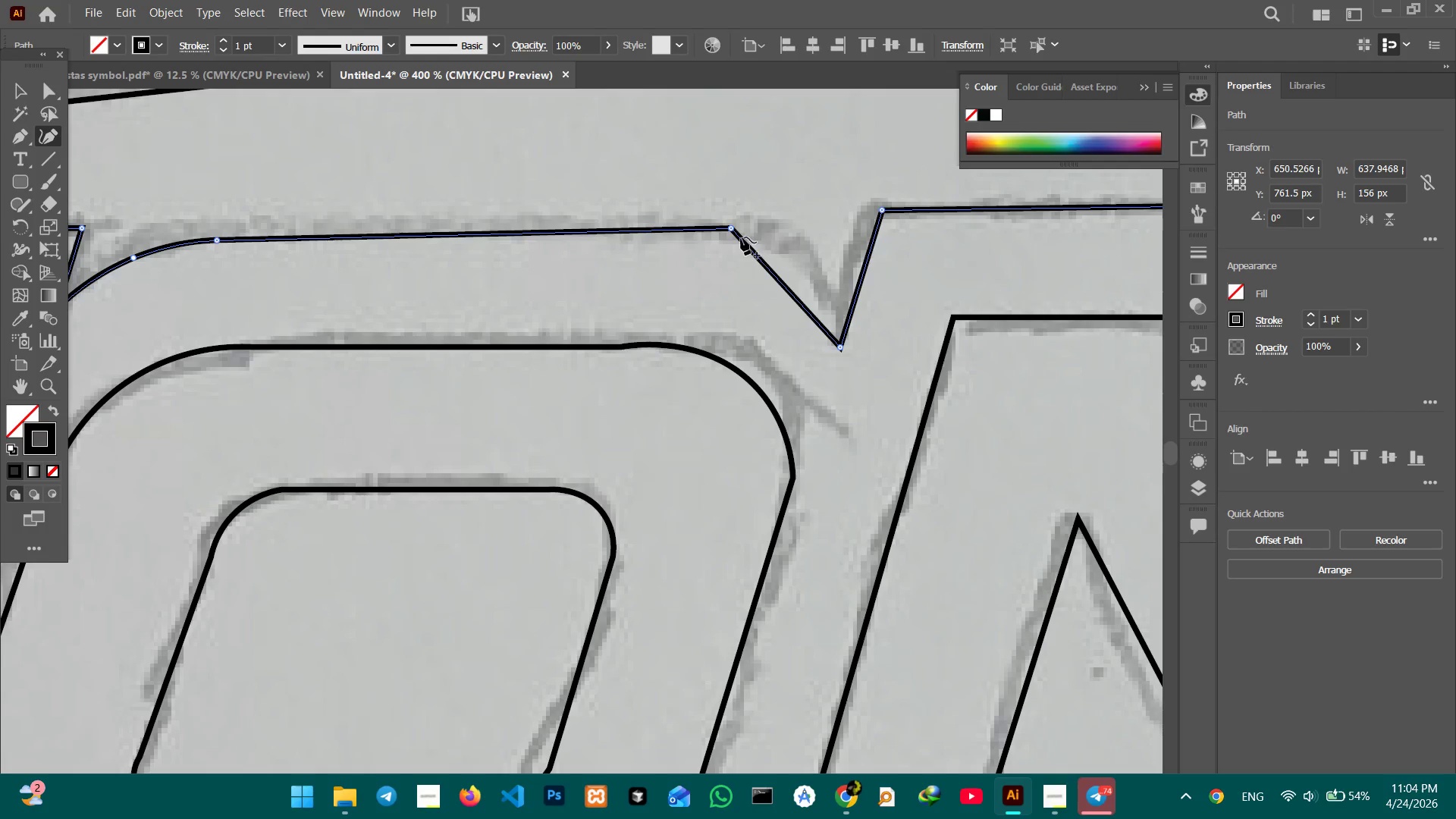 
left_click_drag(start_coordinate=[890, 300], to_coordinate=[527, 288])
 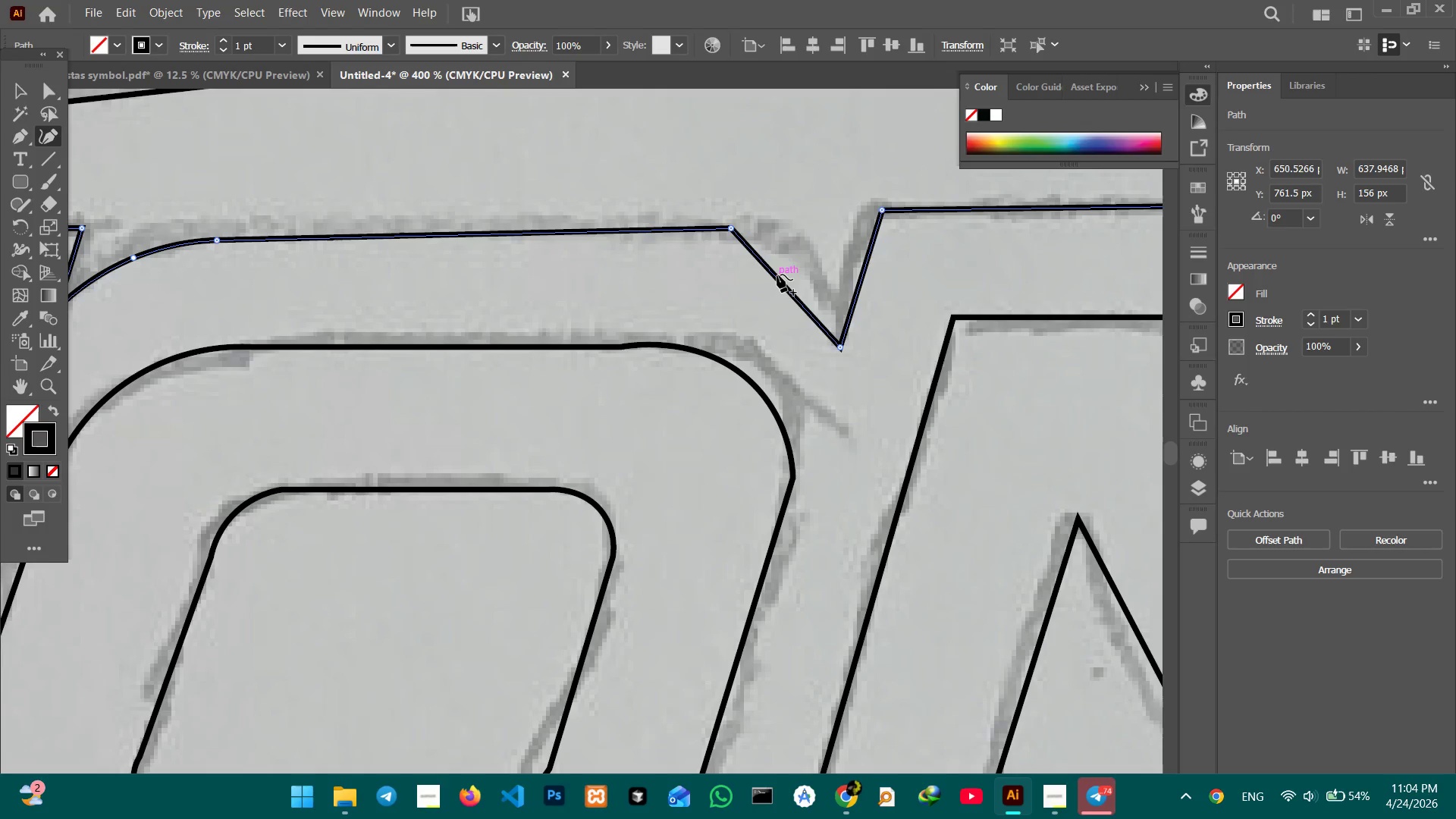 
left_click_drag(start_coordinate=[778, 275], to_coordinate=[803, 267])
 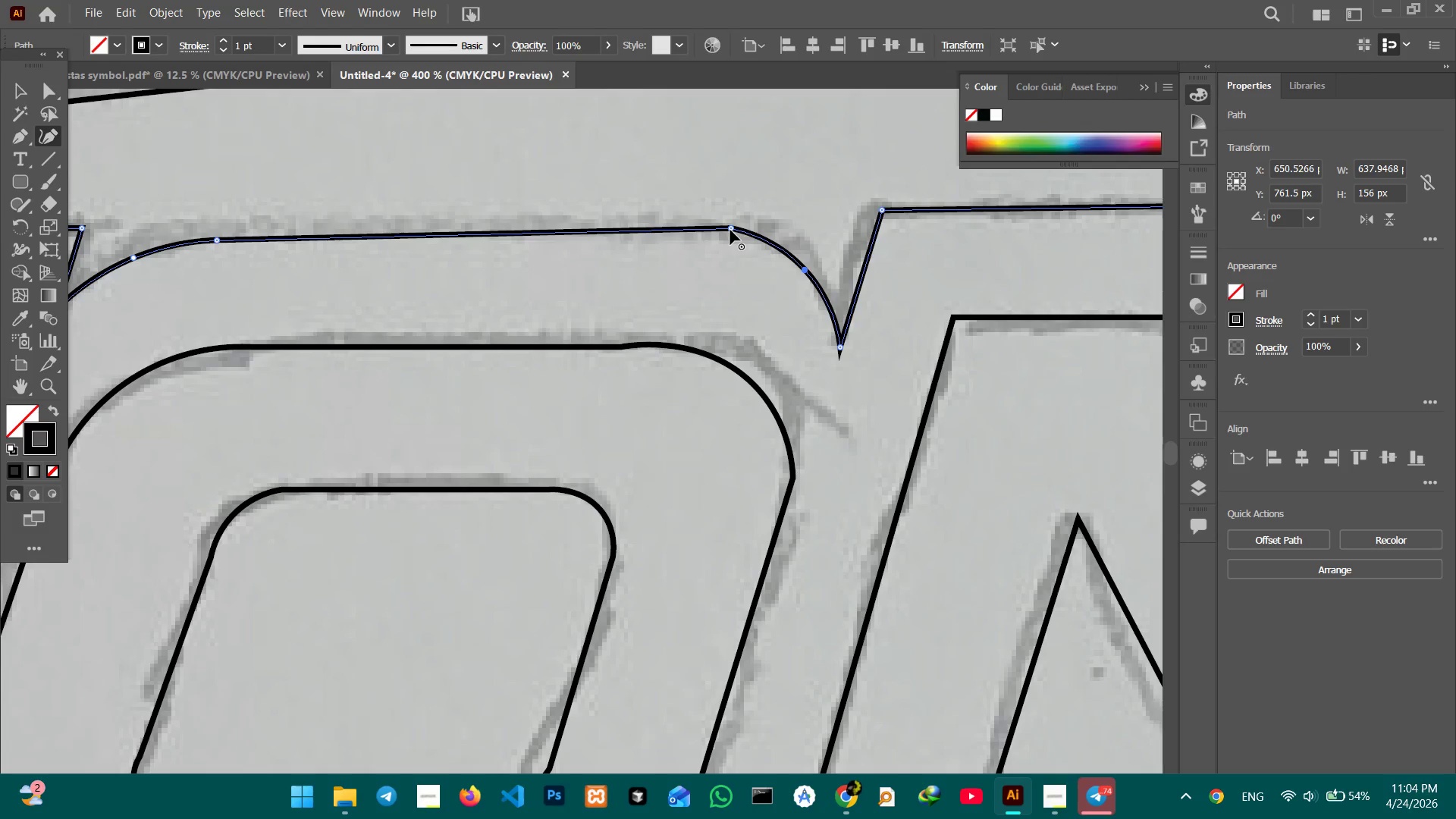 
left_click_drag(start_coordinate=[732, 230], to_coordinate=[716, 234])
 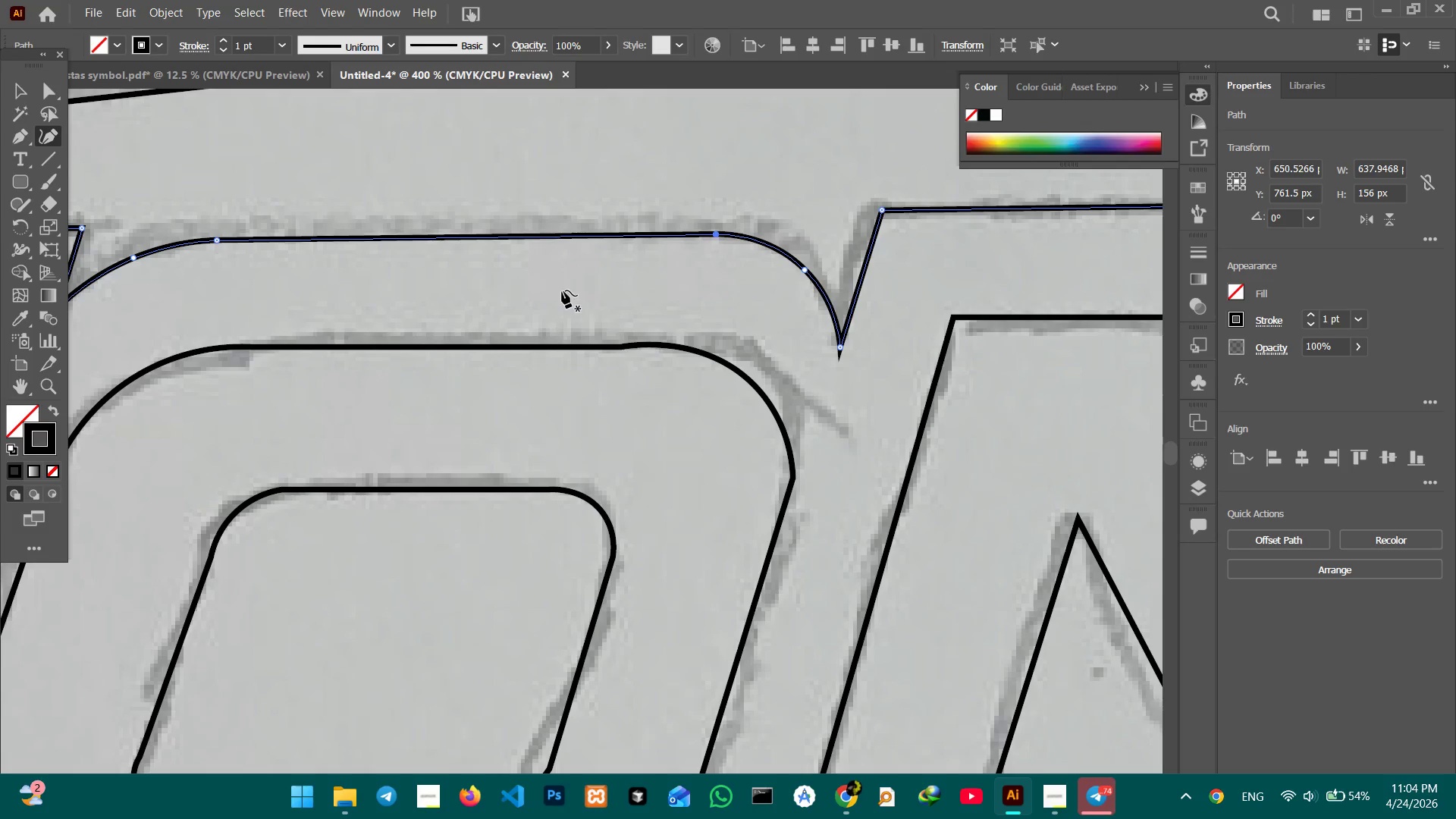 
hold_key(key=Space, duration=0.8)
 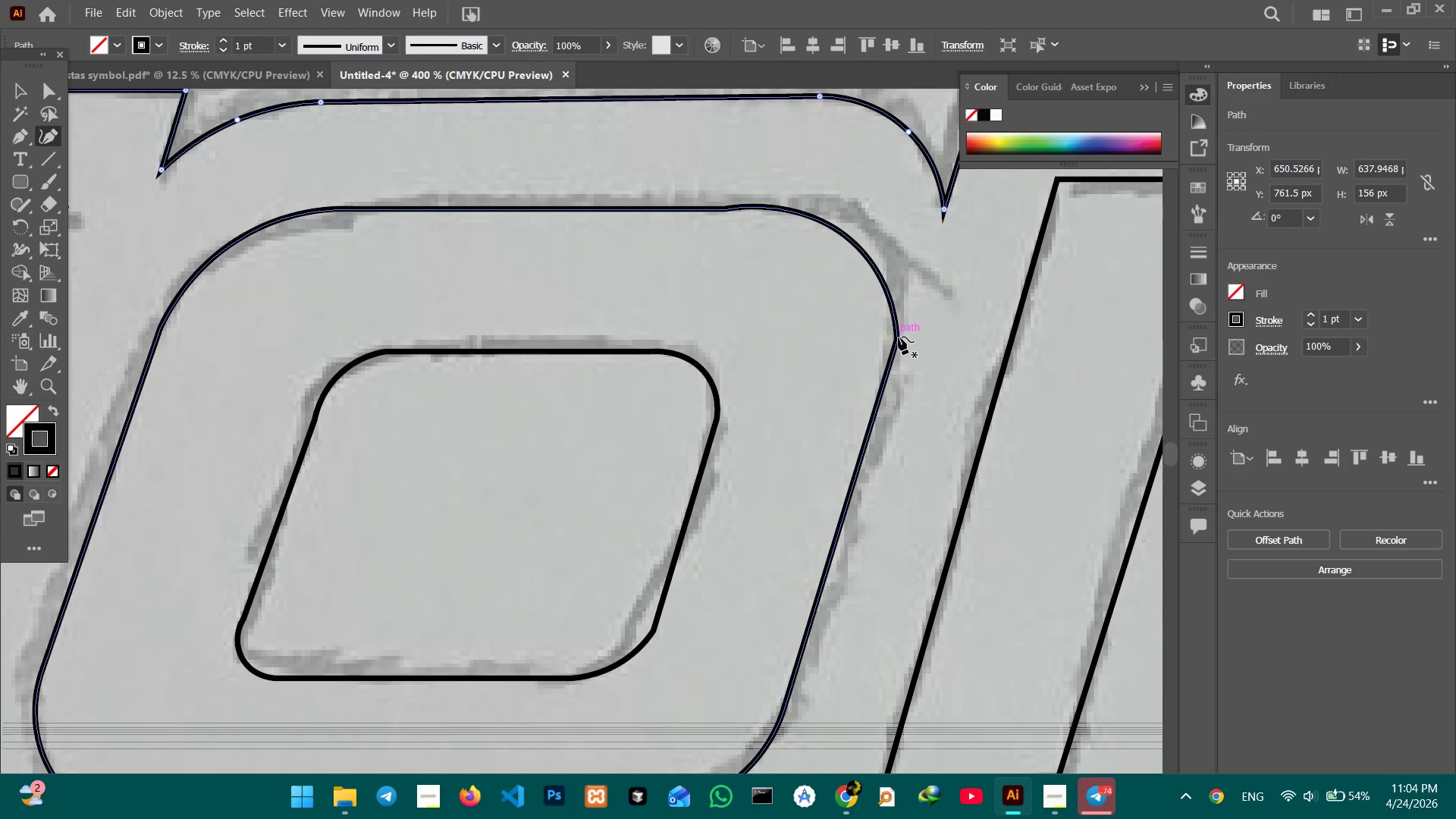 
left_click_drag(start_coordinate=[699, 322], to_coordinate=[803, 184])
 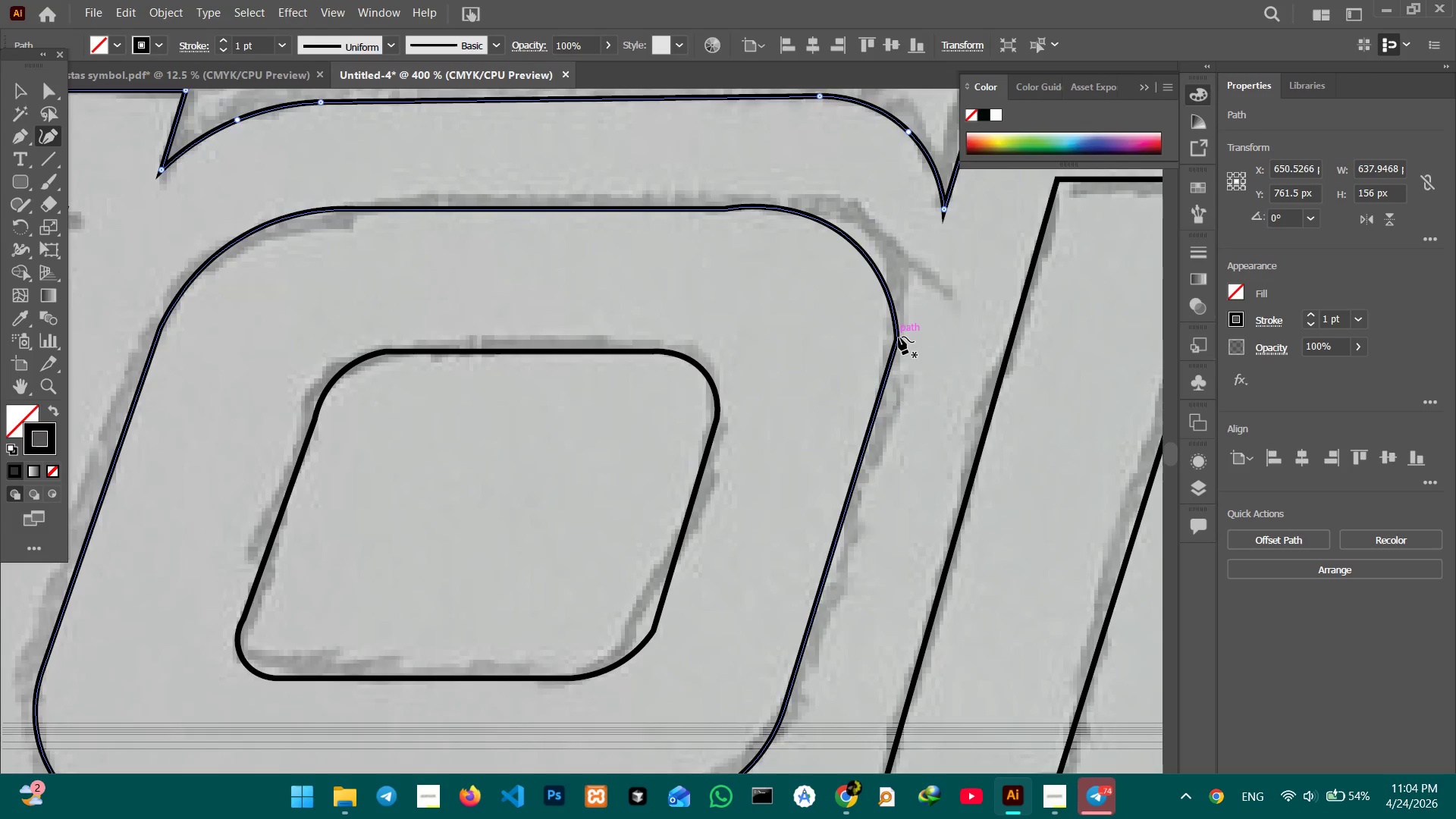 
left_click([899, 337])
 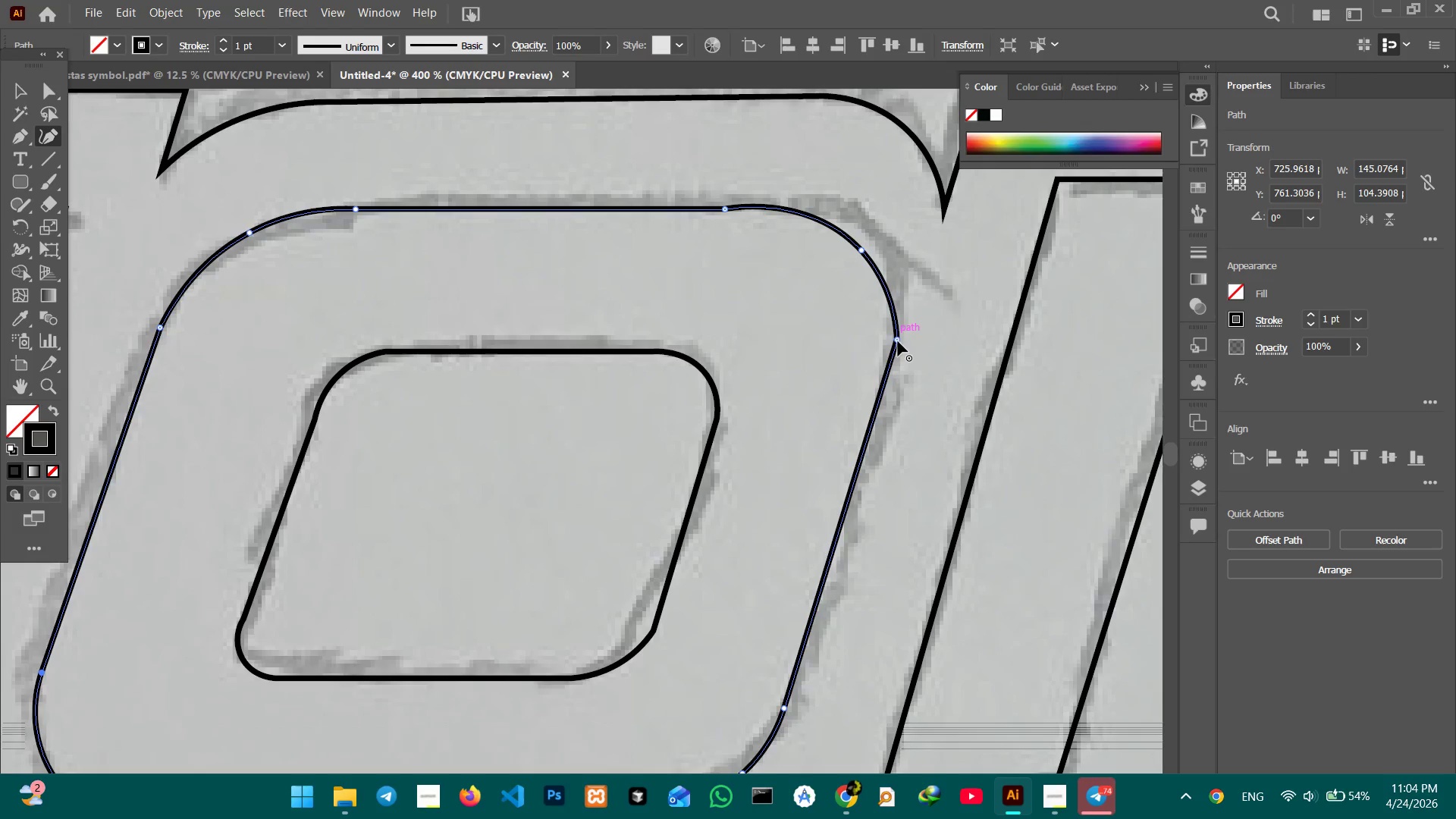 
left_click_drag(start_coordinate=[898, 341], to_coordinate=[890, 353])
 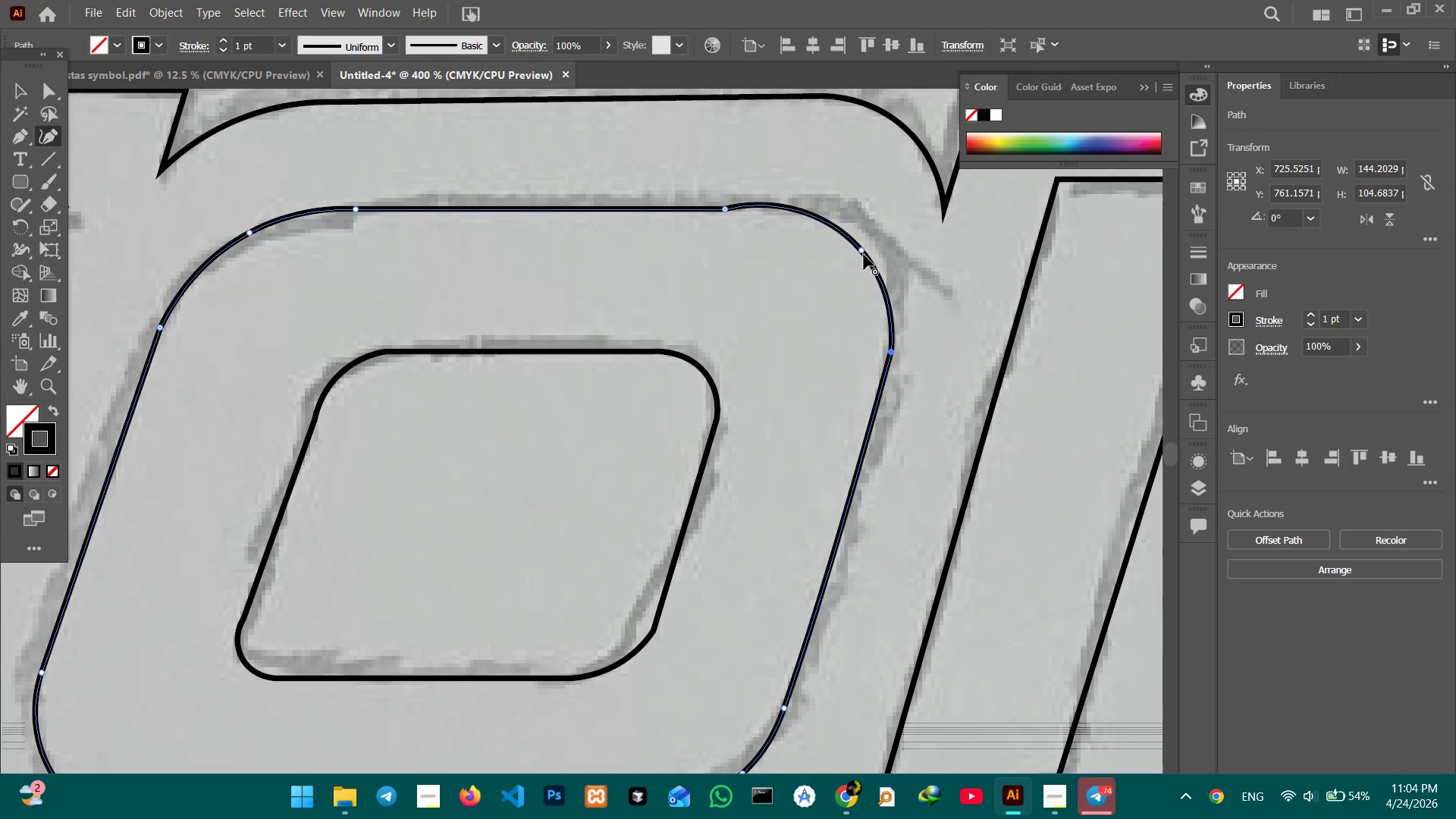 
left_click_drag(start_coordinate=[861, 253], to_coordinate=[859, 261])
 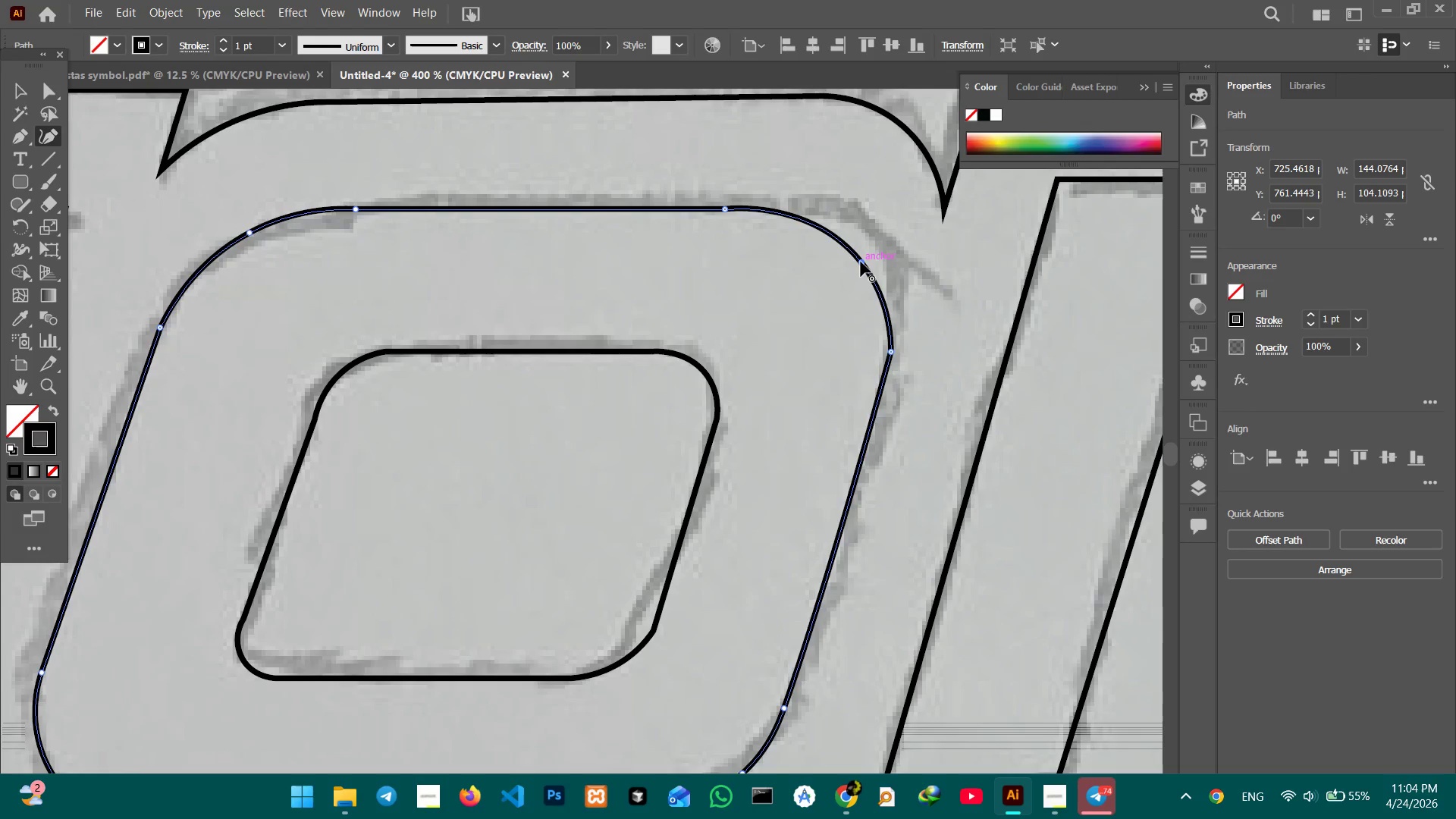 
left_click_drag(start_coordinate=[861, 262], to_coordinate=[858, 266])
 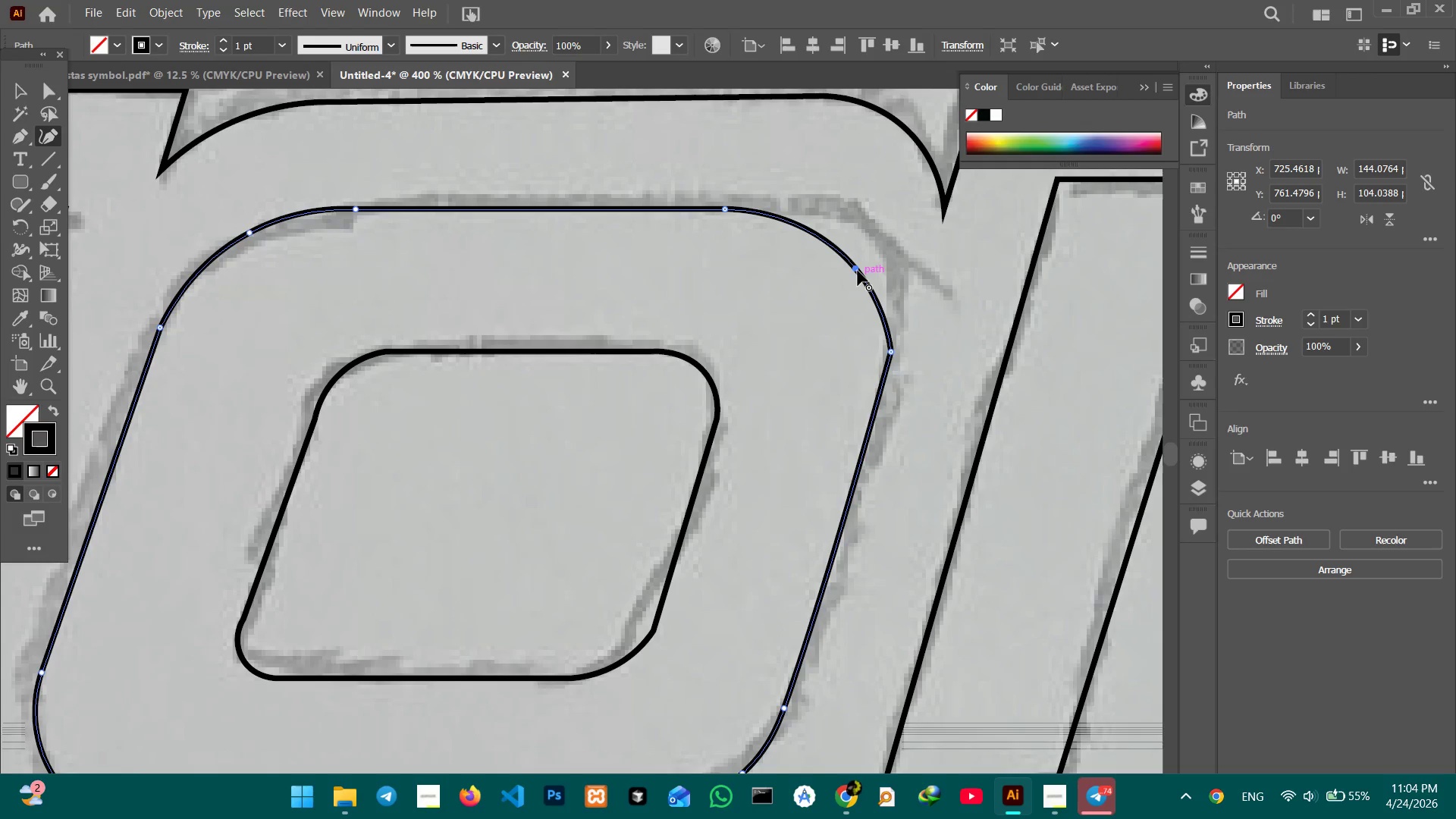 
left_click_drag(start_coordinate=[858, 271], to_coordinate=[863, 267])
 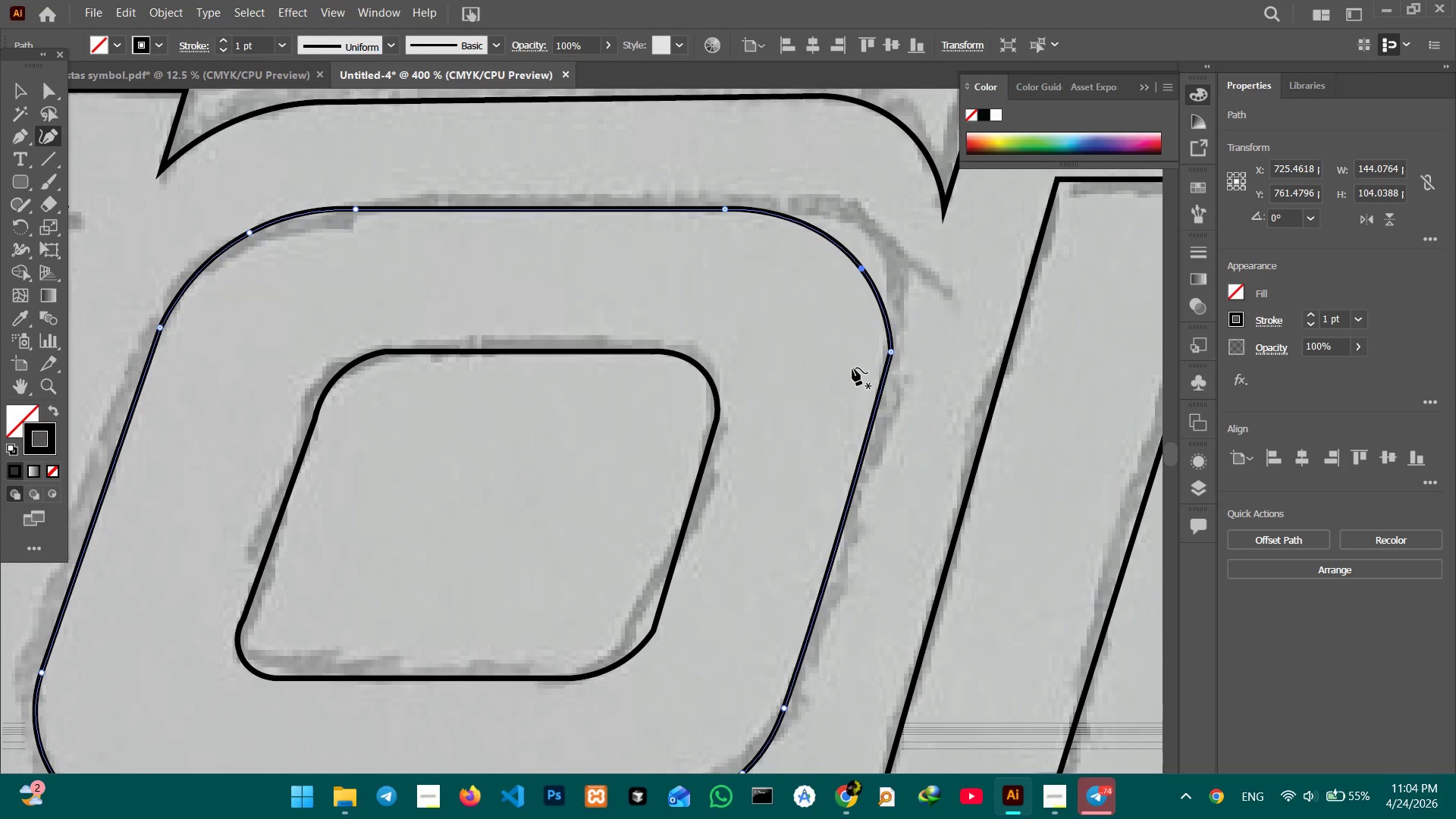 
hold_key(key=Space, duration=1.5)
 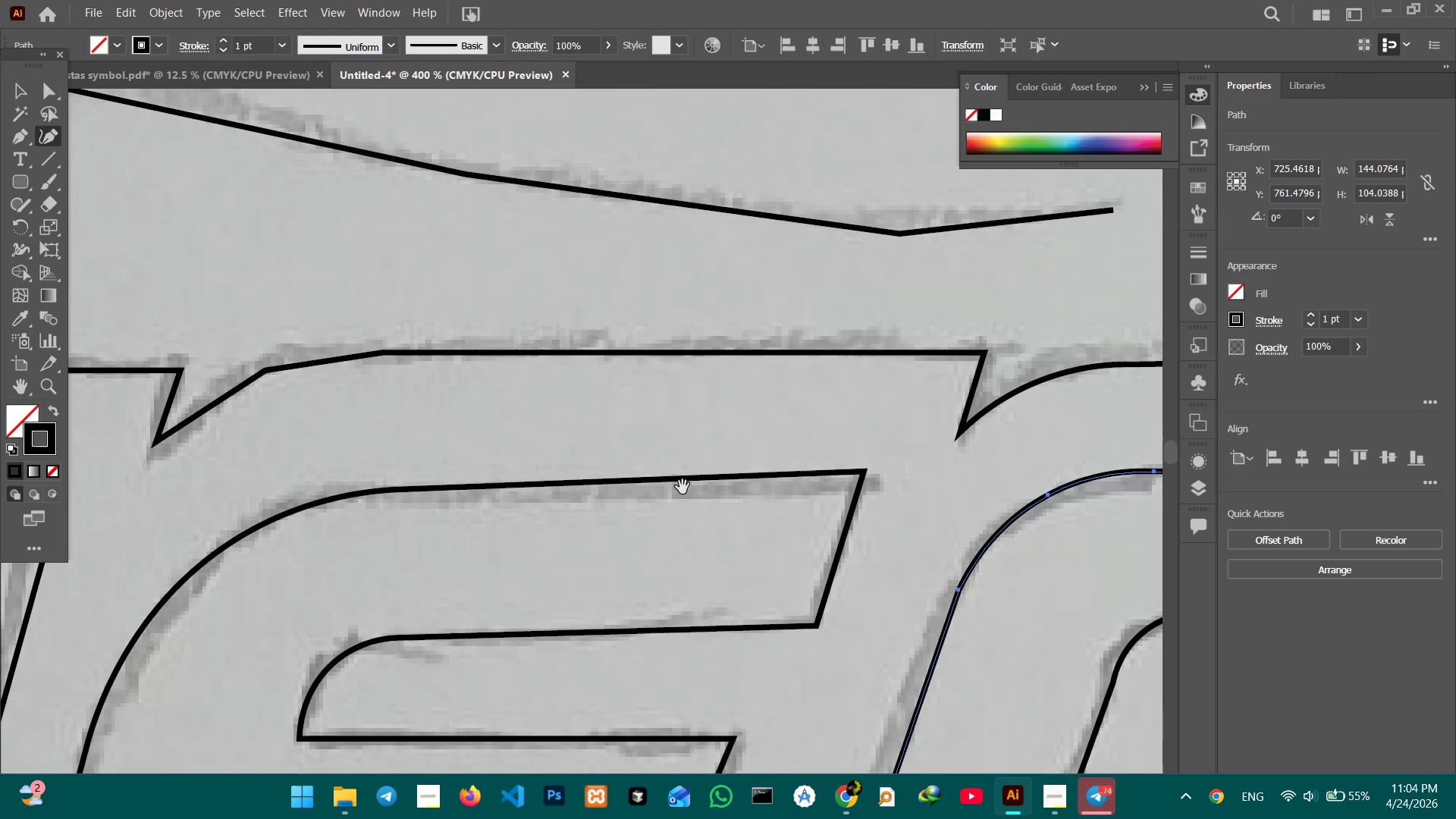 
left_click_drag(start_coordinate=[601, 372], to_coordinate=[849, 237])
 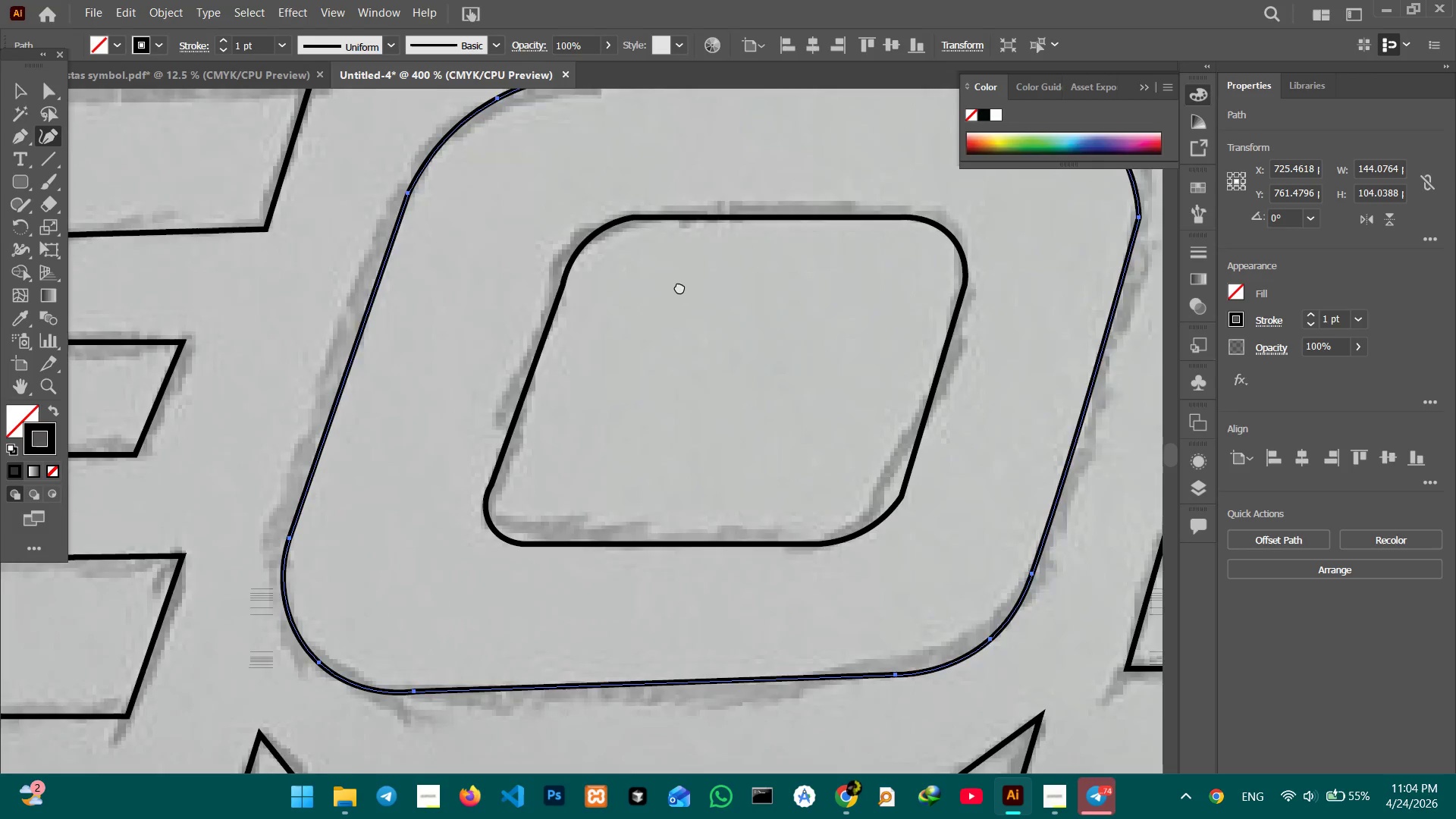 
left_click_drag(start_coordinate=[679, 287], to_coordinate=[953, 333])
 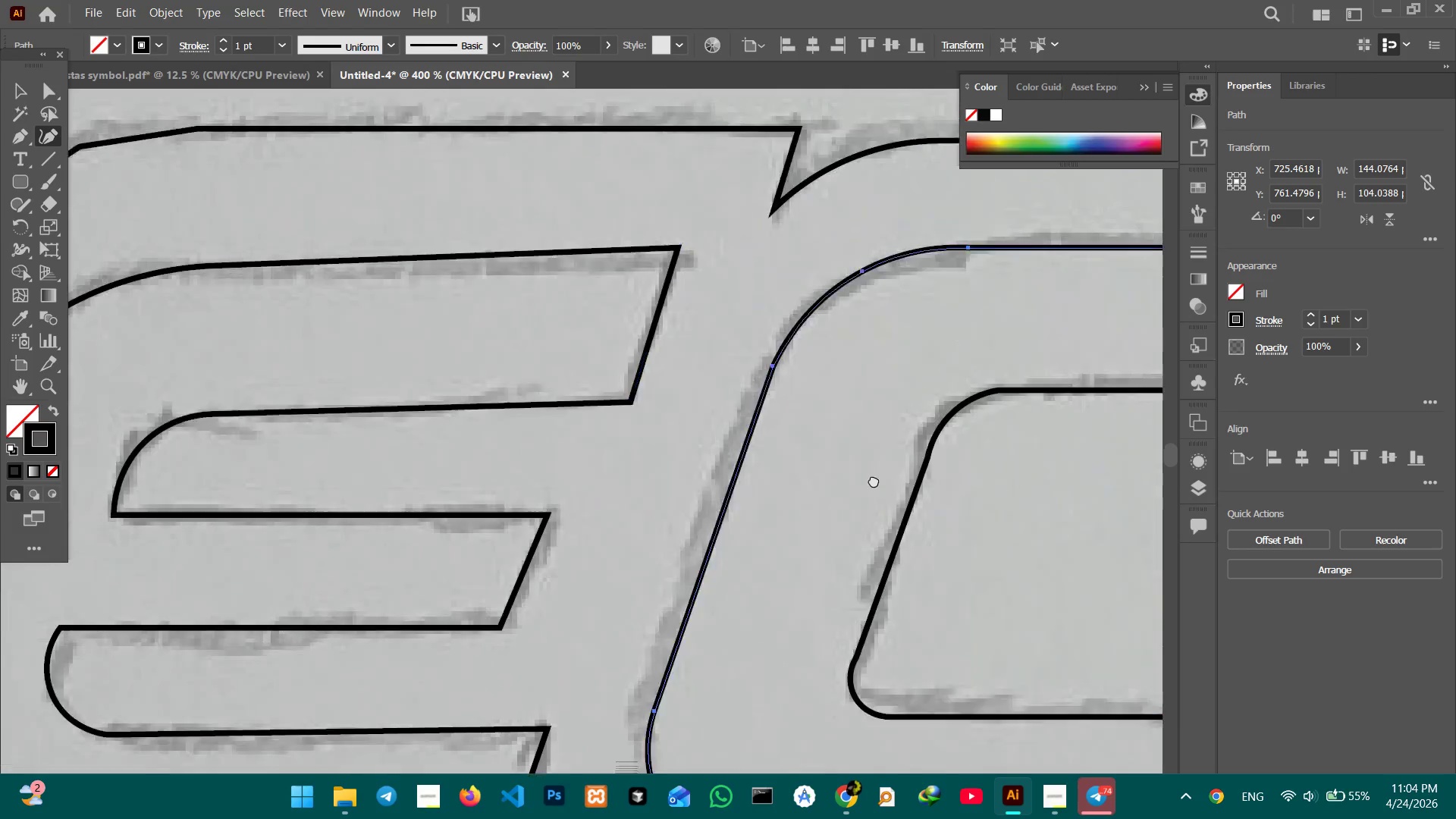 
left_click_drag(start_coordinate=[701, 290], to_coordinate=[923, 494])
 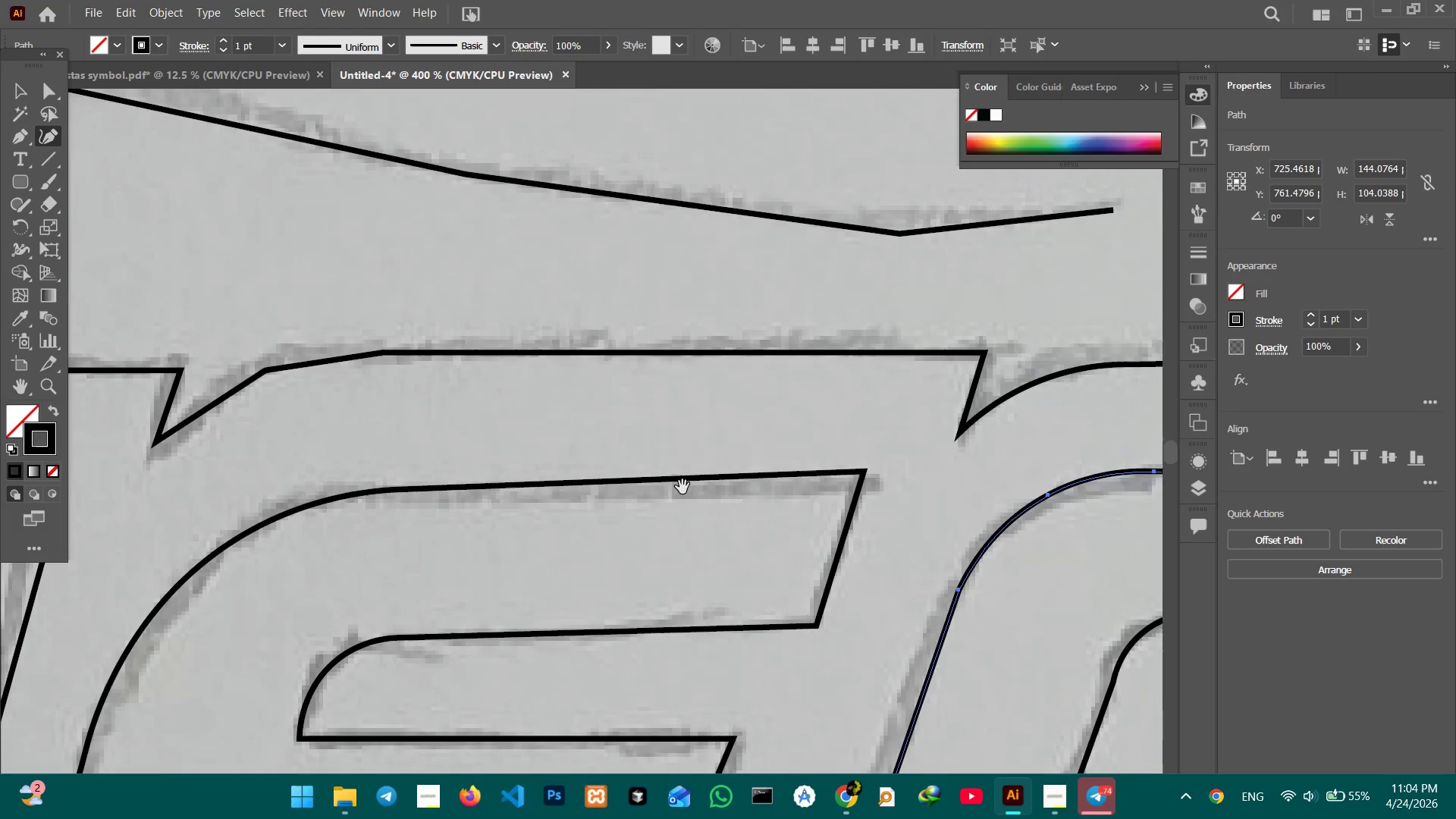 
hold_key(key=Space, duration=1.51)
 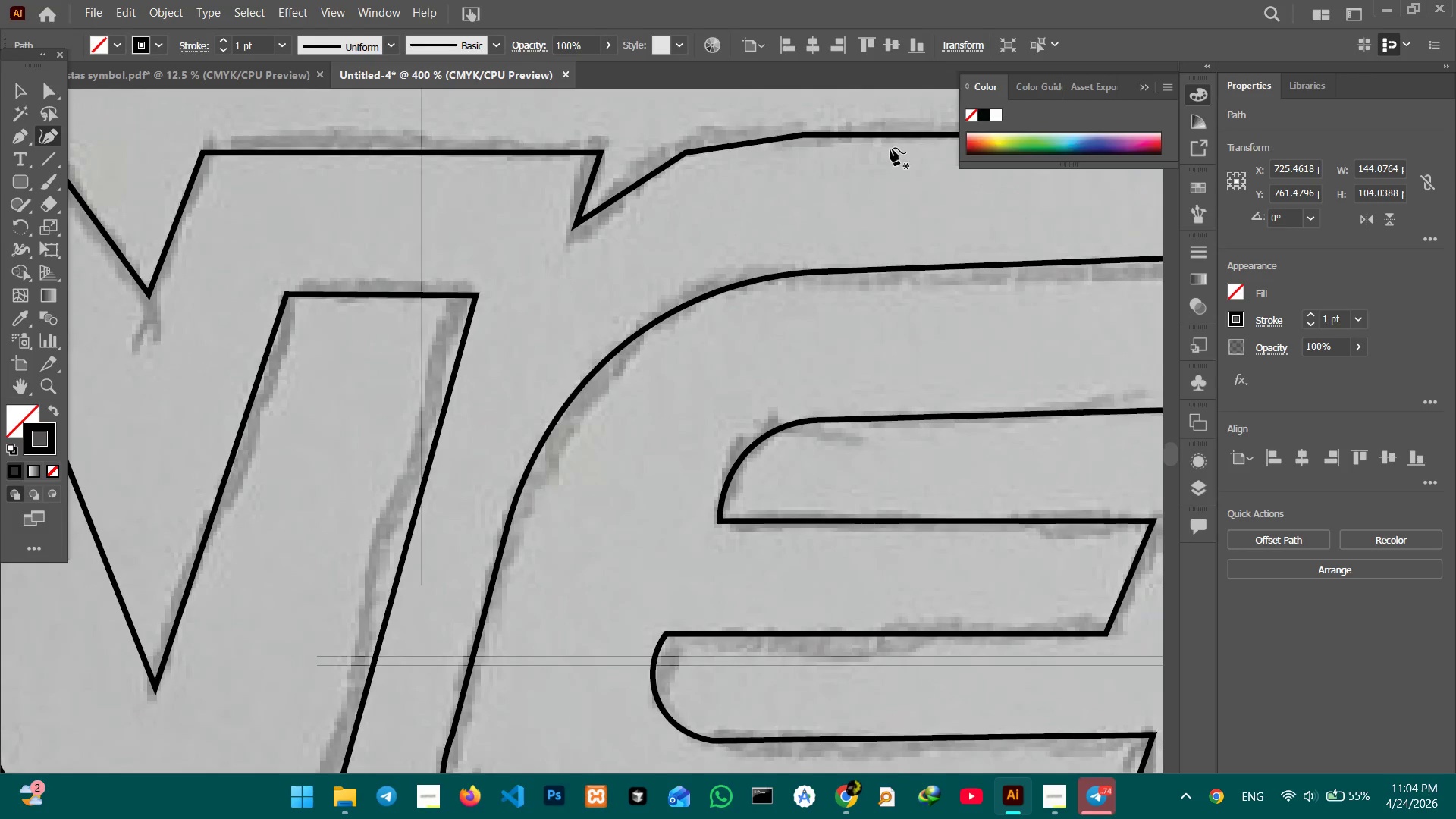 
left_click_drag(start_coordinate=[785, 418], to_coordinate=[842, 564])
 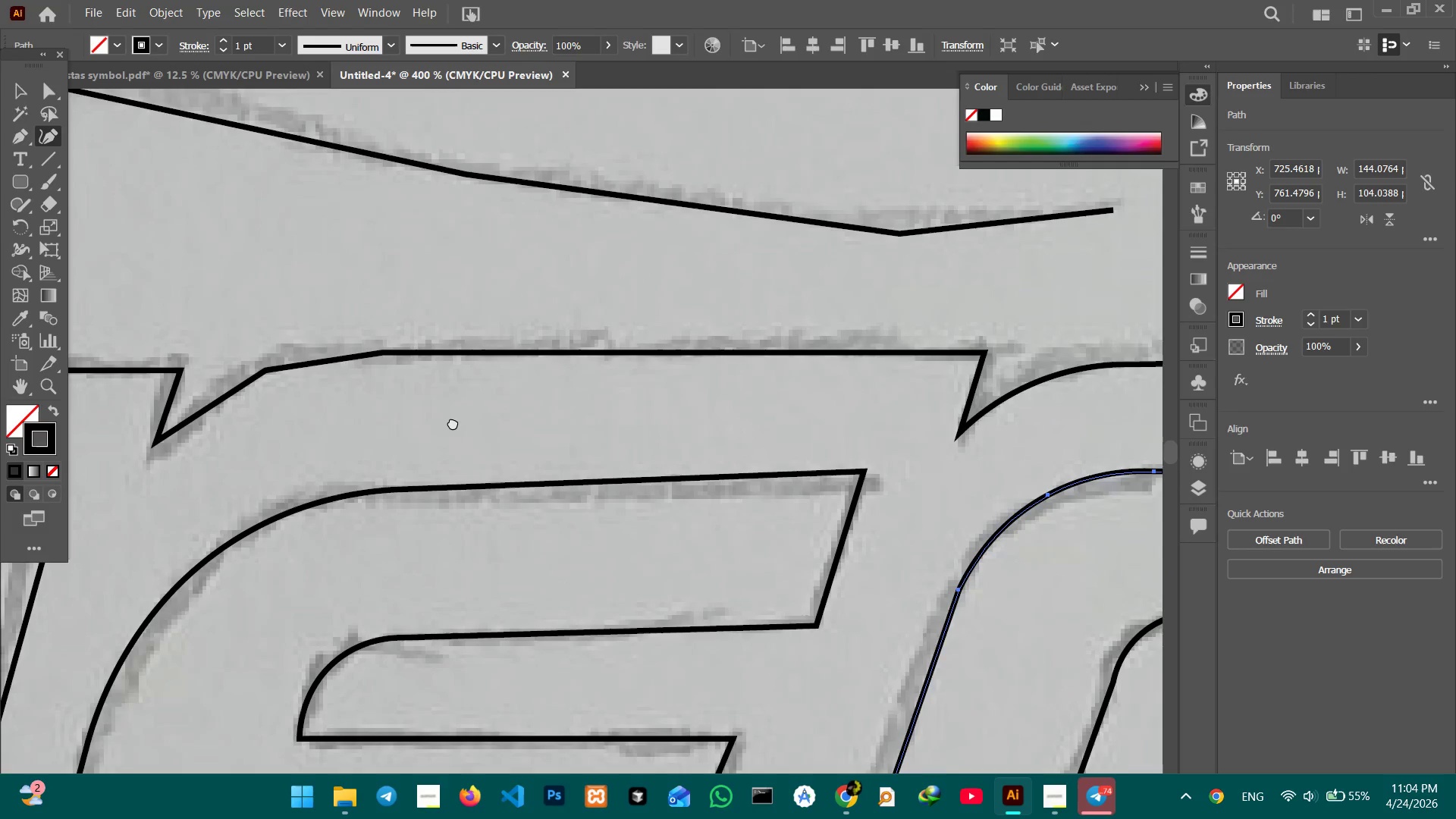 
left_click_drag(start_coordinate=[453, 422], to_coordinate=[873, 205])
 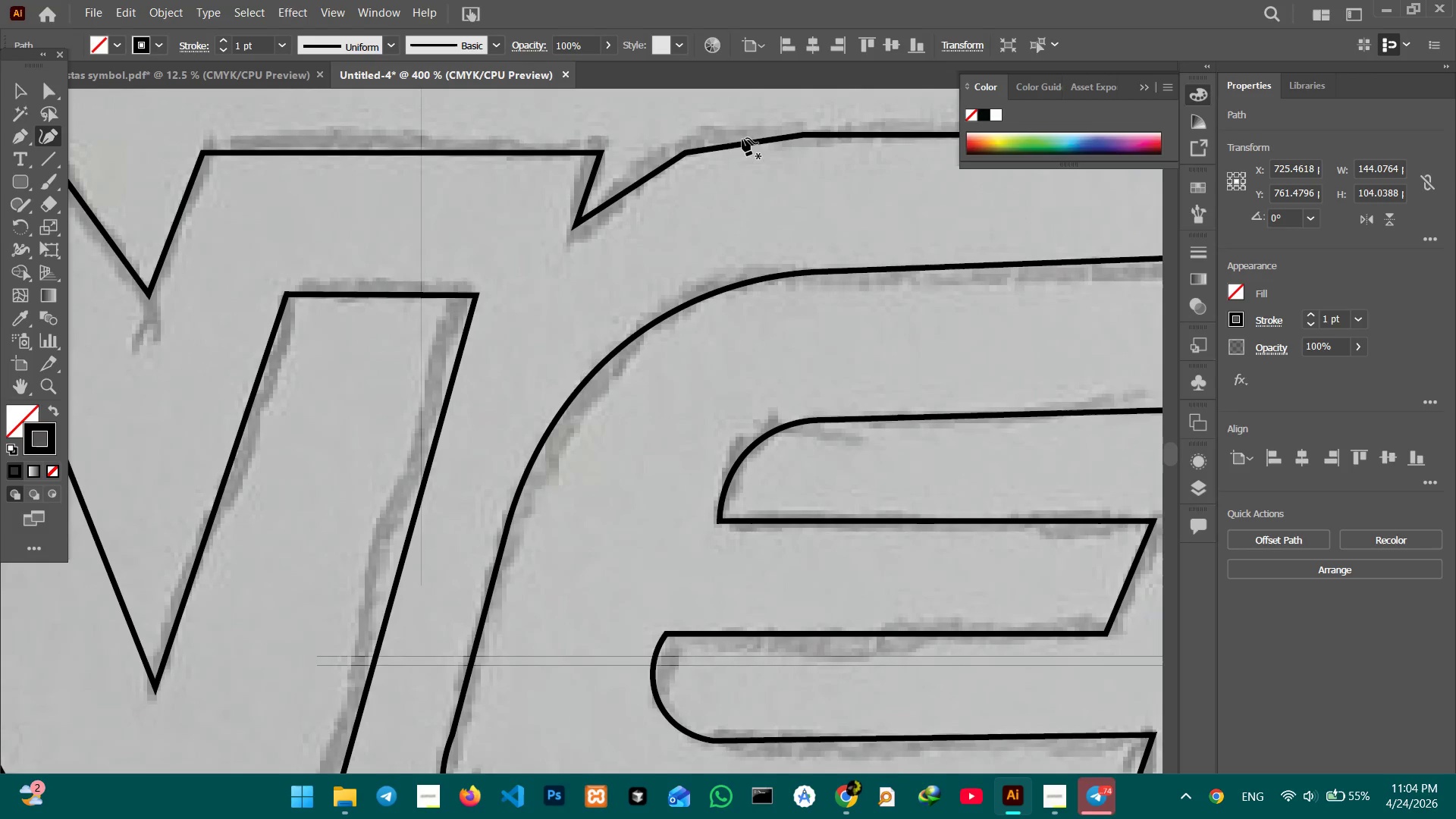 
key(Space)
 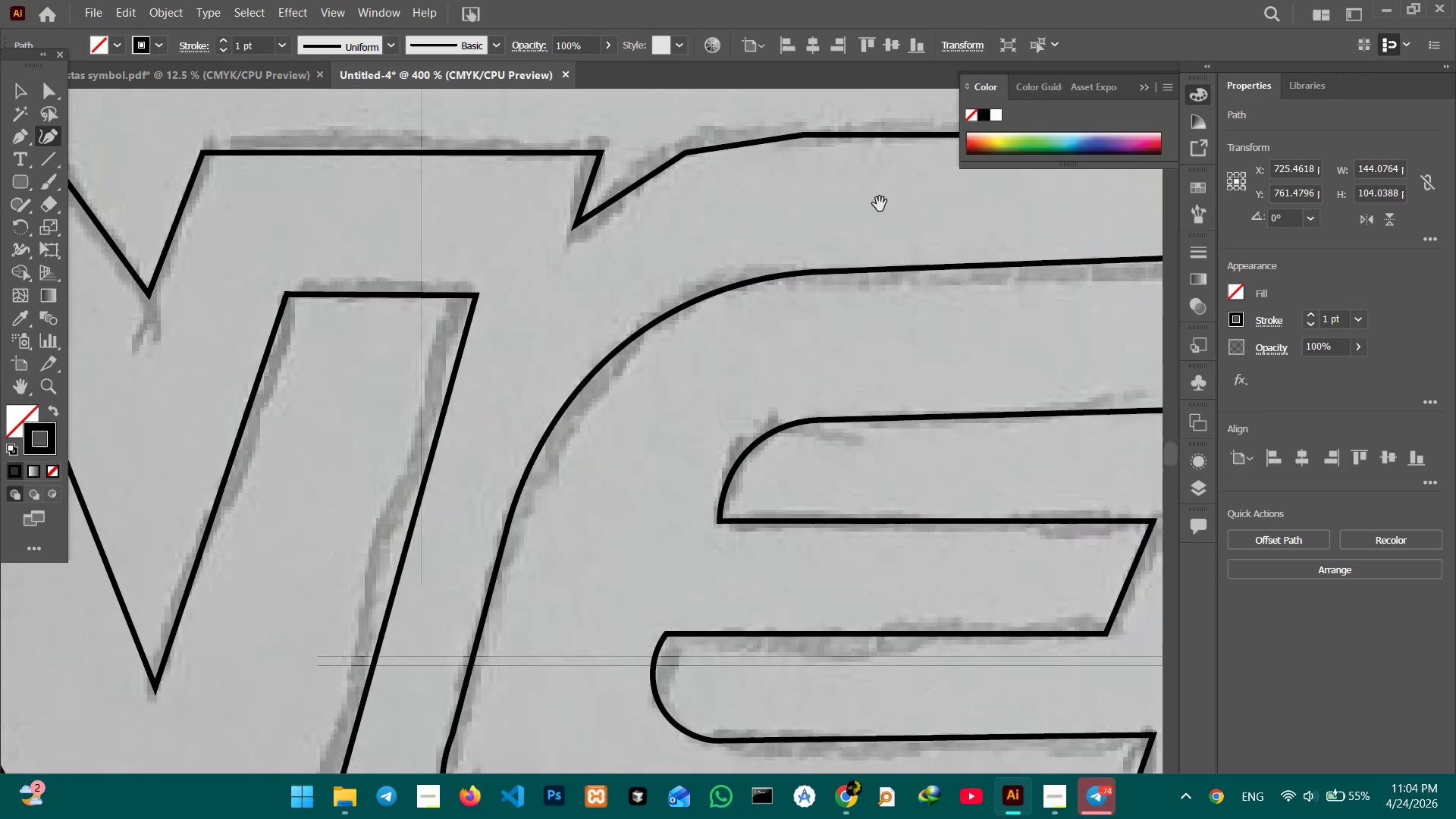 
key(Space)
 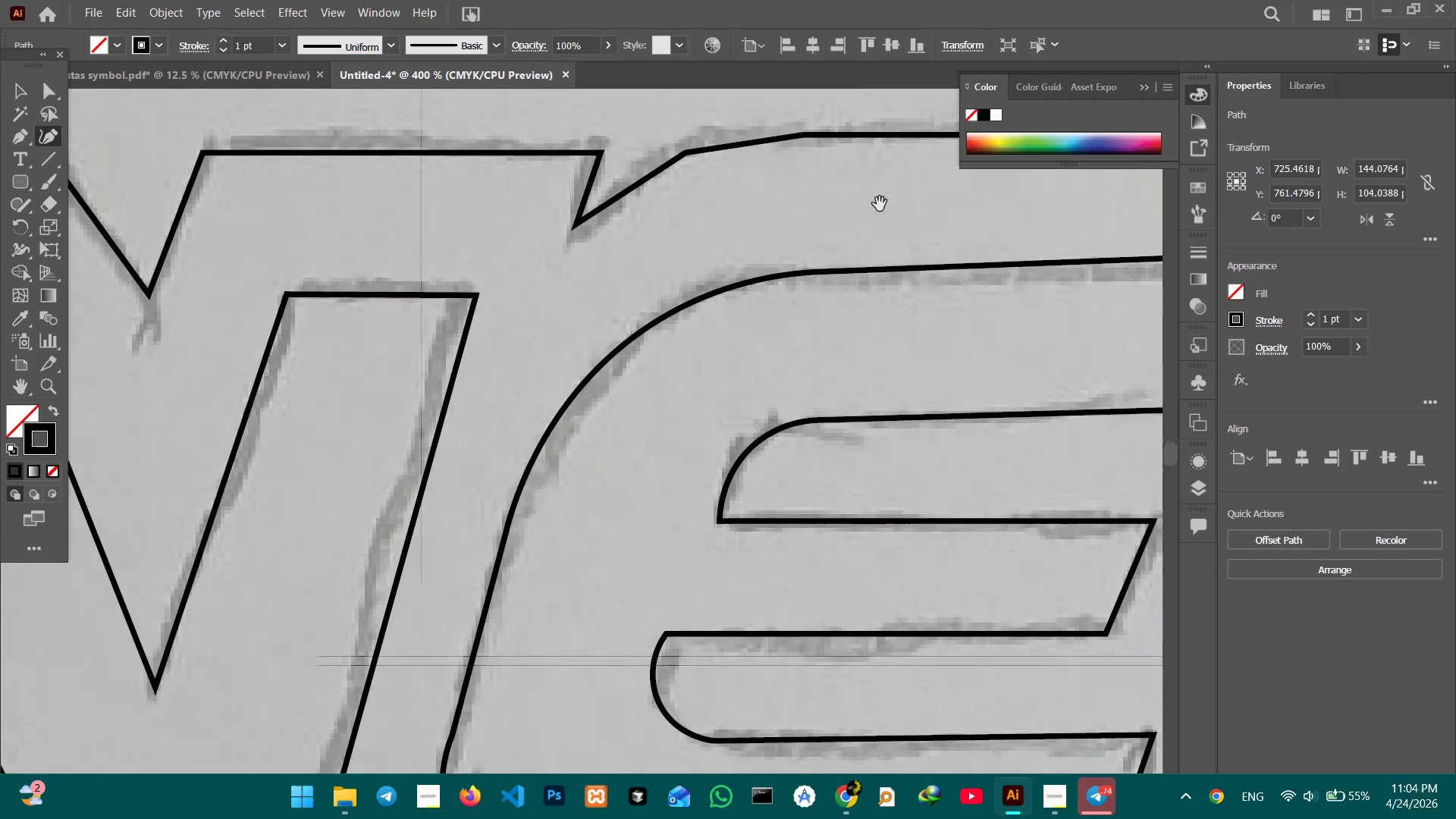 
key(Space)
 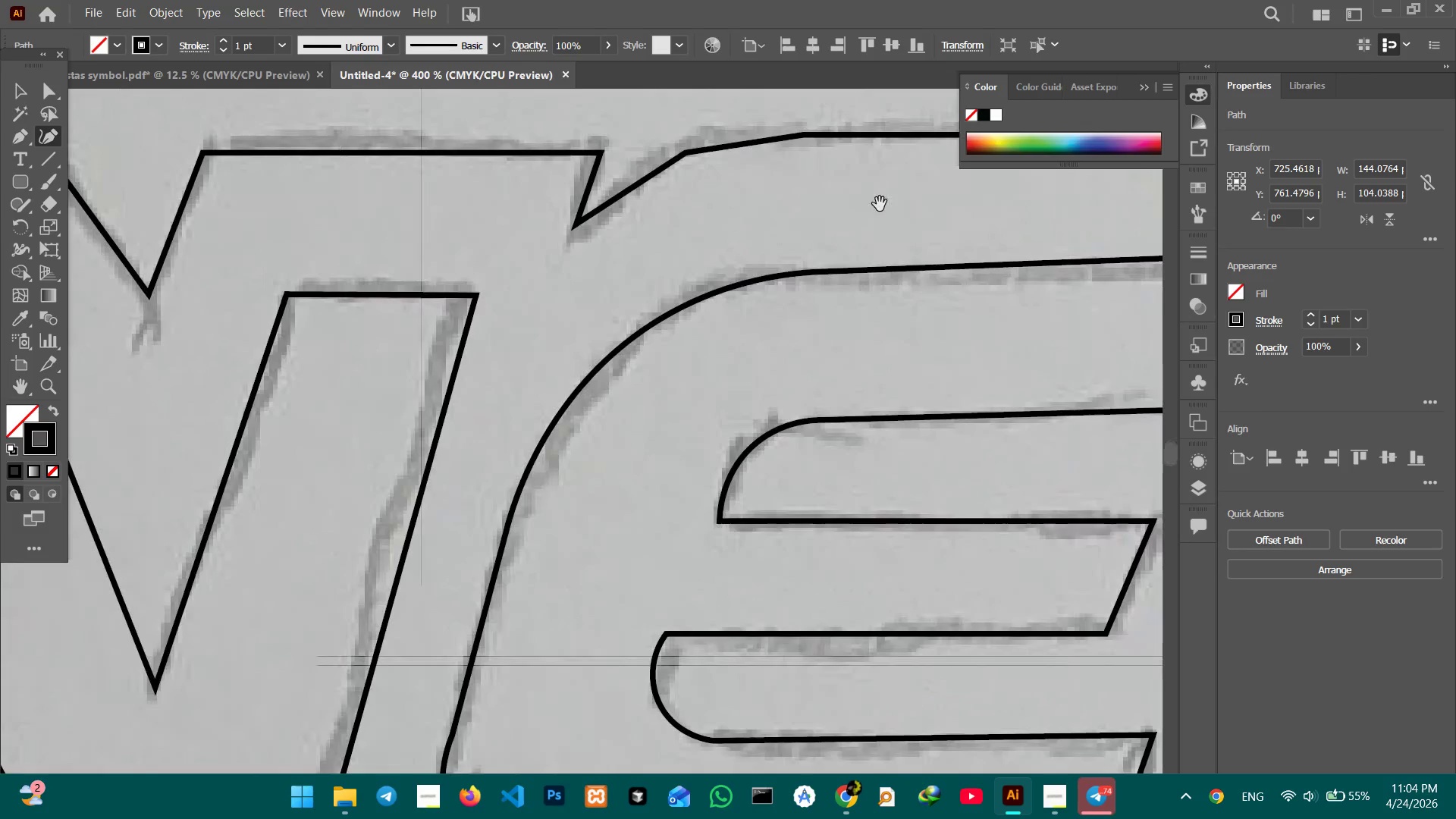 
key(Space)
 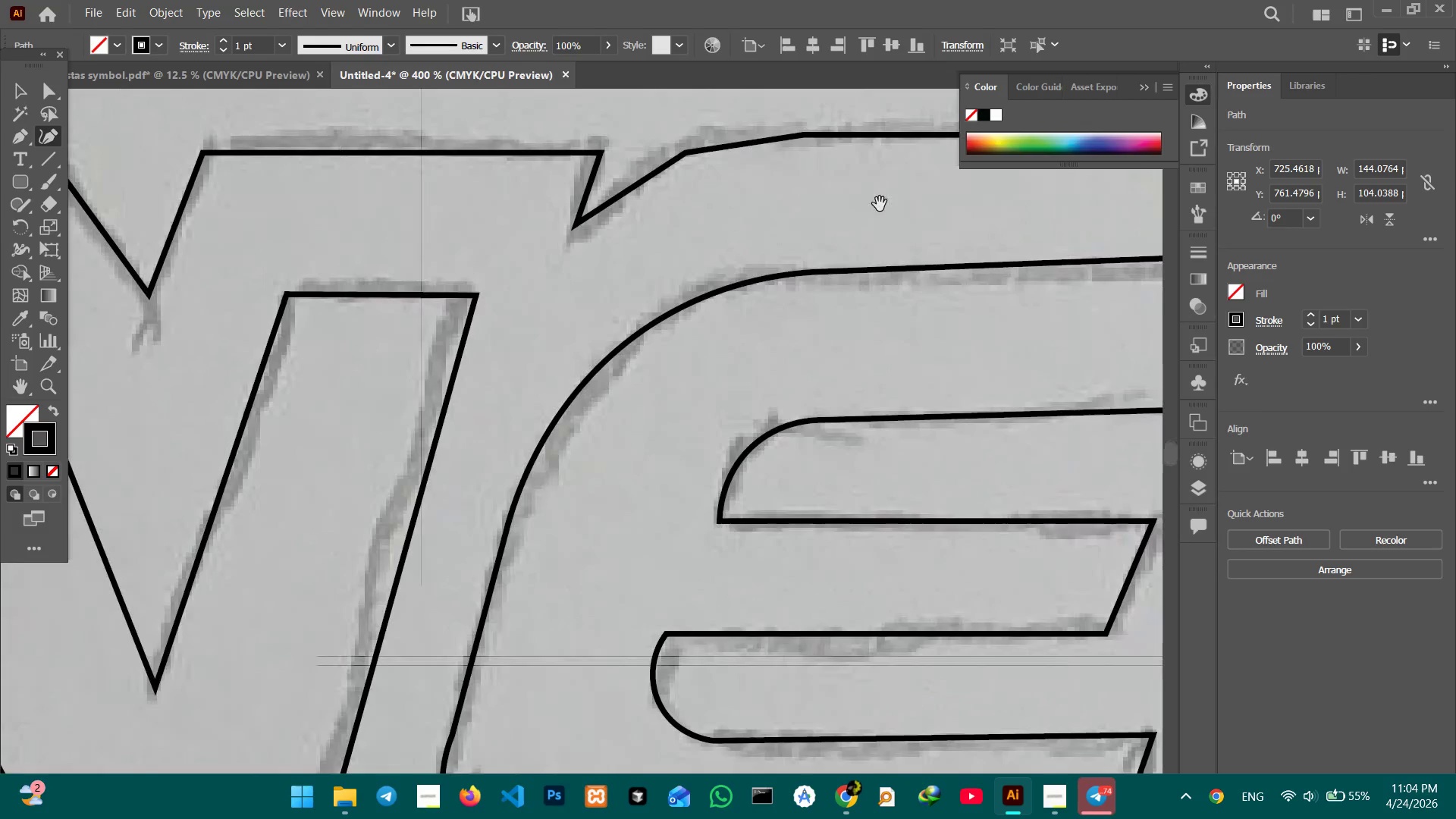 
key(Space)
 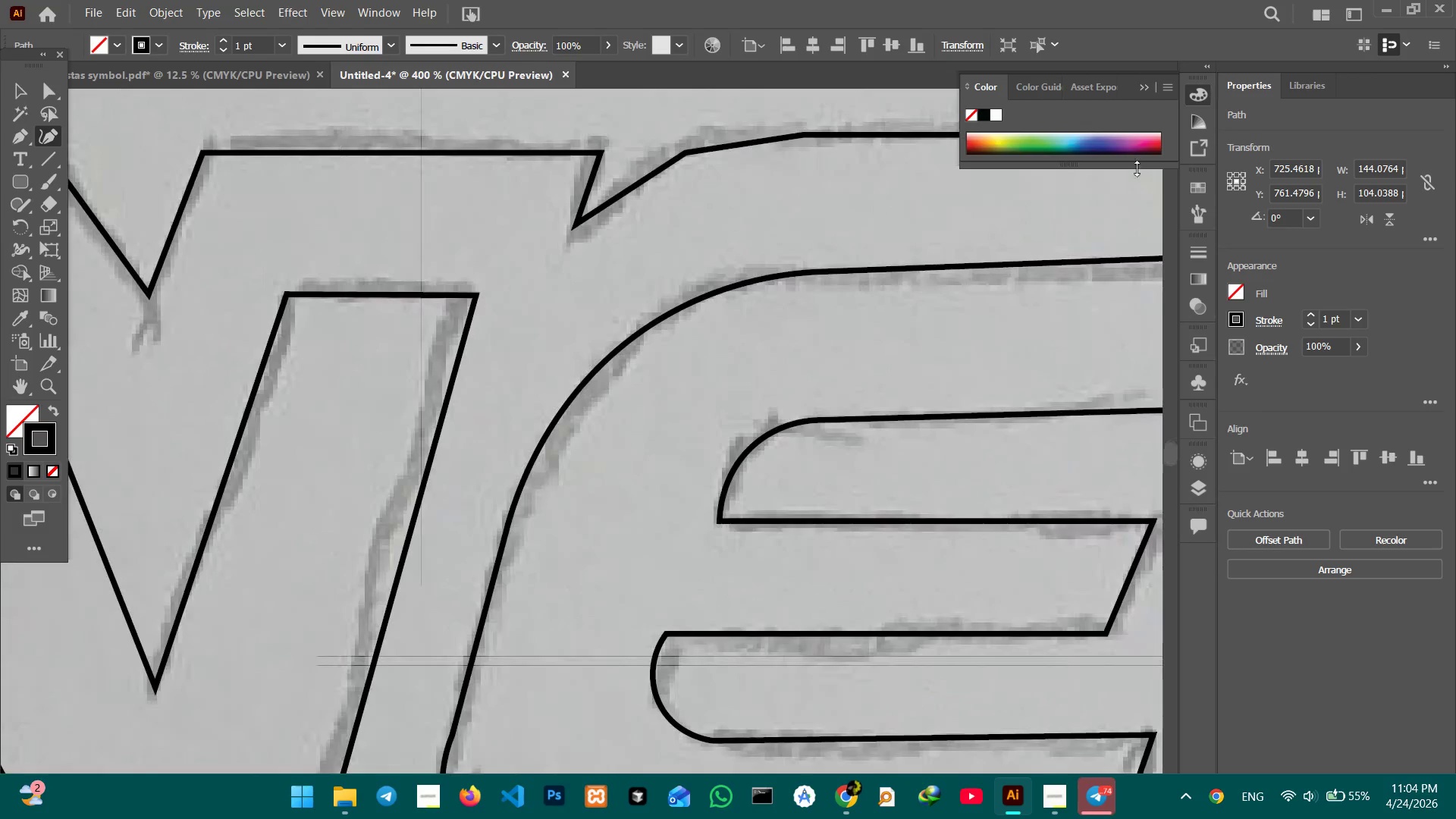 
key(Space)
 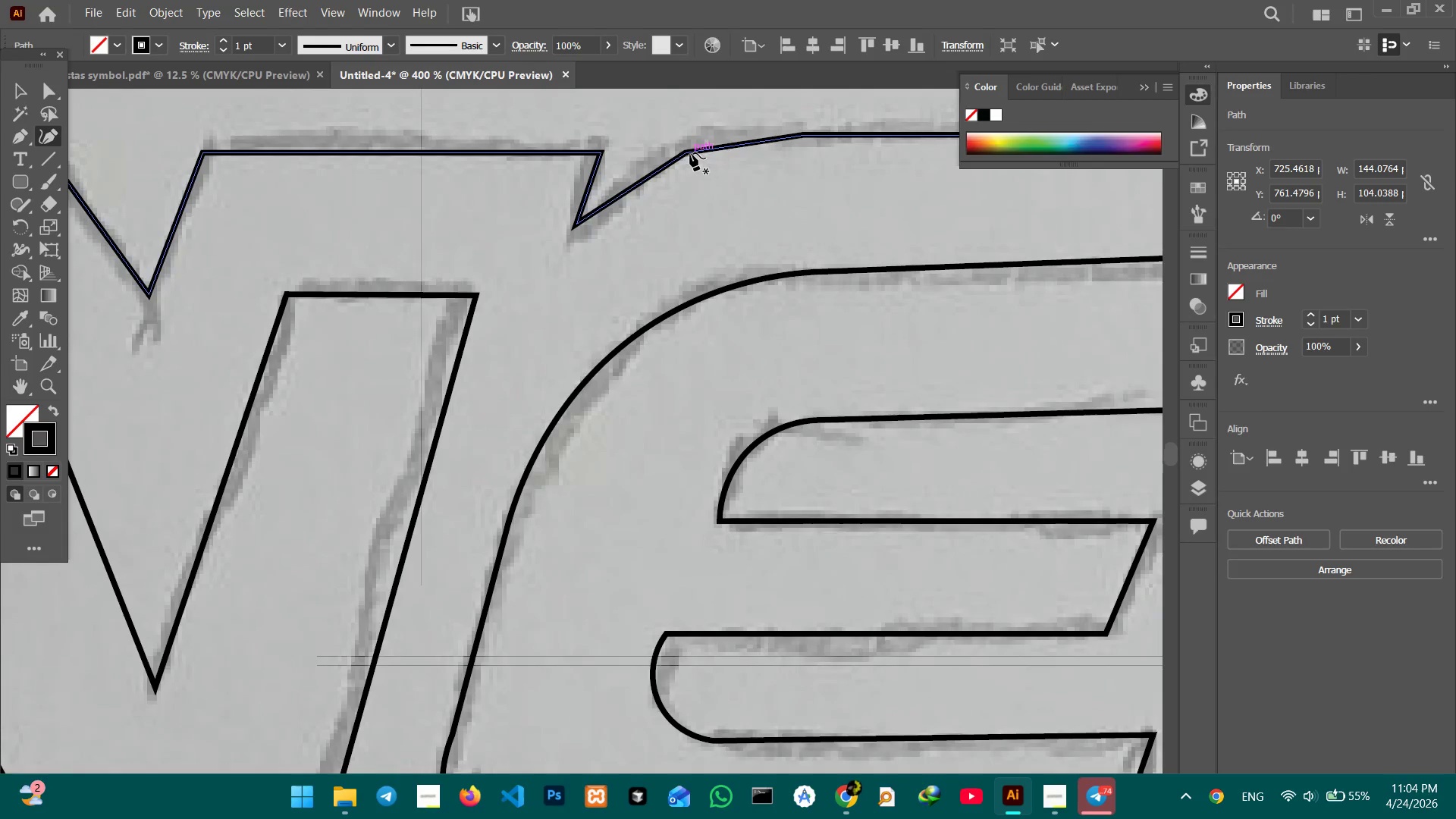 
left_click([689, 153])
 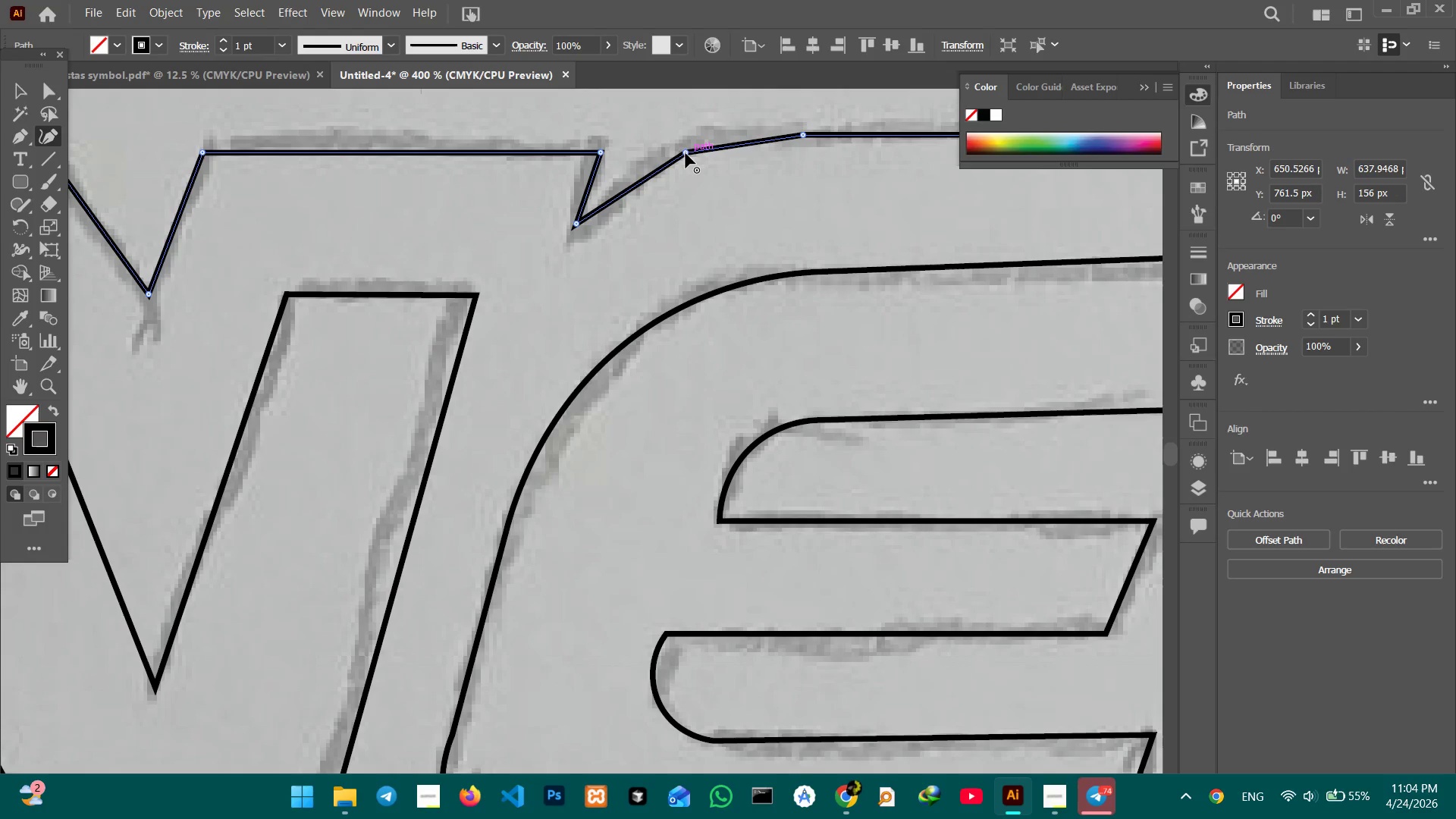 
double_click([686, 153])
 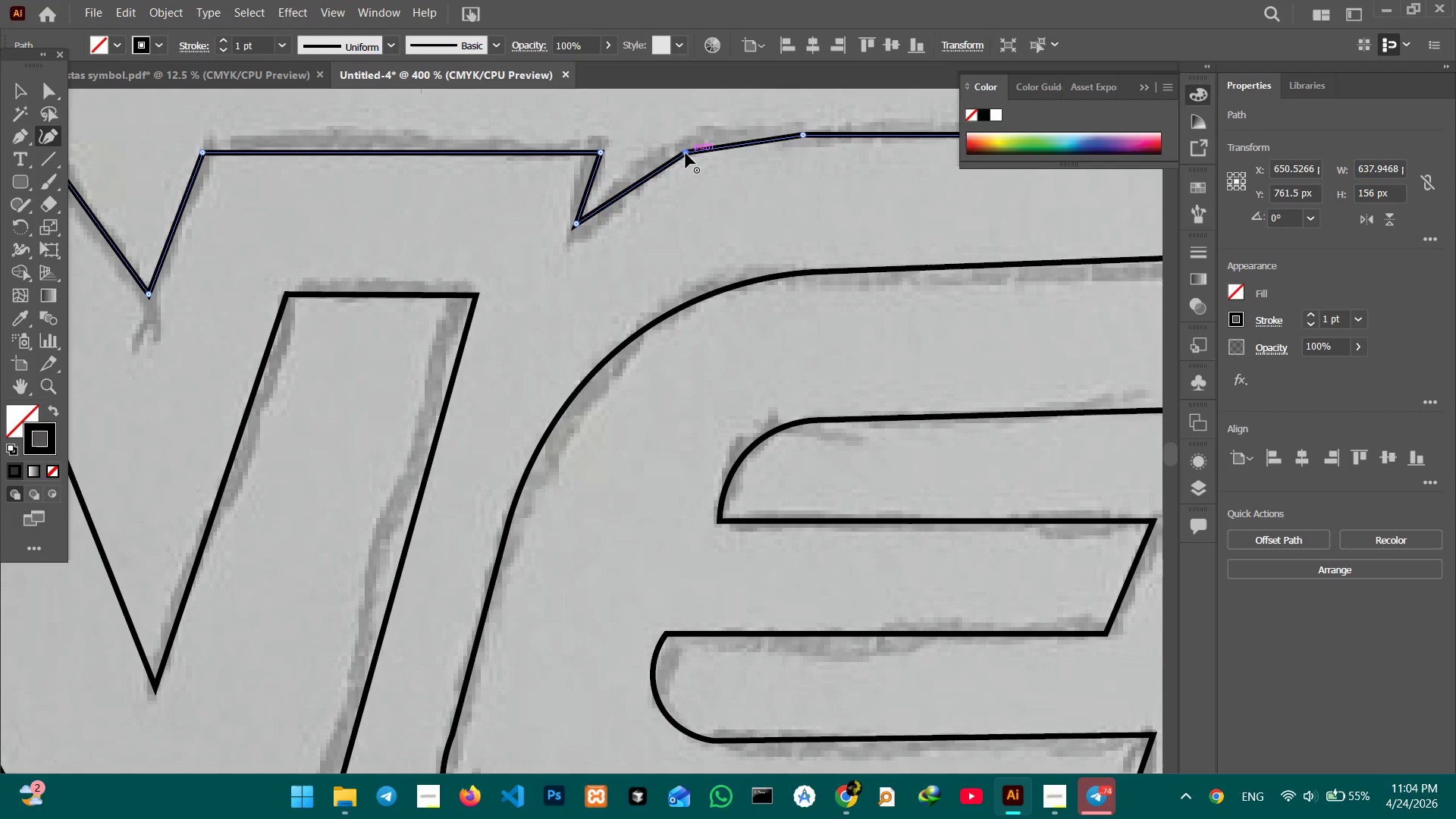 
key(Backspace)
 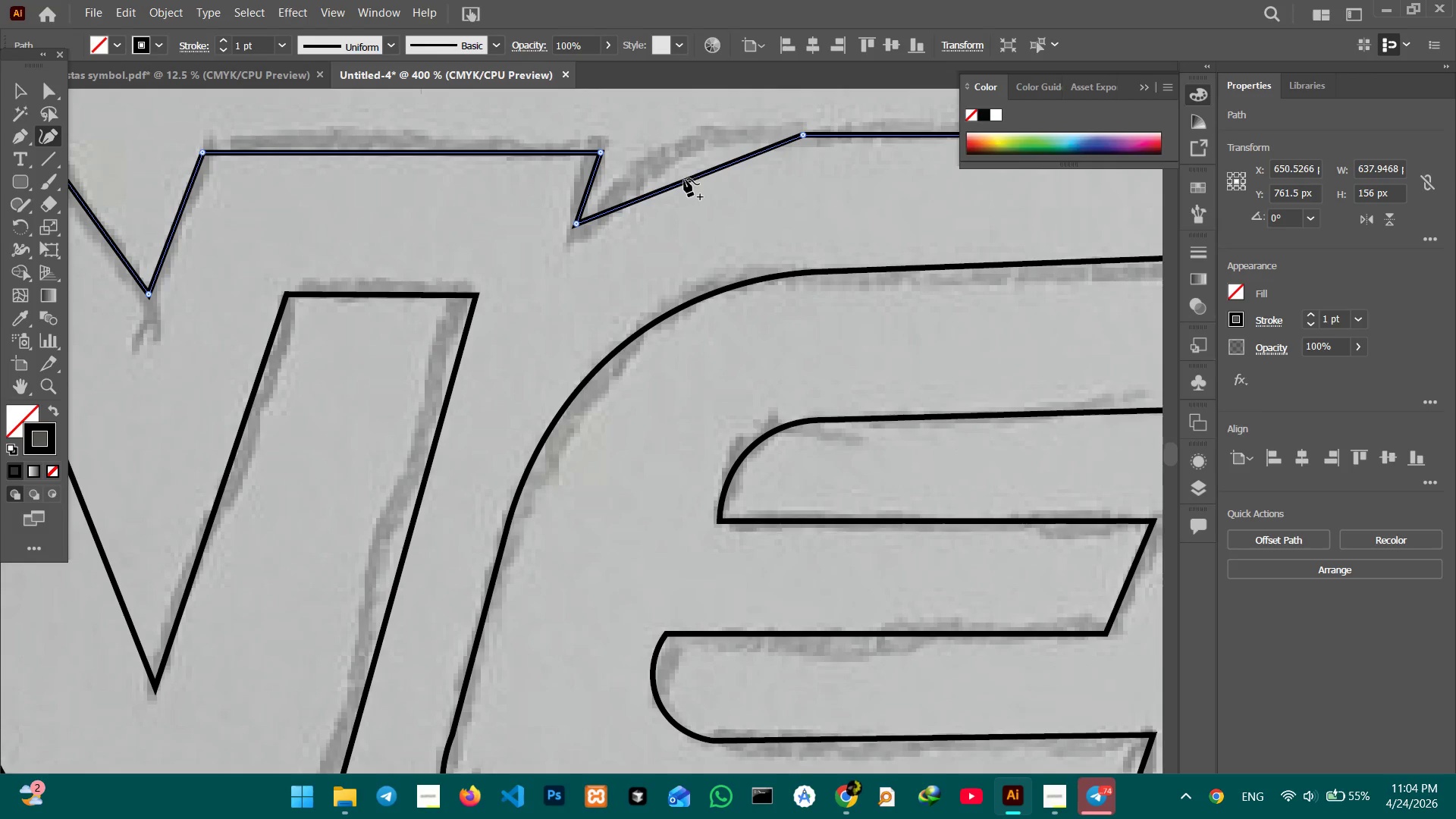 
left_click_drag(start_coordinate=[684, 179], to_coordinate=[676, 154])
 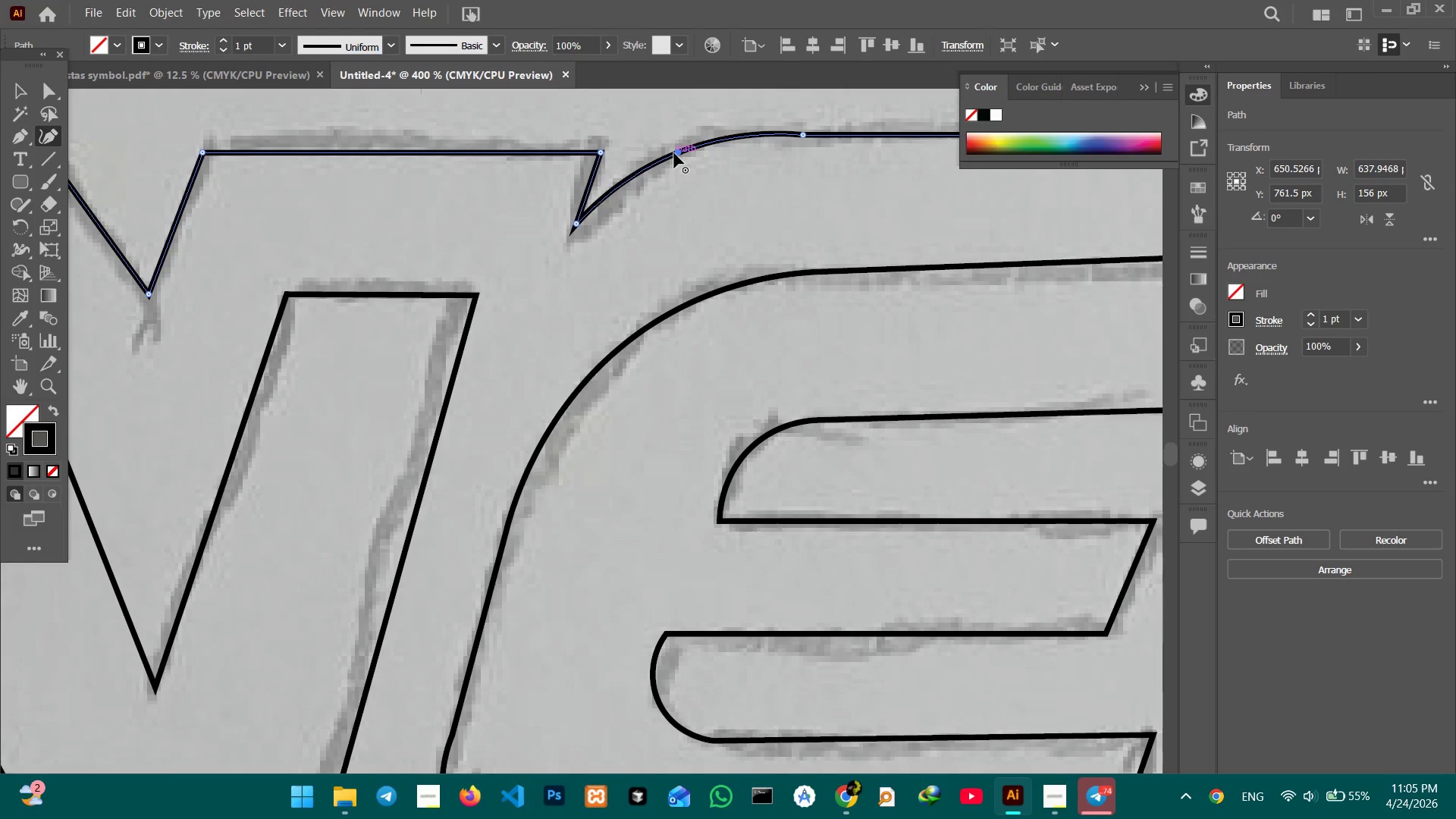 
wait(6.0)
 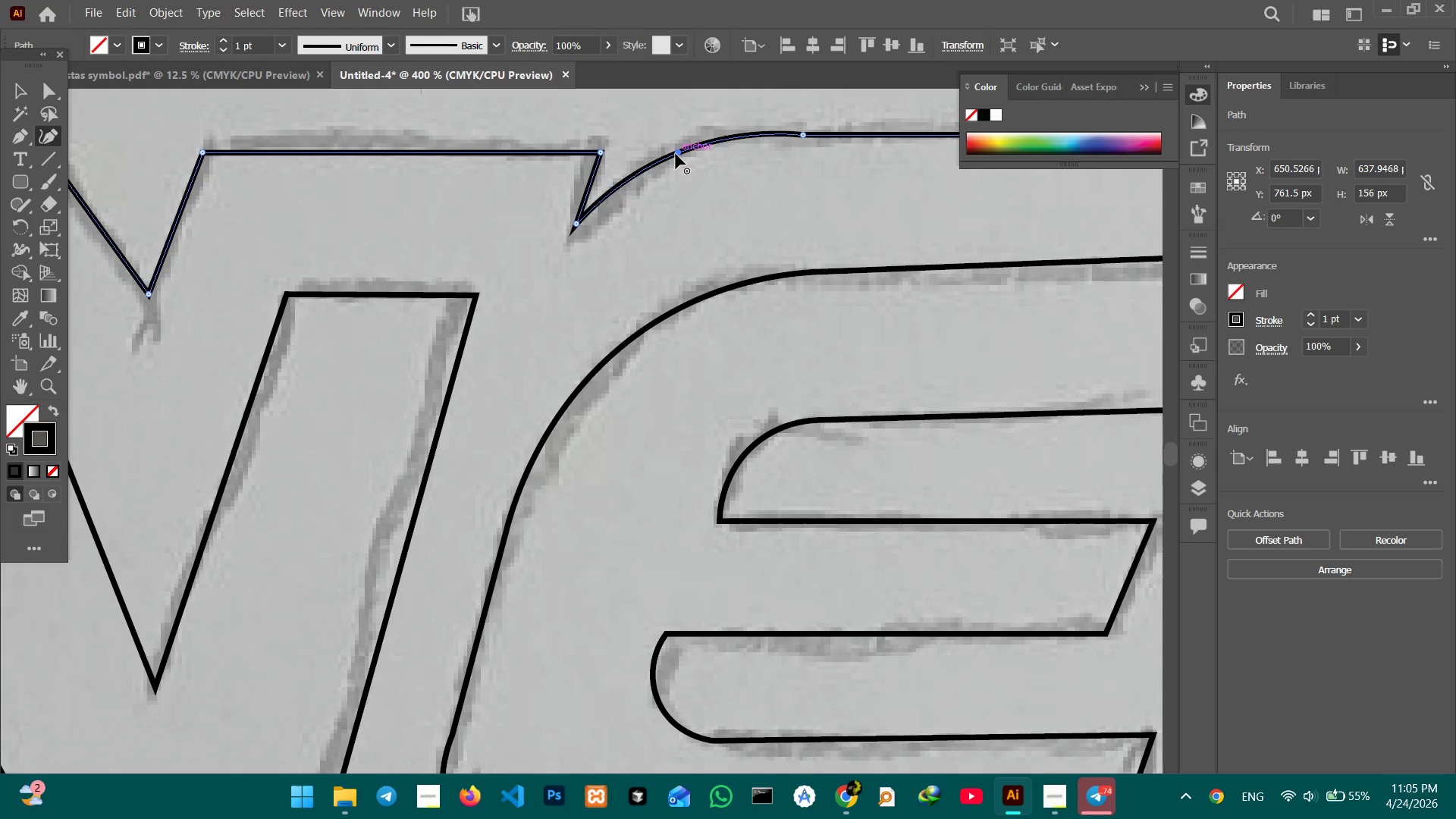 
hold_key(key=Space, duration=1.5)
 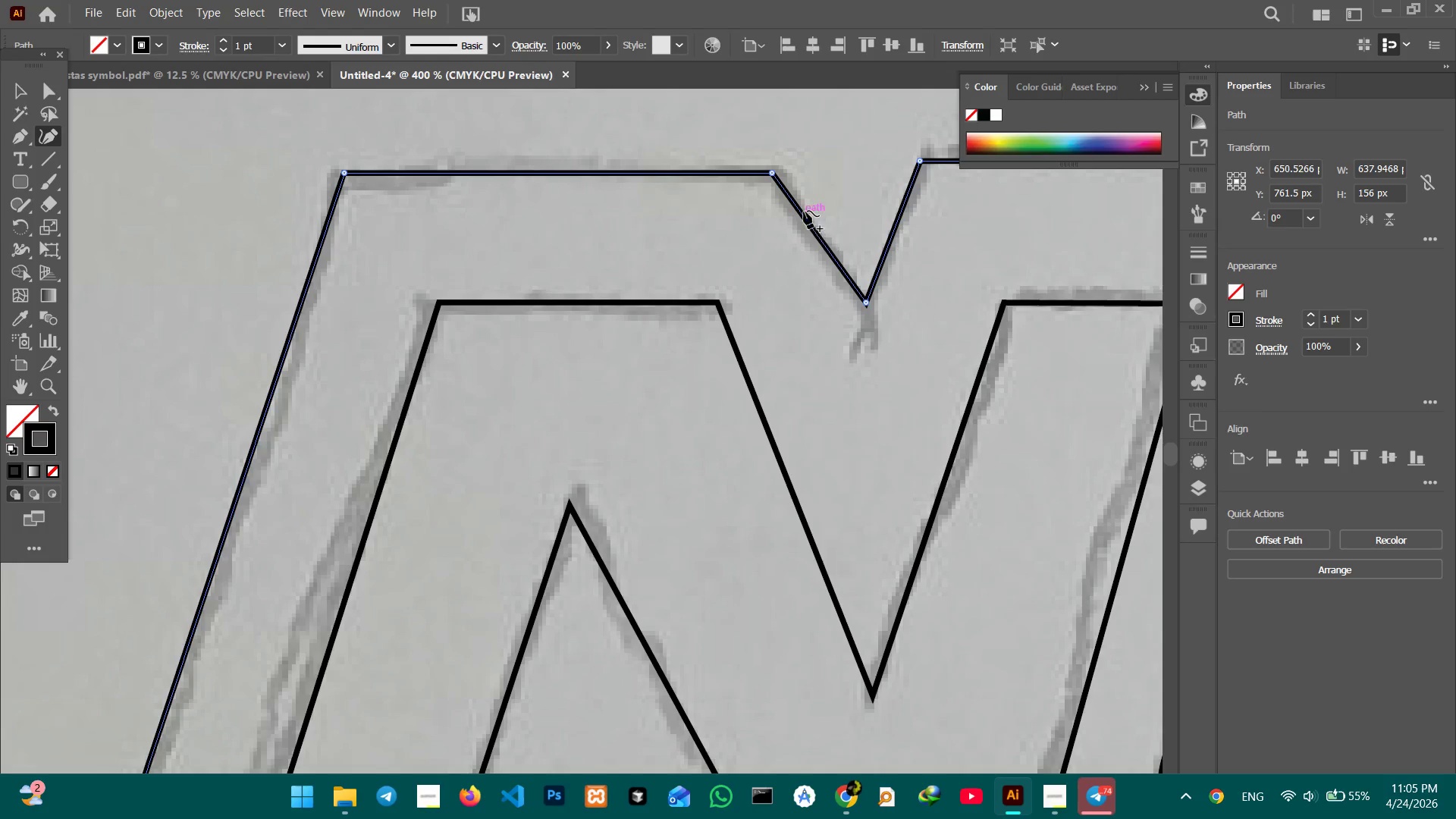 
left_click_drag(start_coordinate=[591, 231], to_coordinate=[990, 241])
 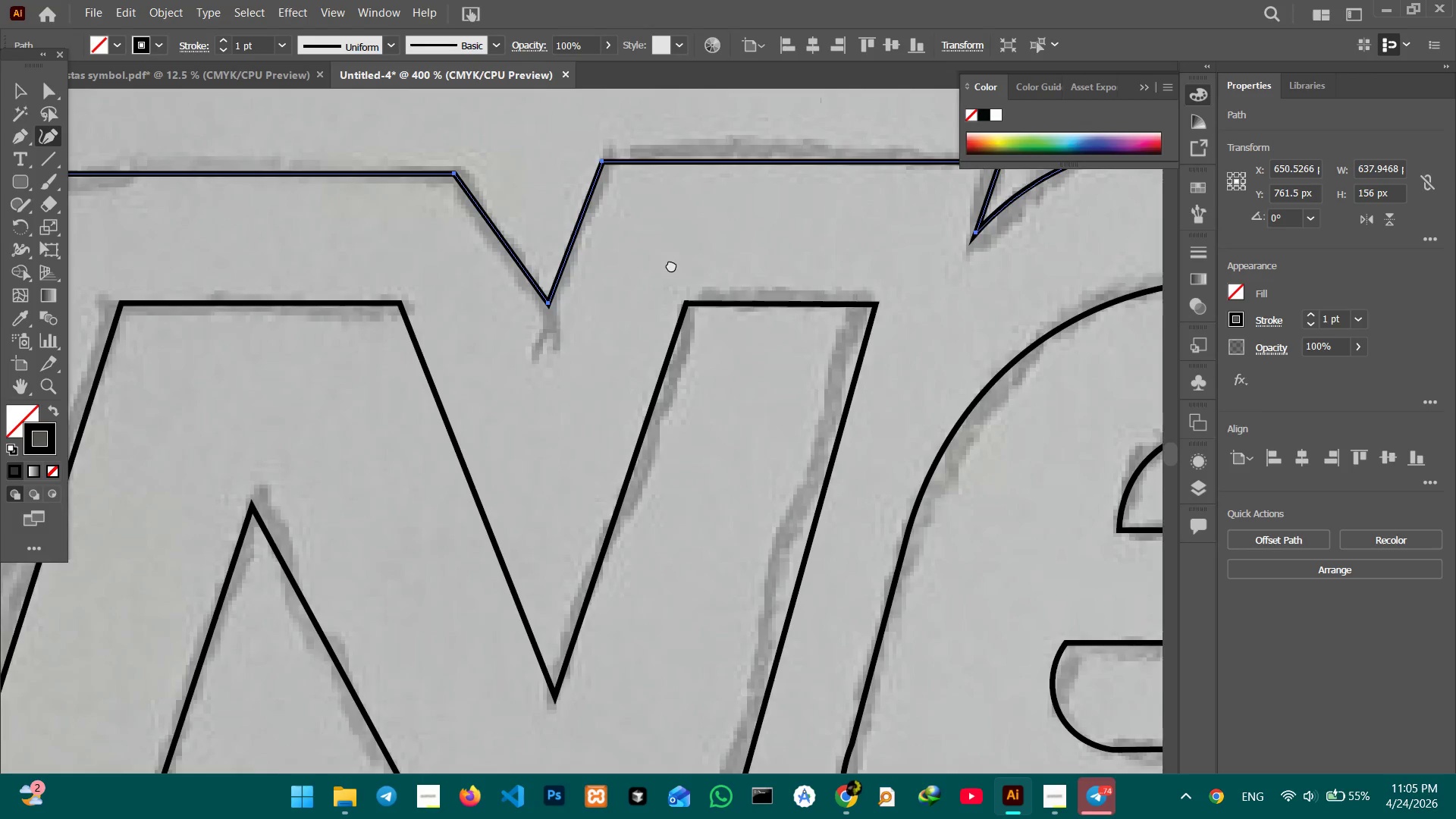 
left_click_drag(start_coordinate=[672, 265], to_coordinate=[990, 264])
 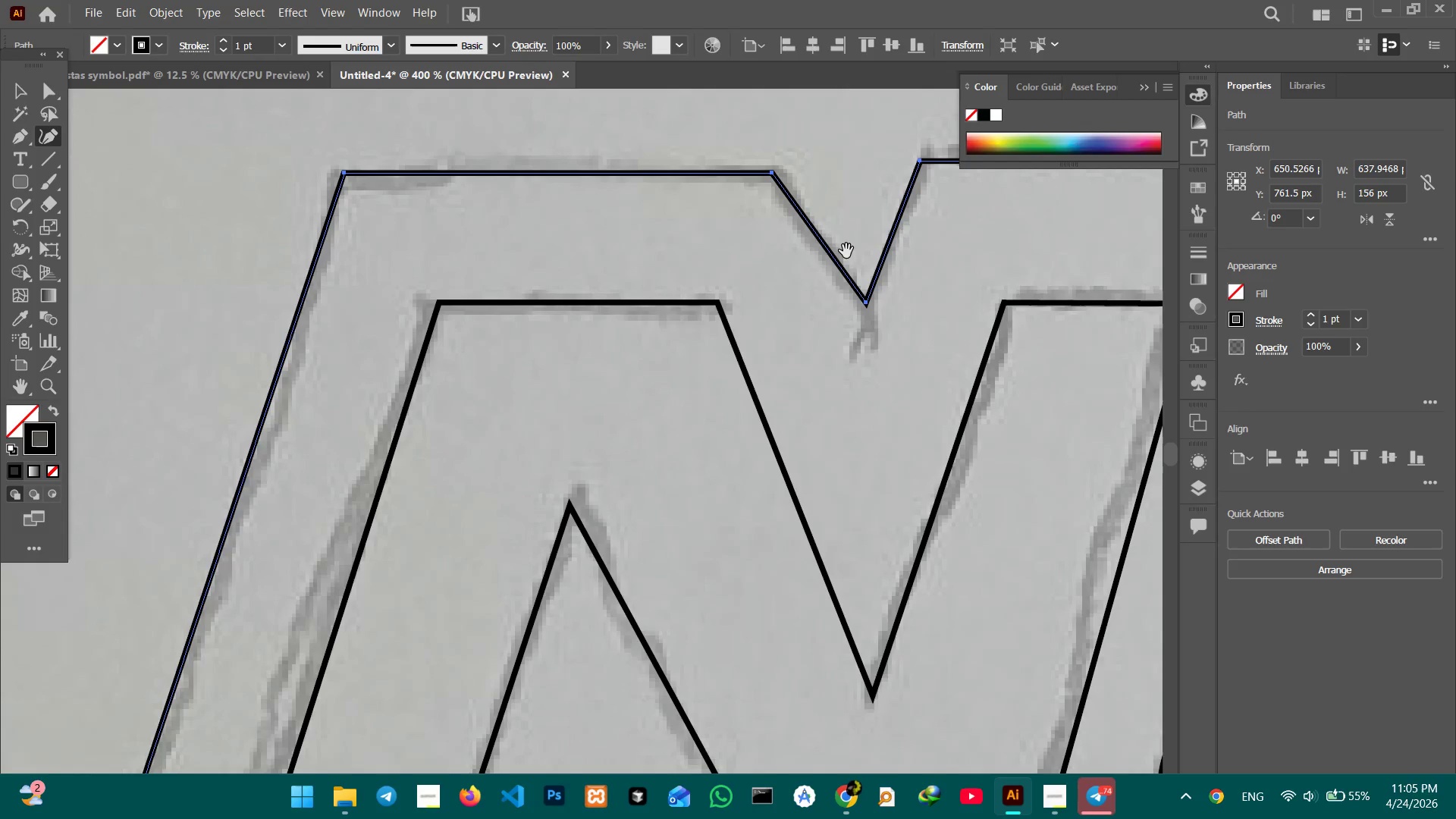 
key(Space)
 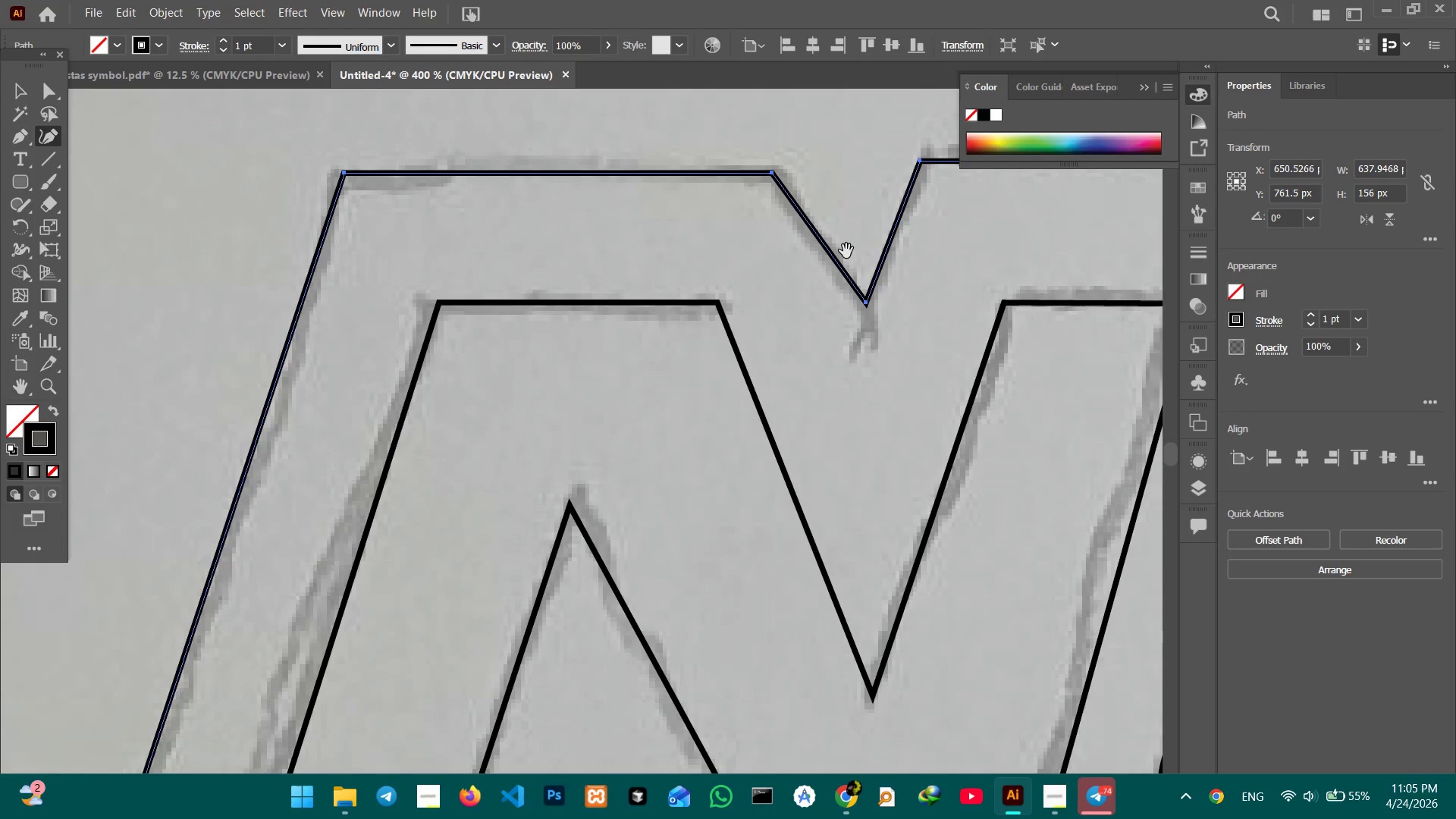 
key(Space)
 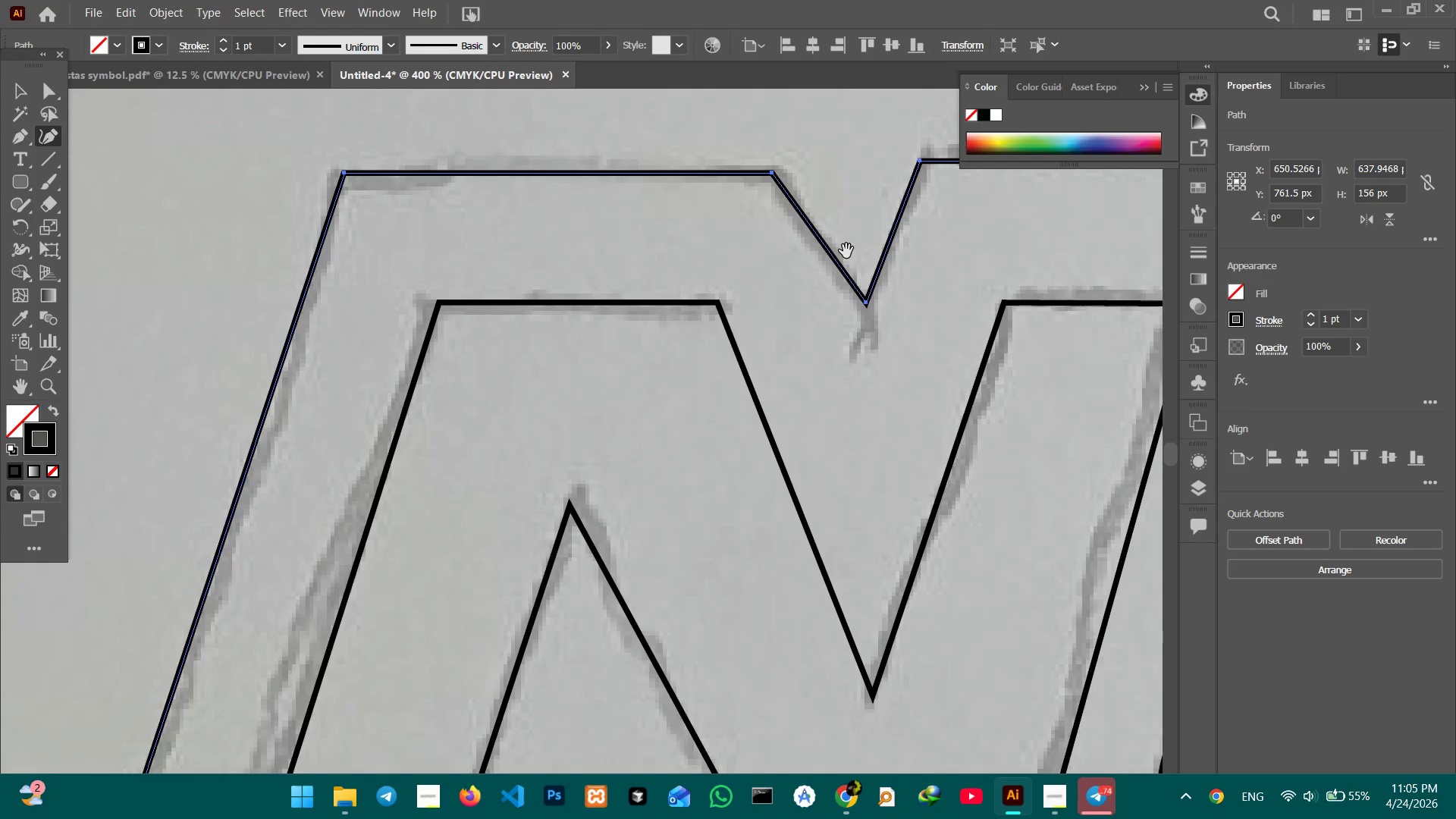 
key(Space)
 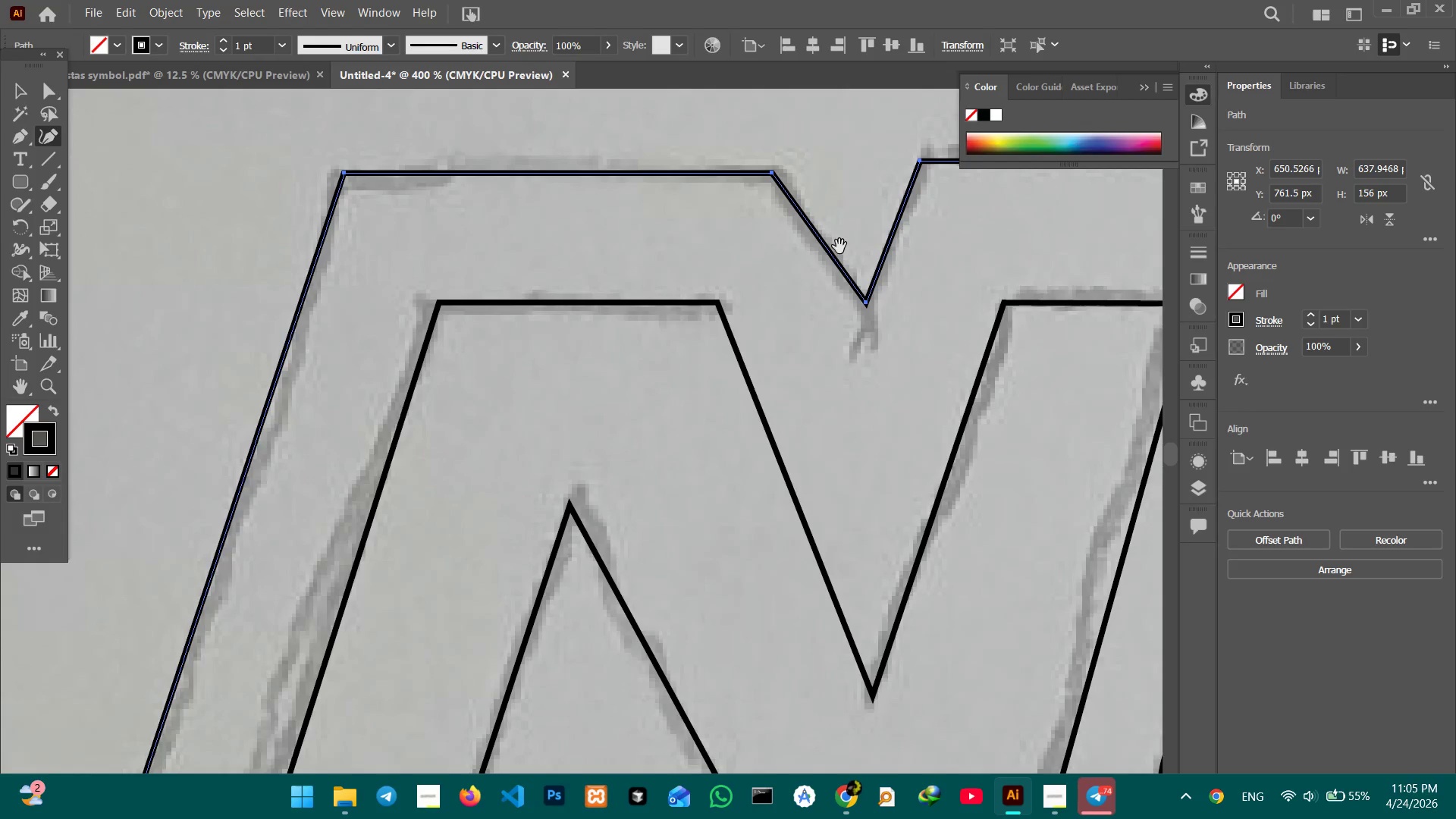 
key(Space)
 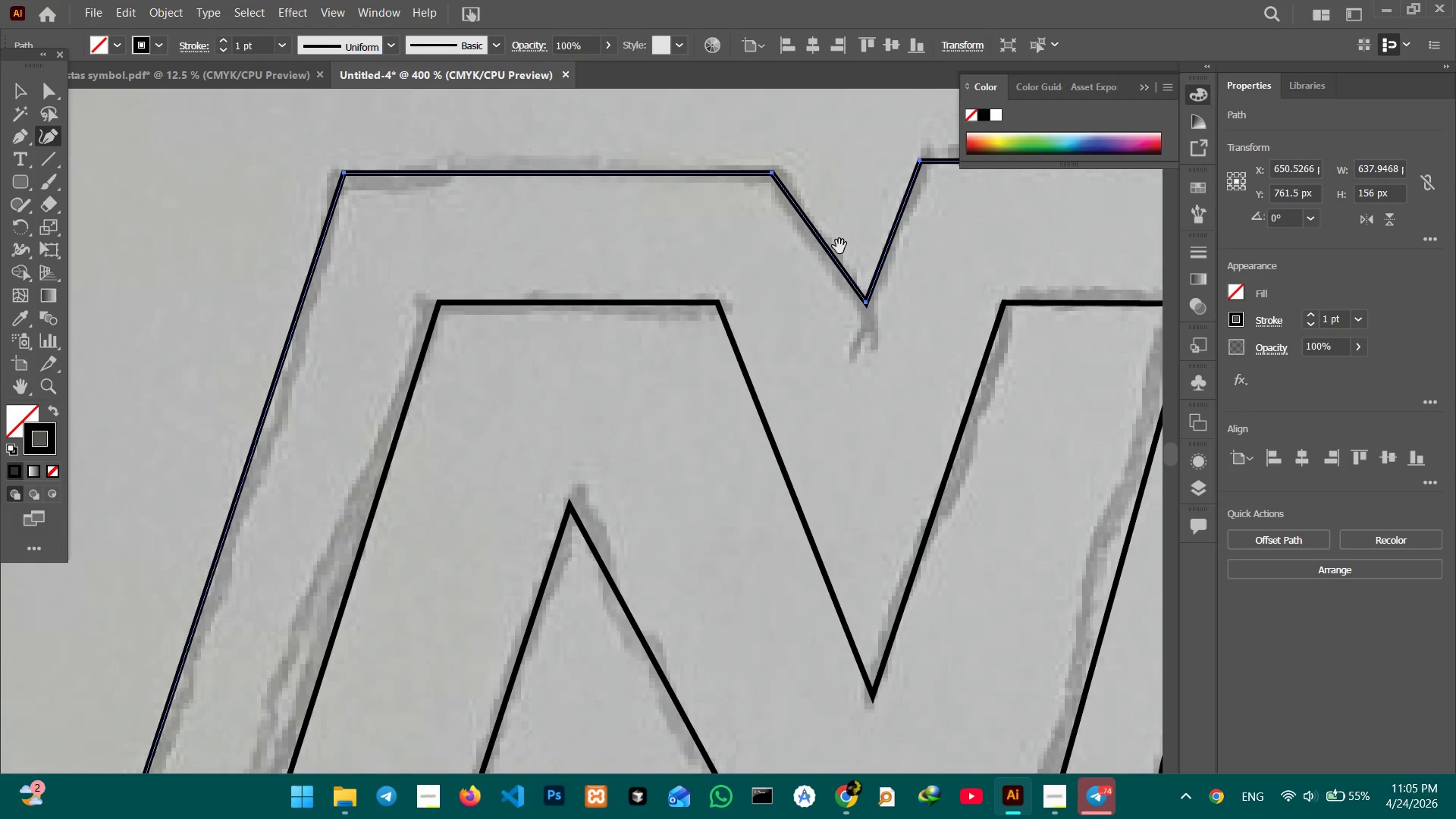 
key(Space)
 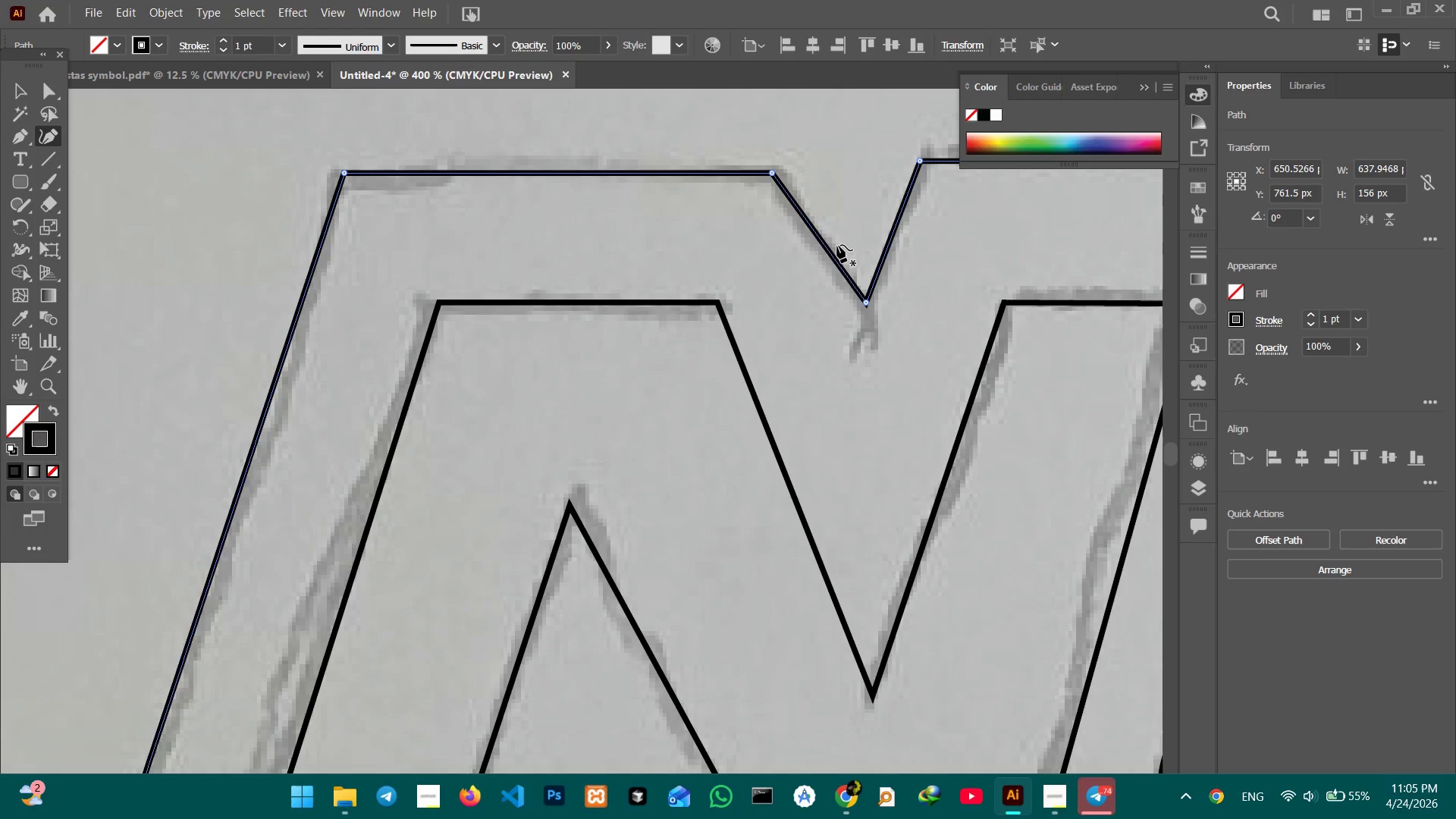 
key(Space)
 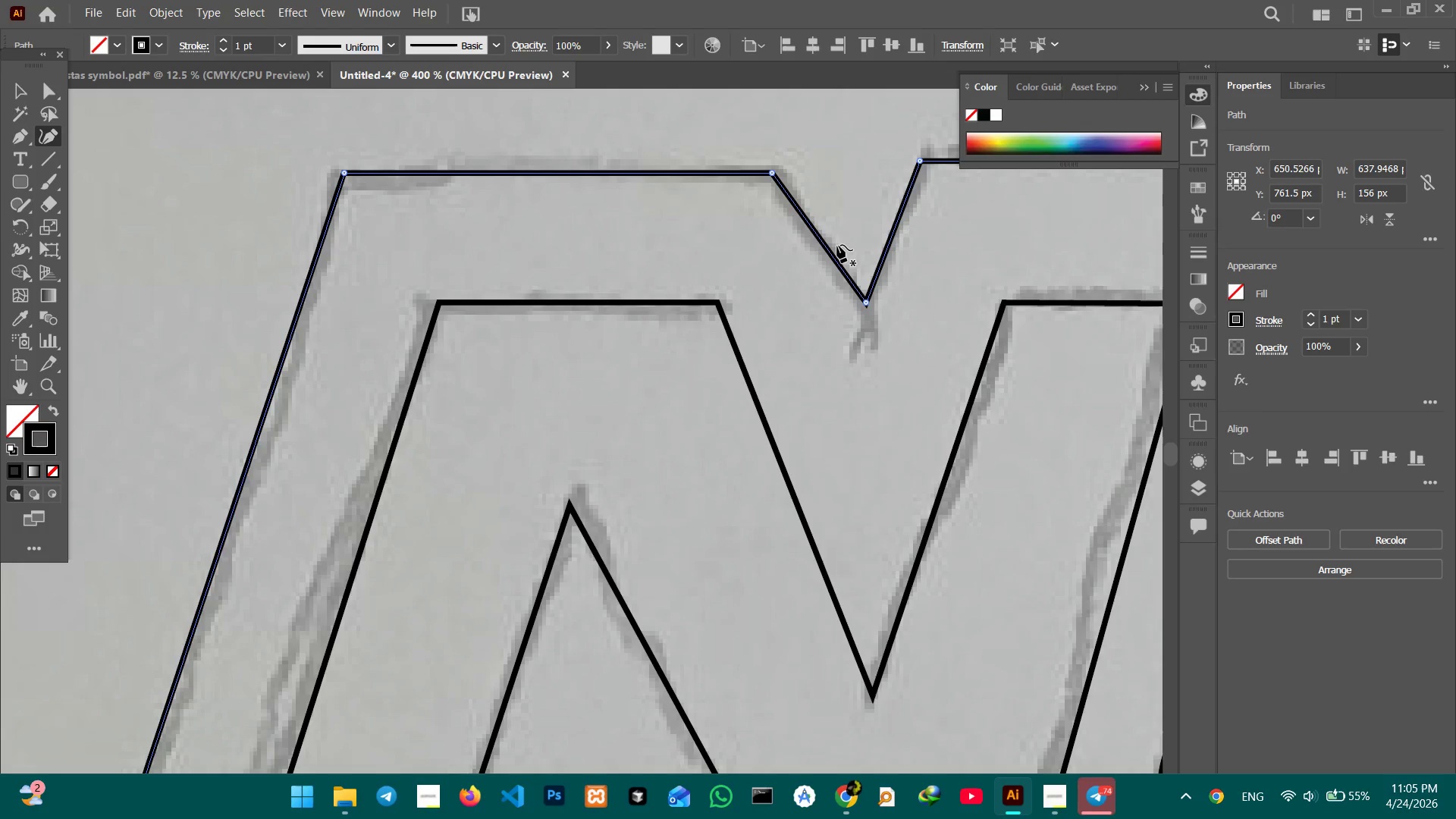 
key(Space)
 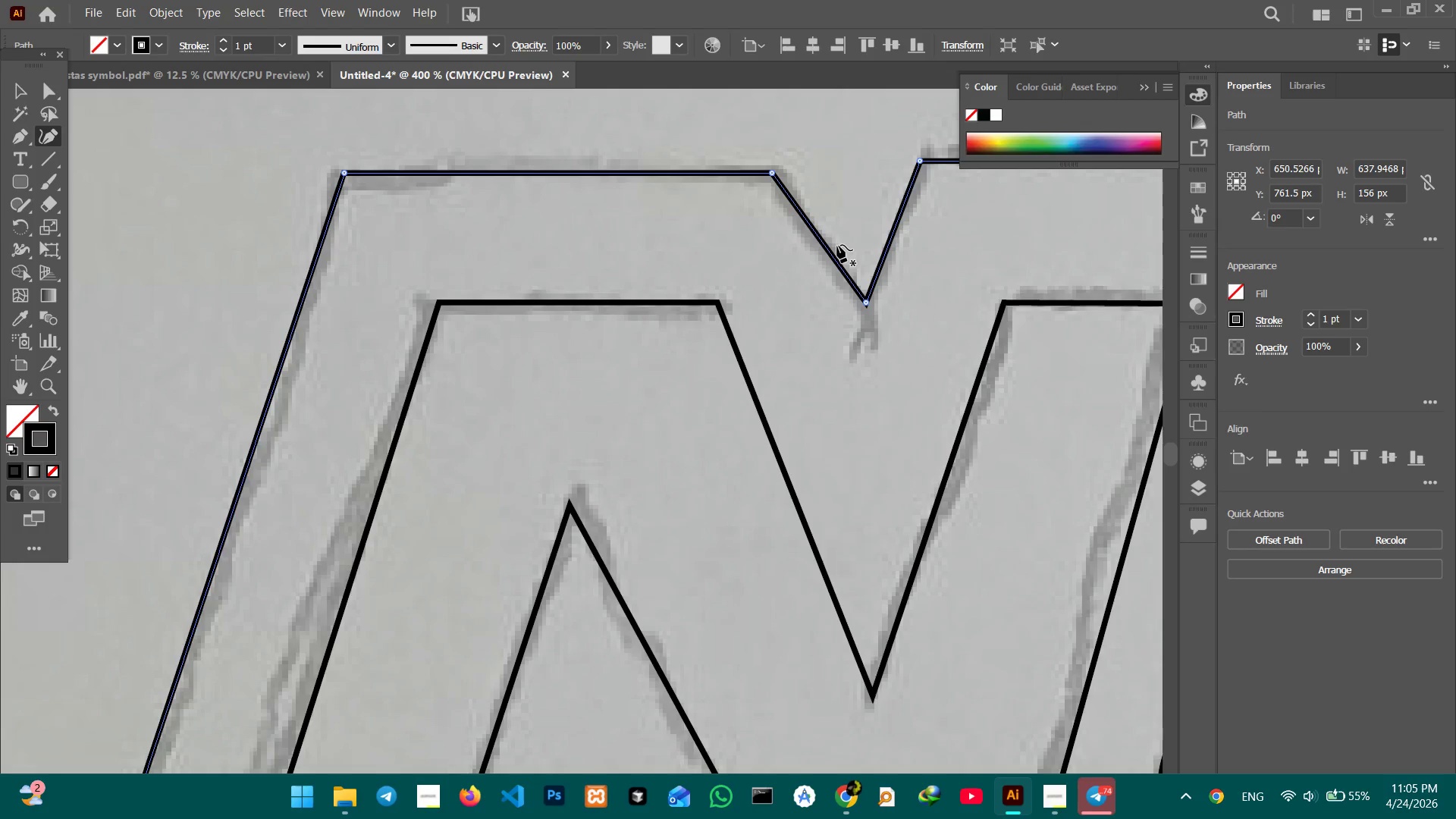 
key(Space)
 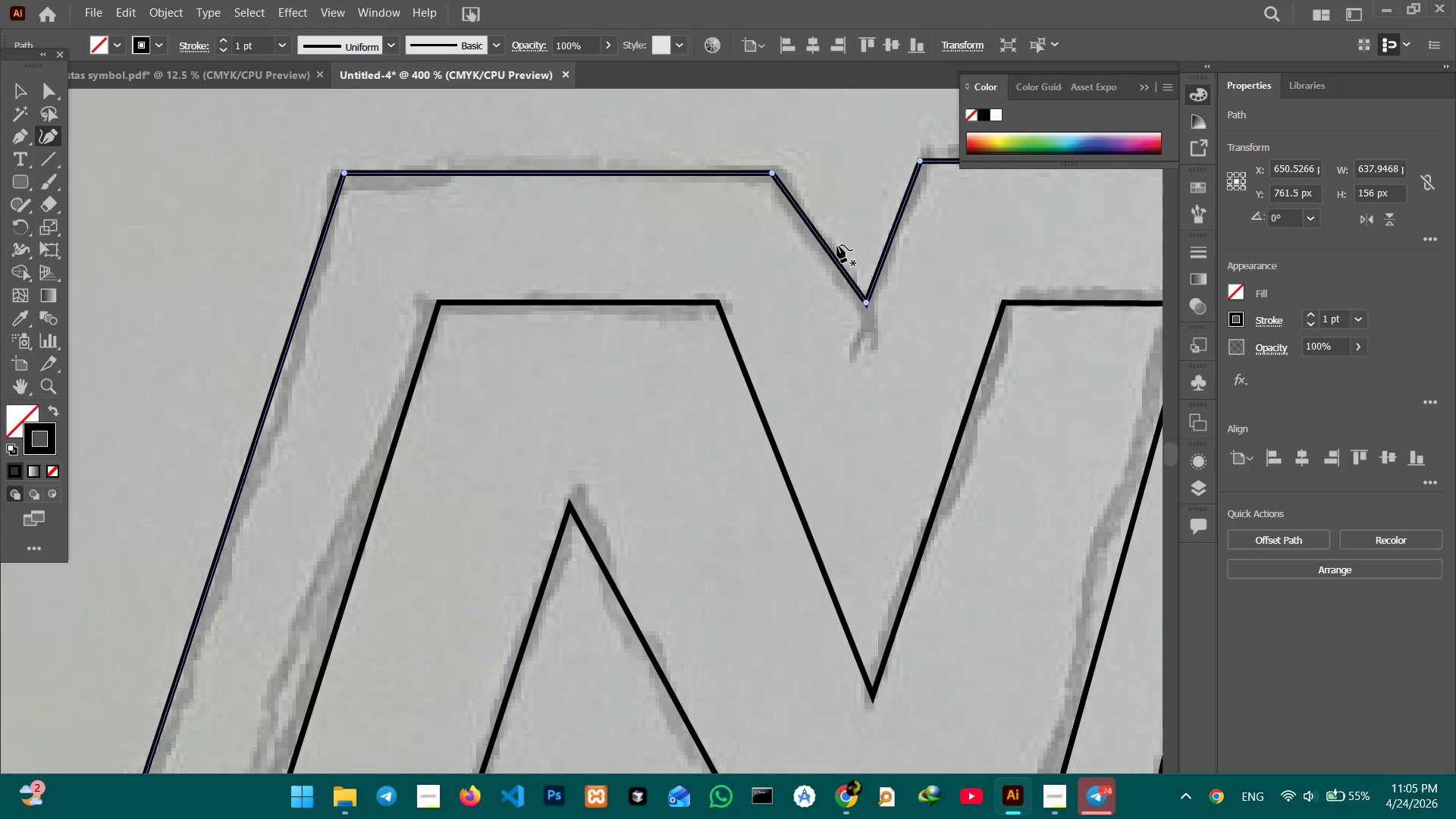 
key(Space)
 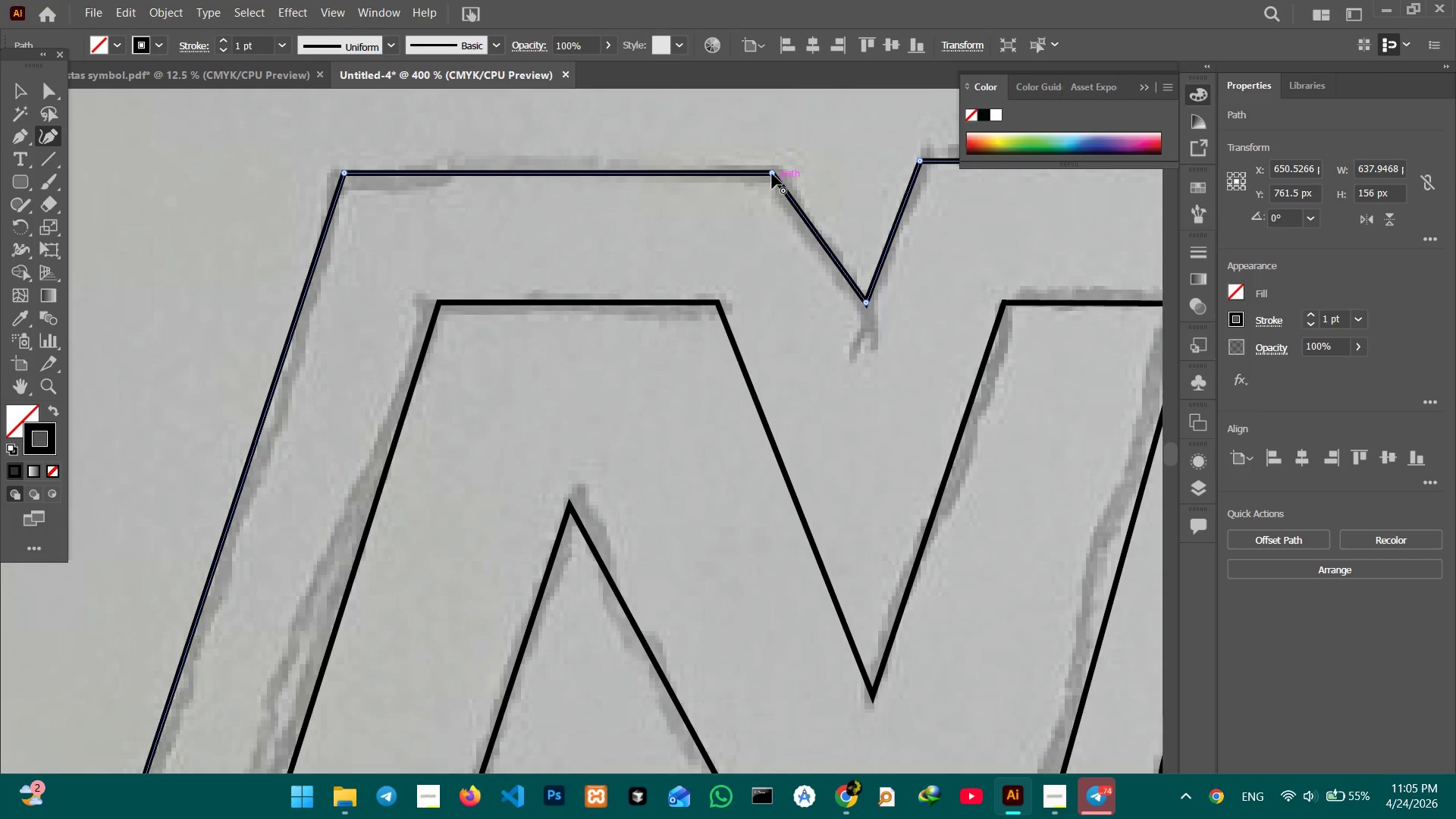 
left_click_drag(start_coordinate=[772, 174], to_coordinate=[781, 172])
 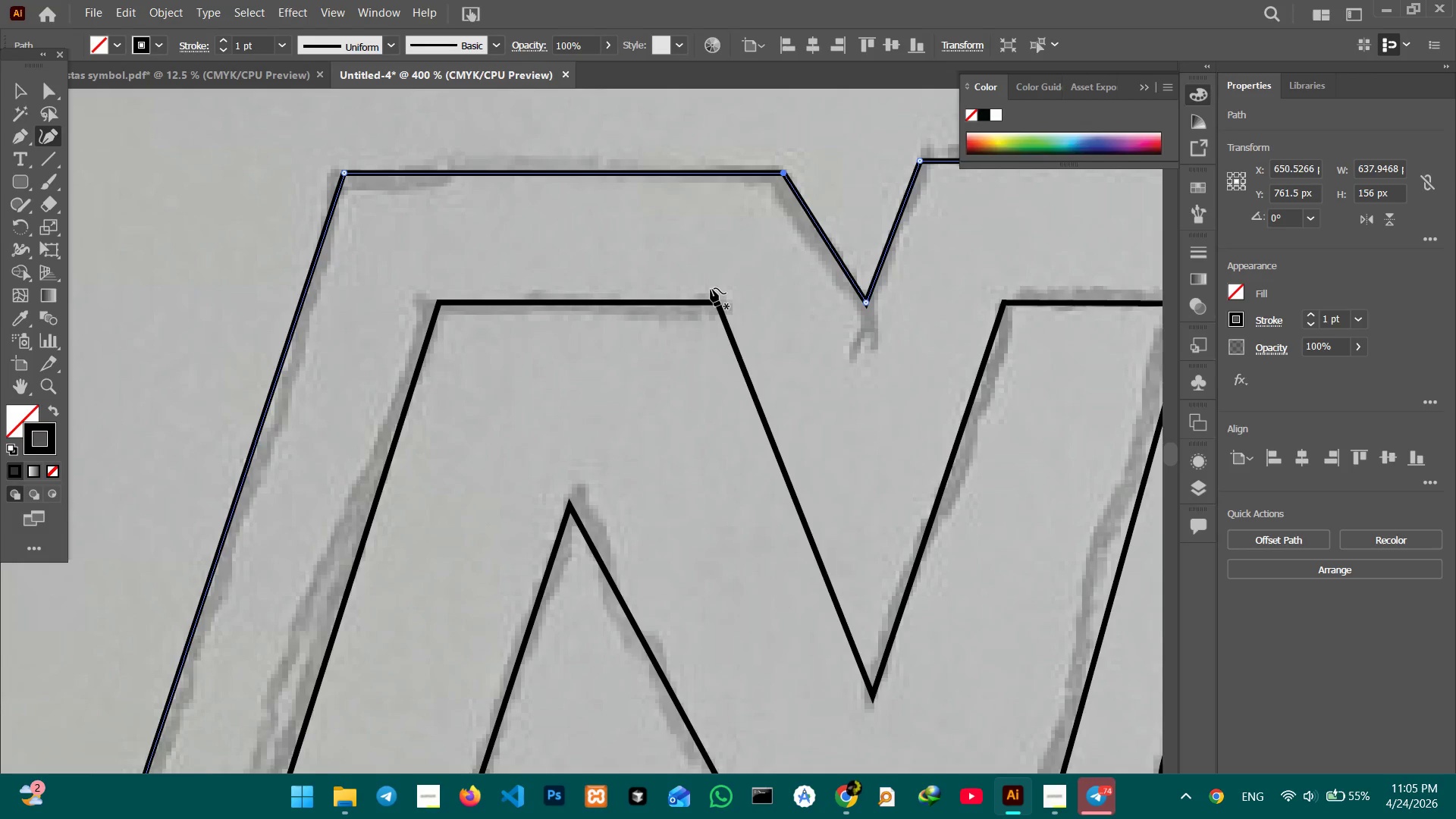 
hold_key(key=Space, duration=1.5)
 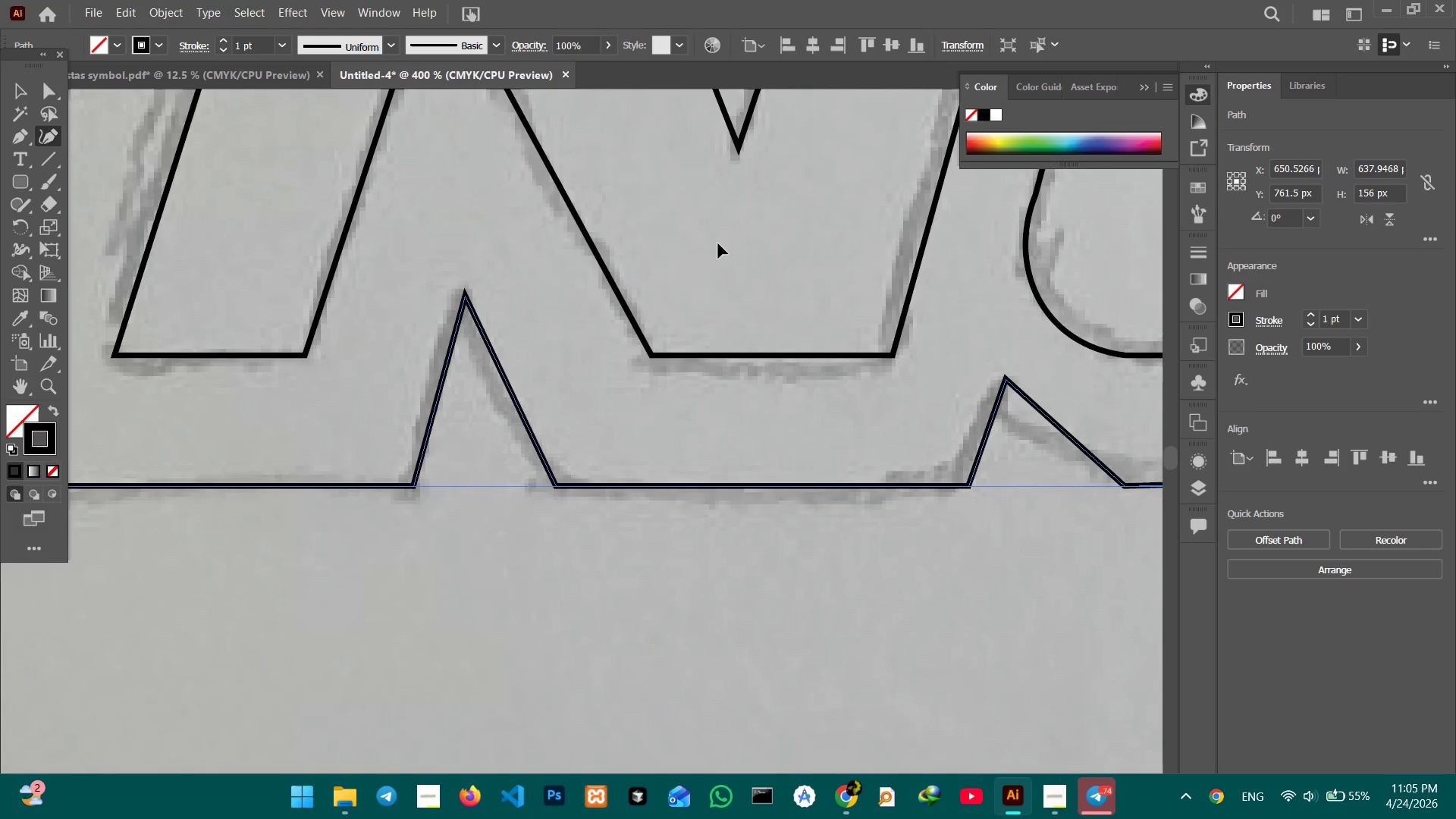 
left_click_drag(start_coordinate=[697, 287], to_coordinate=[909, 196])
 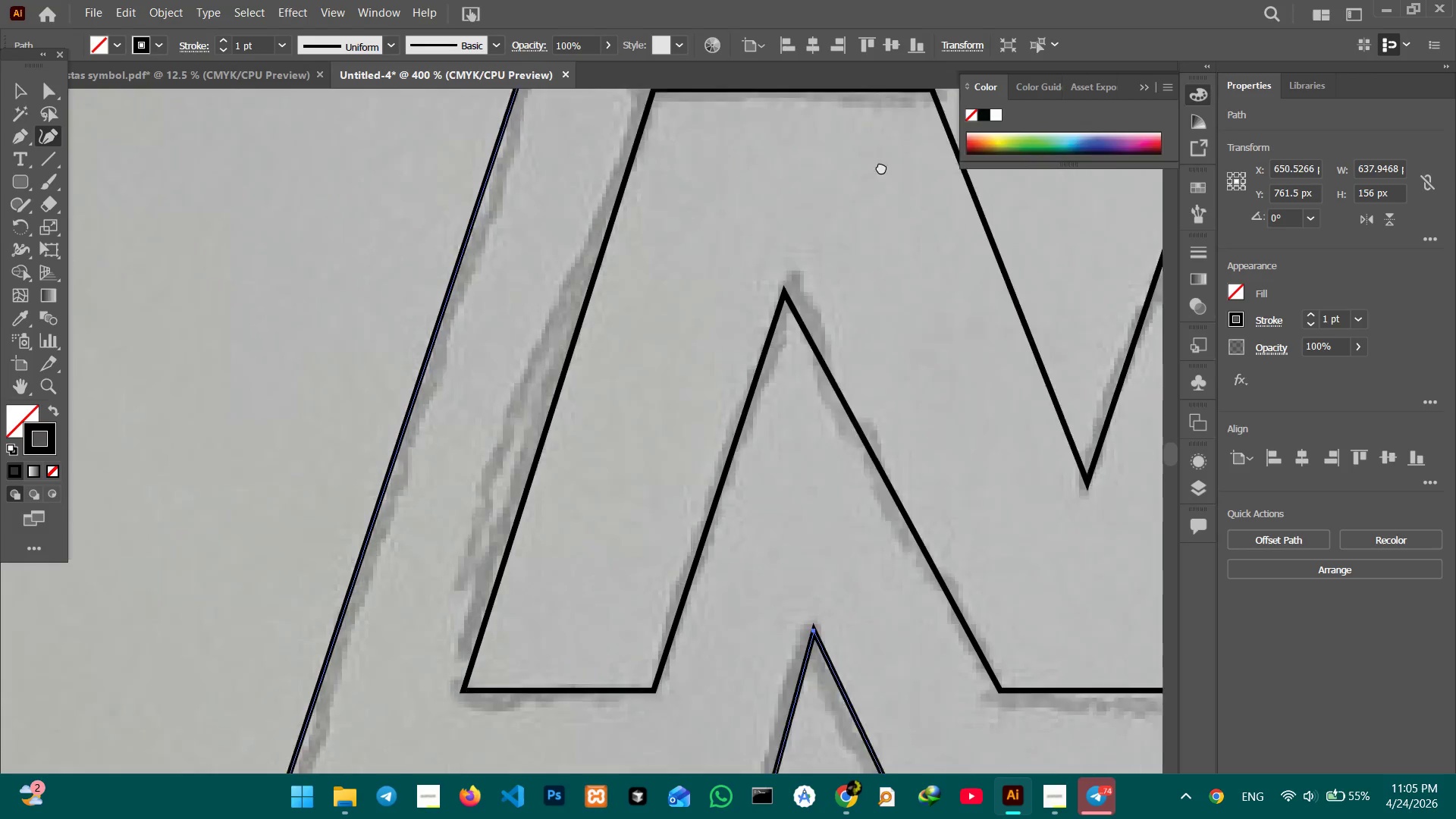 
left_click_drag(start_coordinate=[876, 355], to_coordinate=[880, 148])
 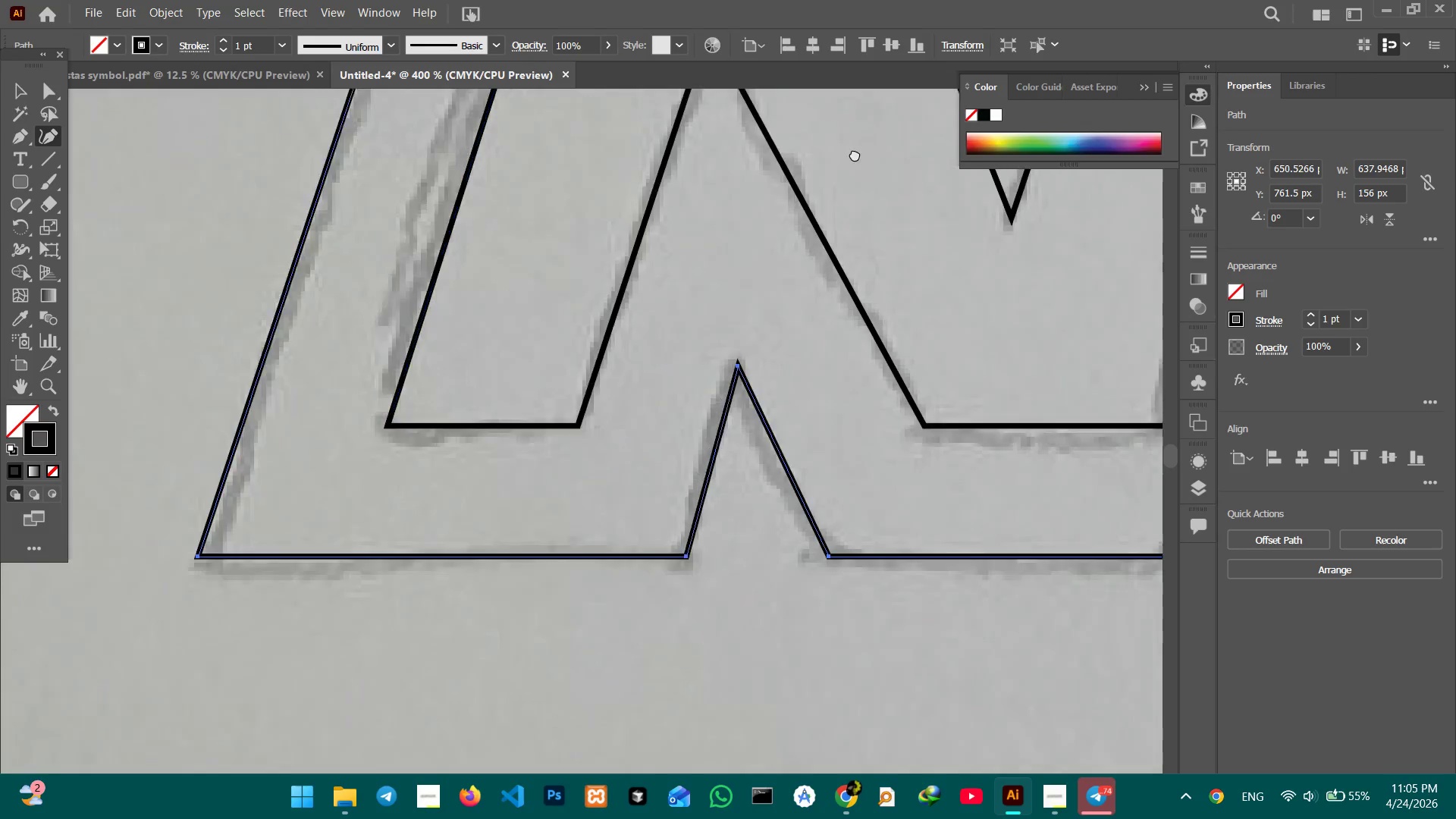 
left_click_drag(start_coordinate=[966, 375], to_coordinate=[833, 135])
 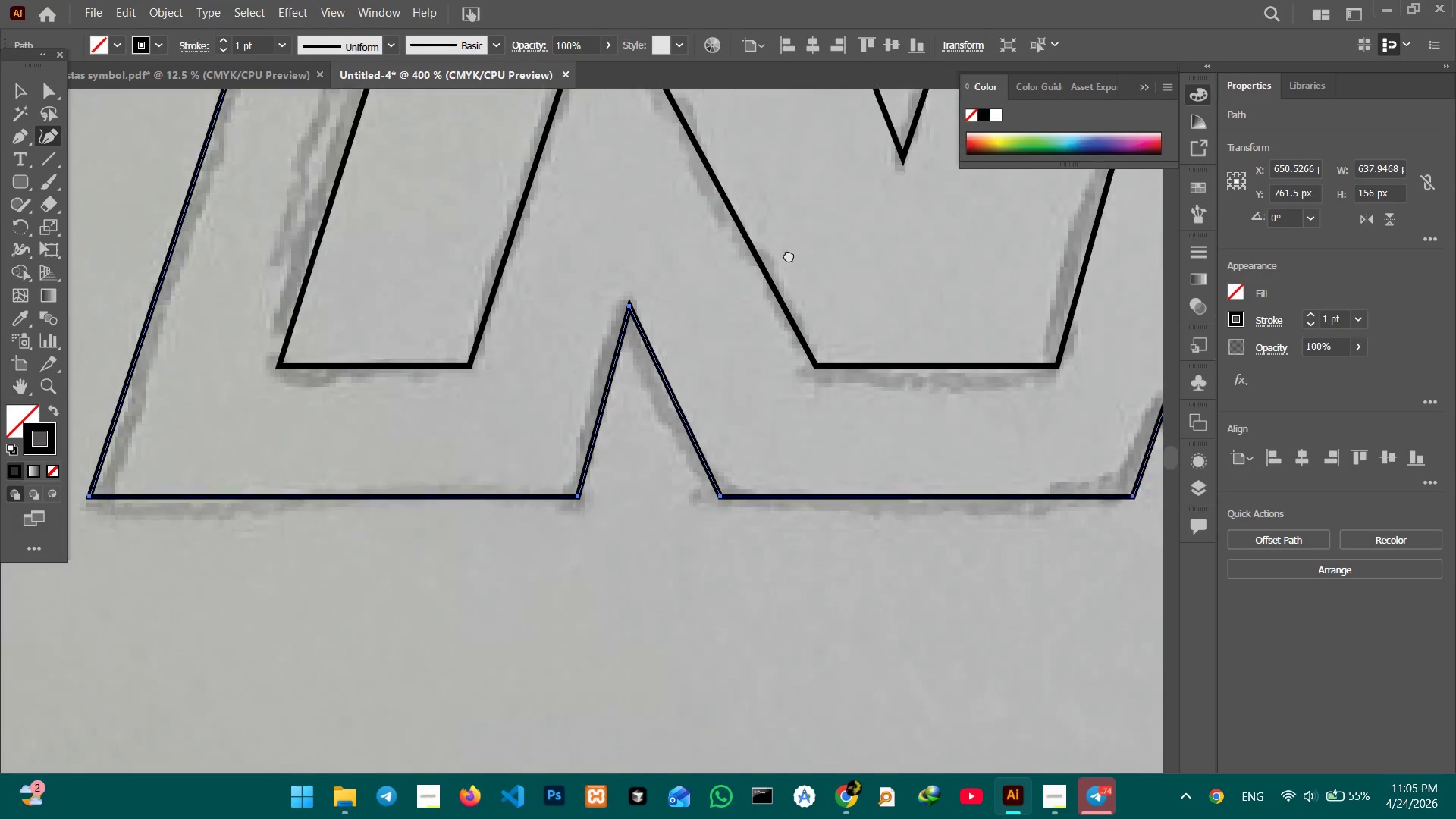 
left_click_drag(start_coordinate=[935, 272], to_coordinate=[709, 255])
 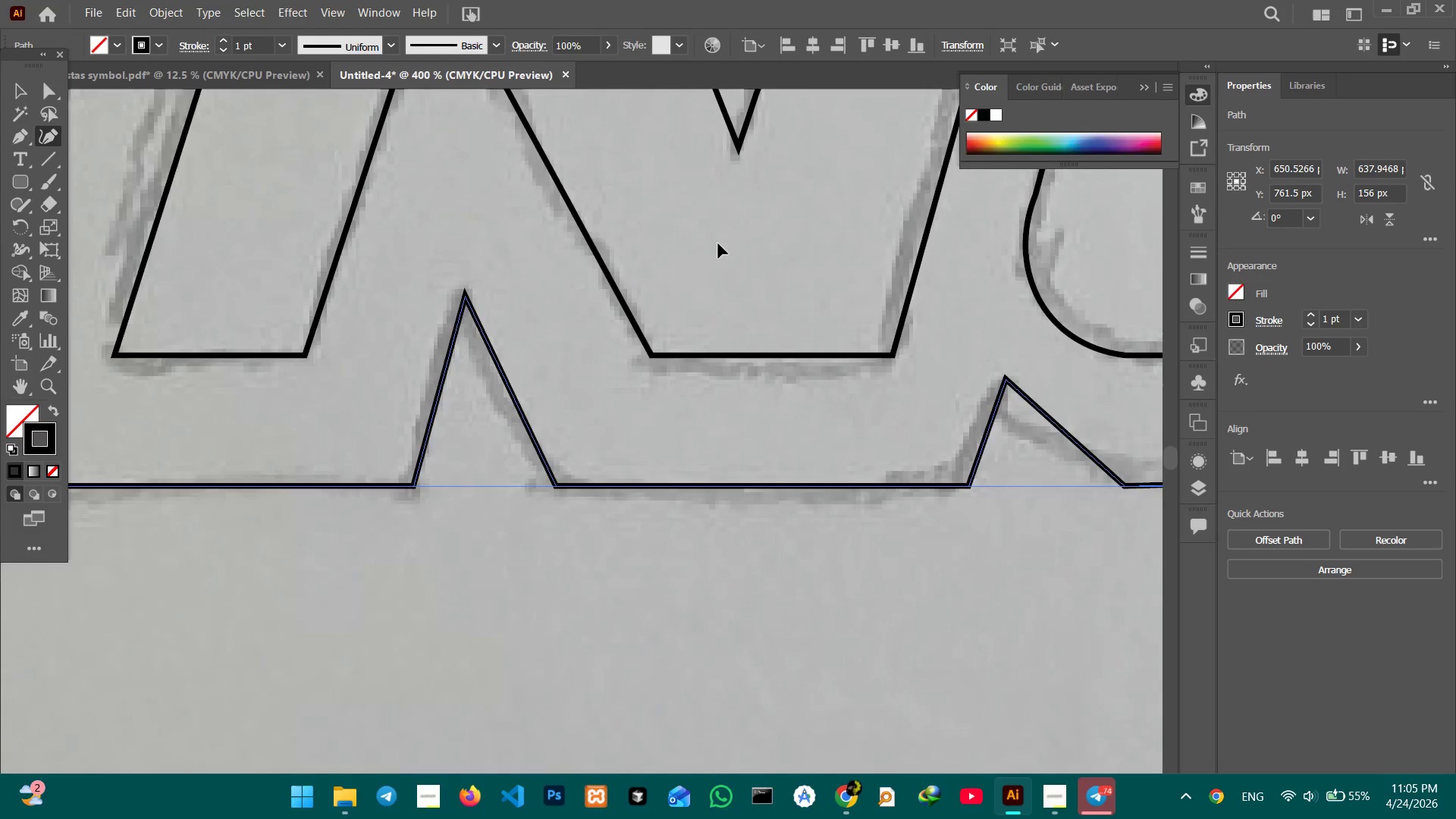 
hold_key(key=Space, duration=0.33)
 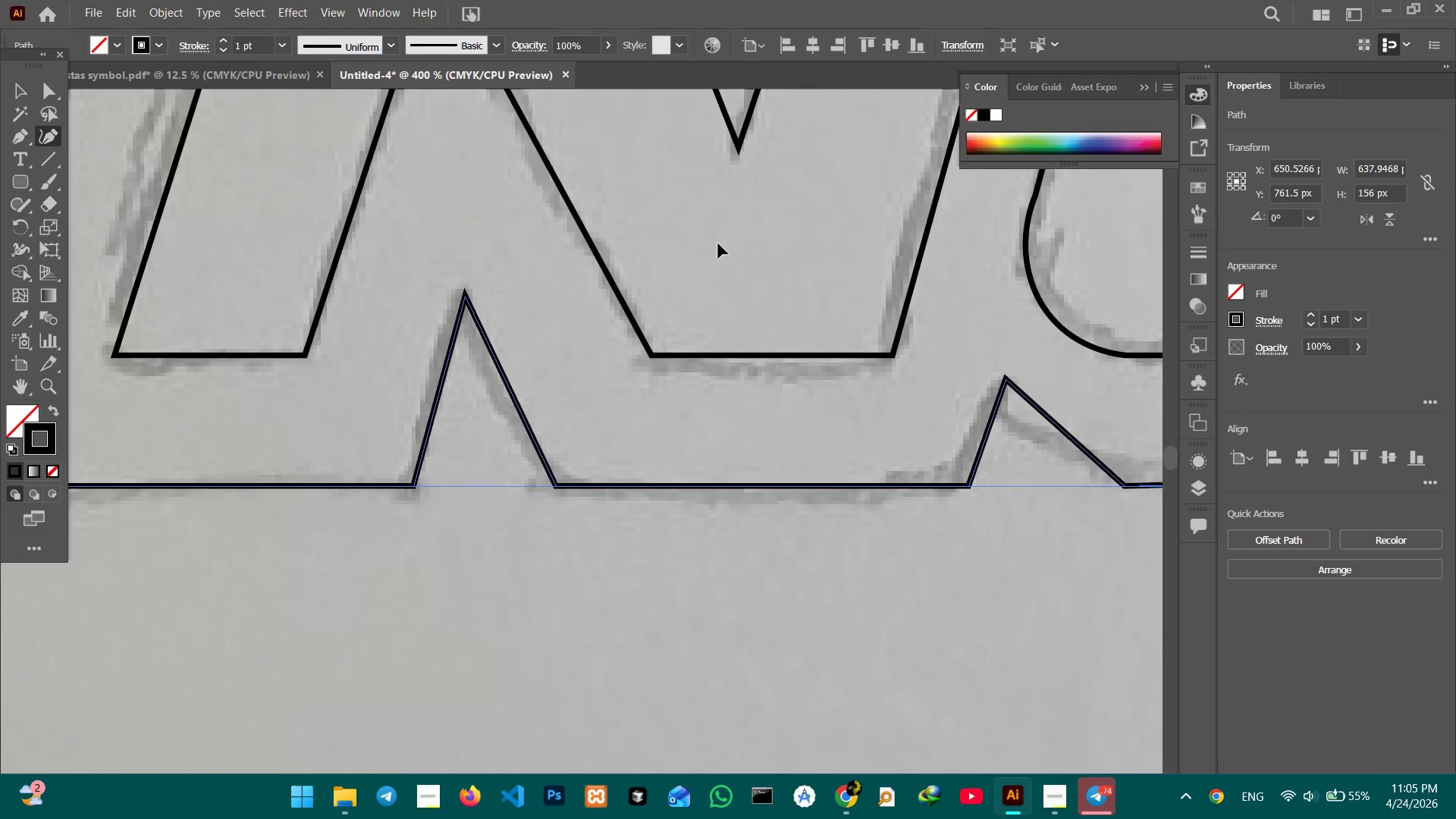 
key(Control+Minus)
 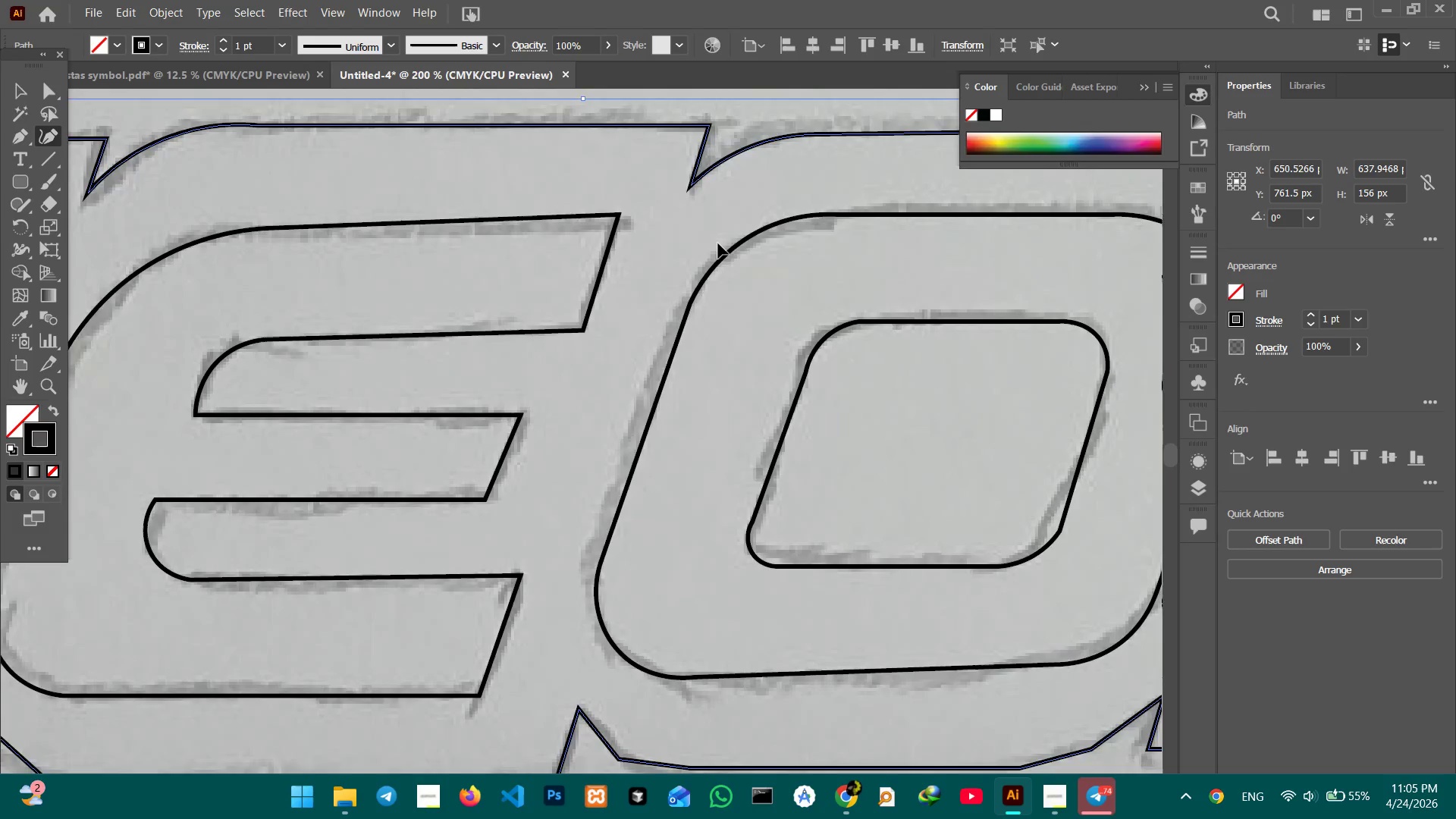 
key(Control+Minus)
 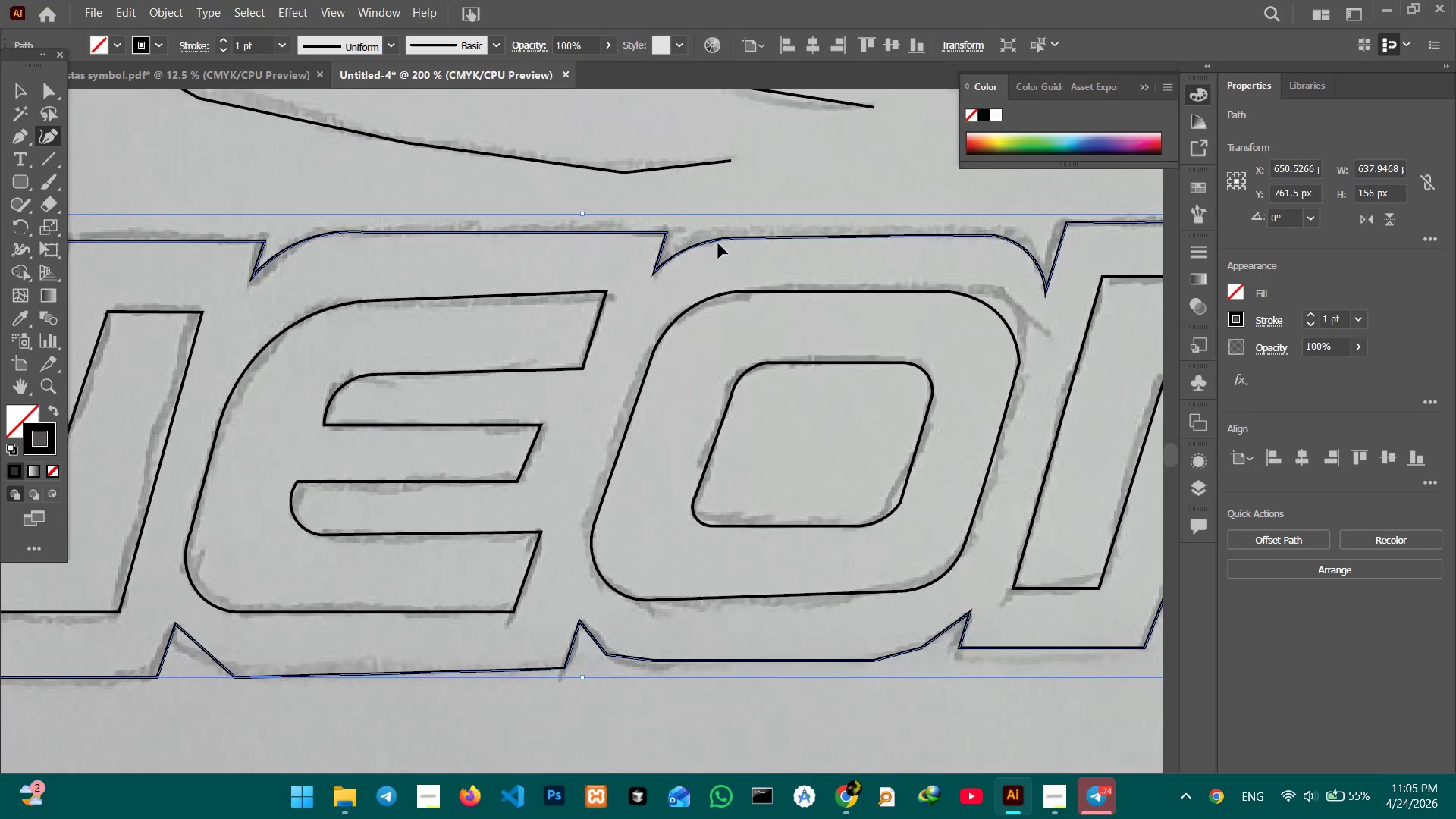 
key(Control+Minus)
 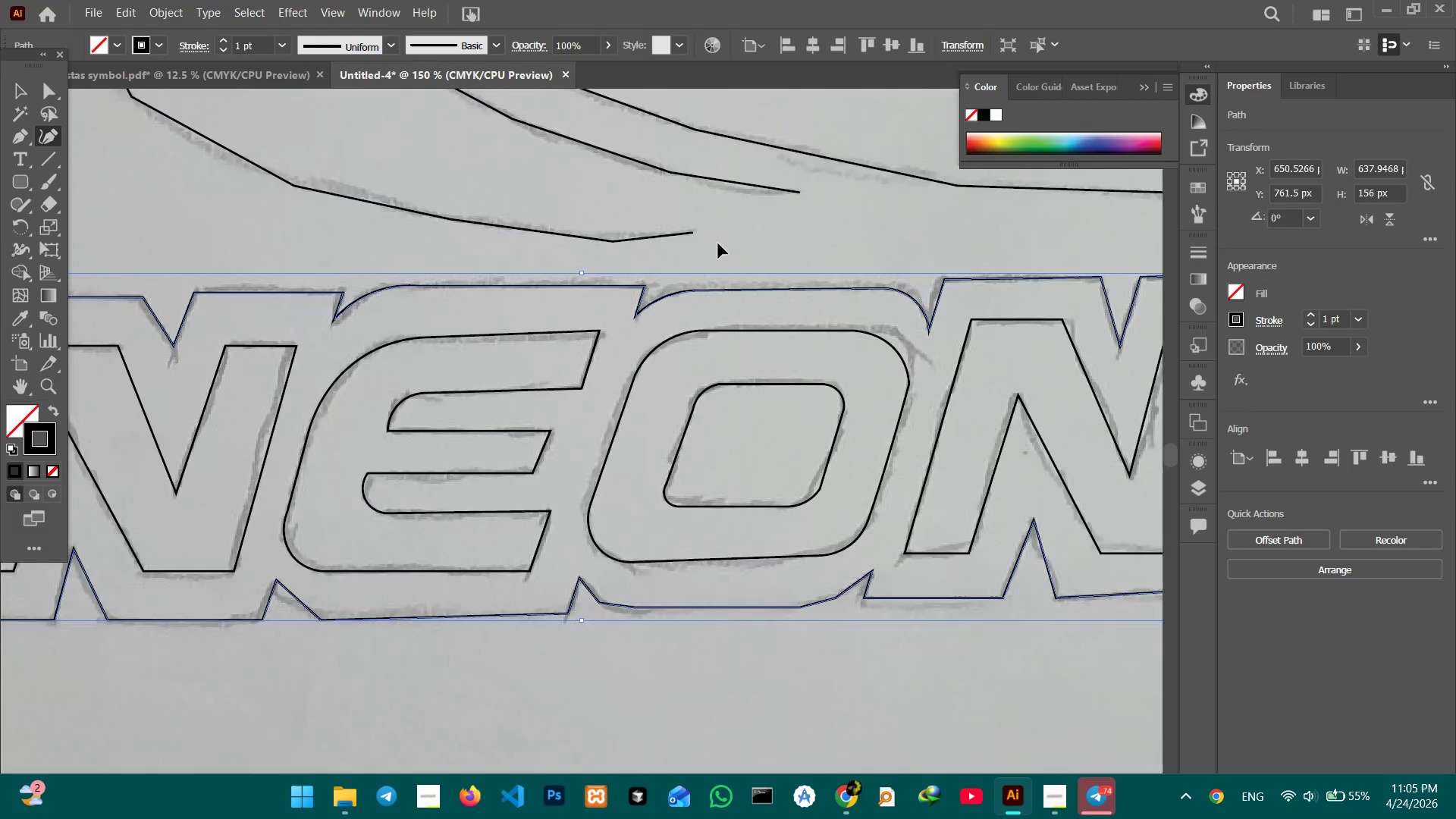 
key(Control+Equal)
 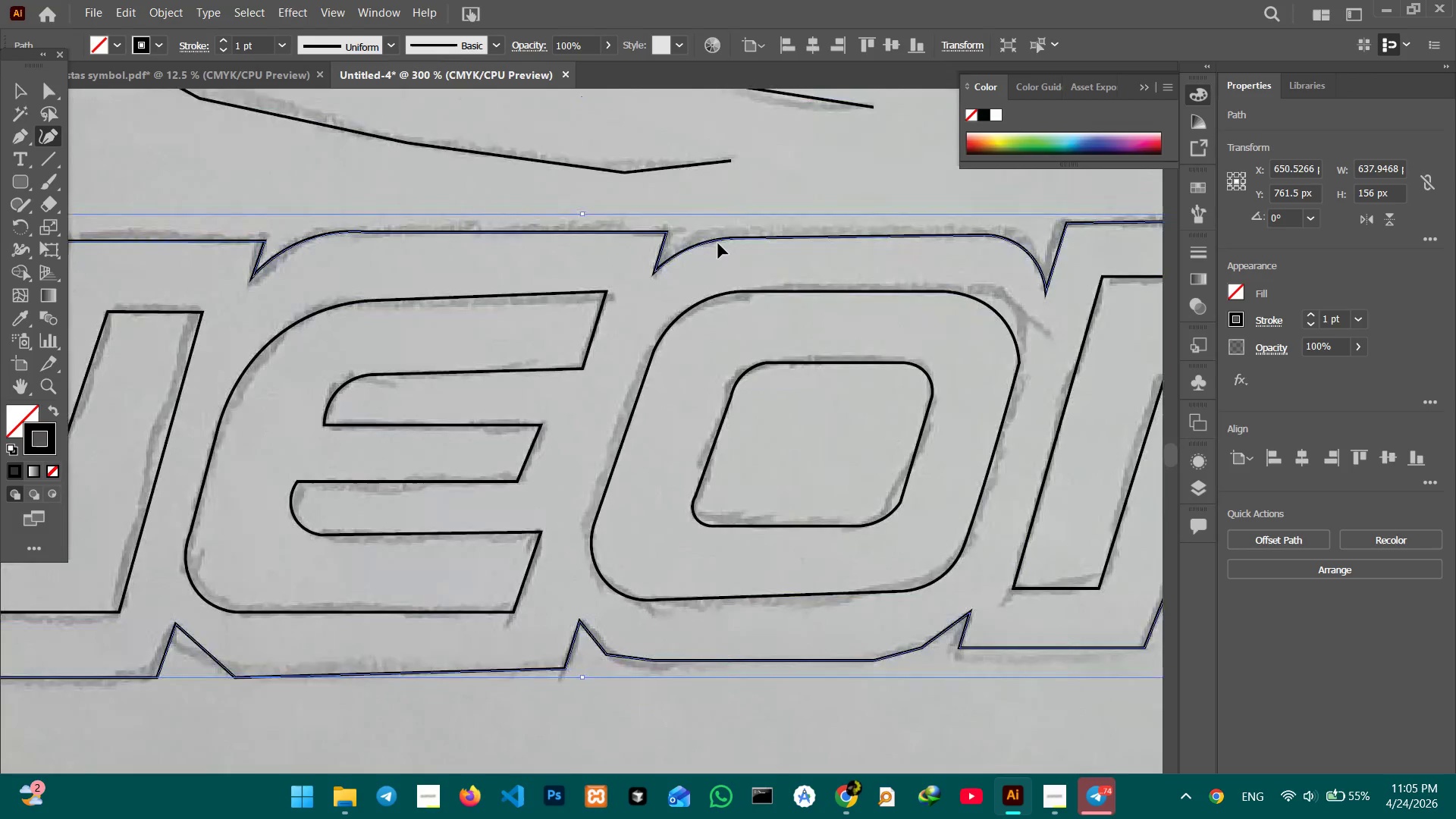 
key(Control+Equal)
 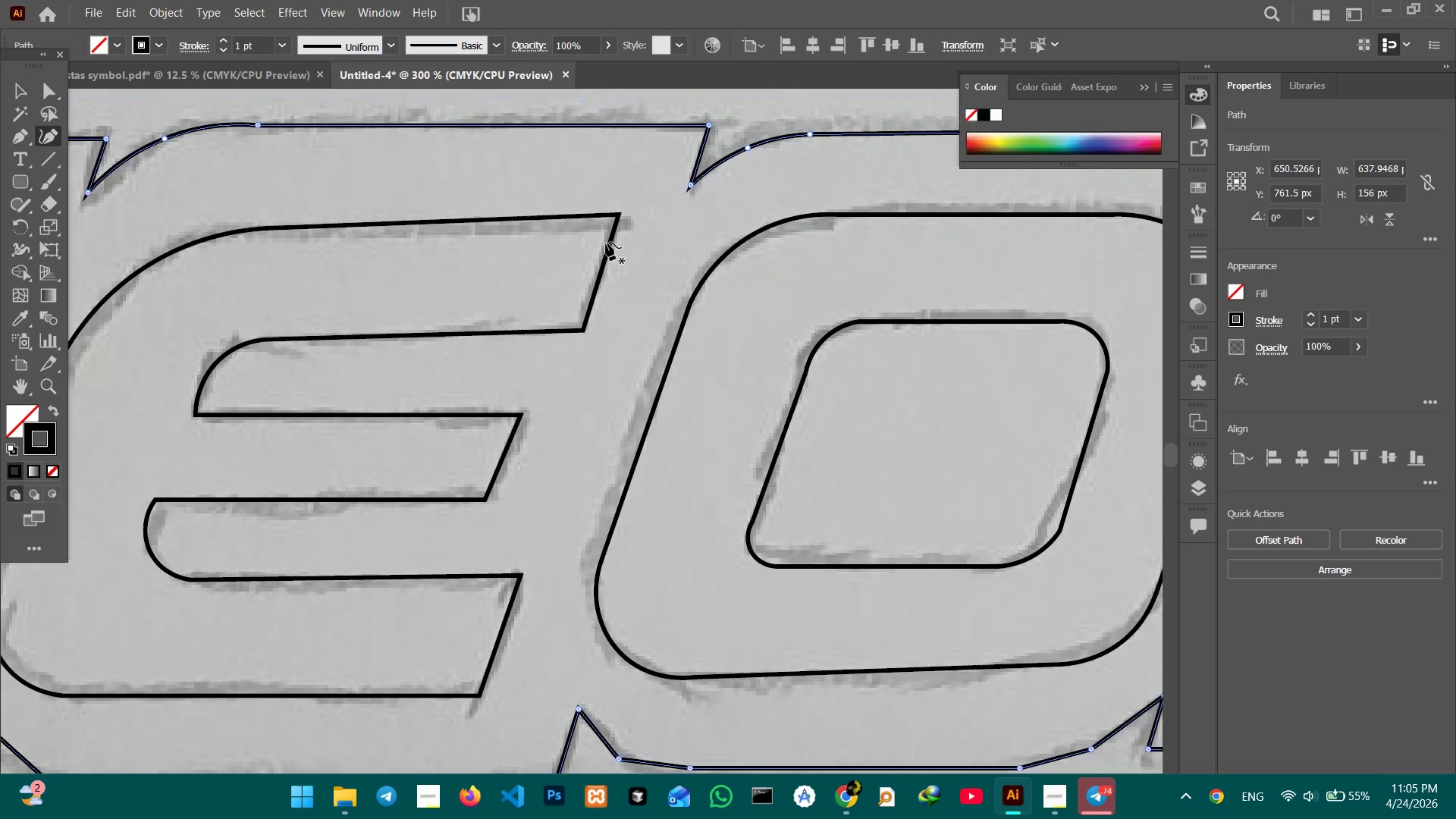 
hold_key(key=Space, duration=1.5)
 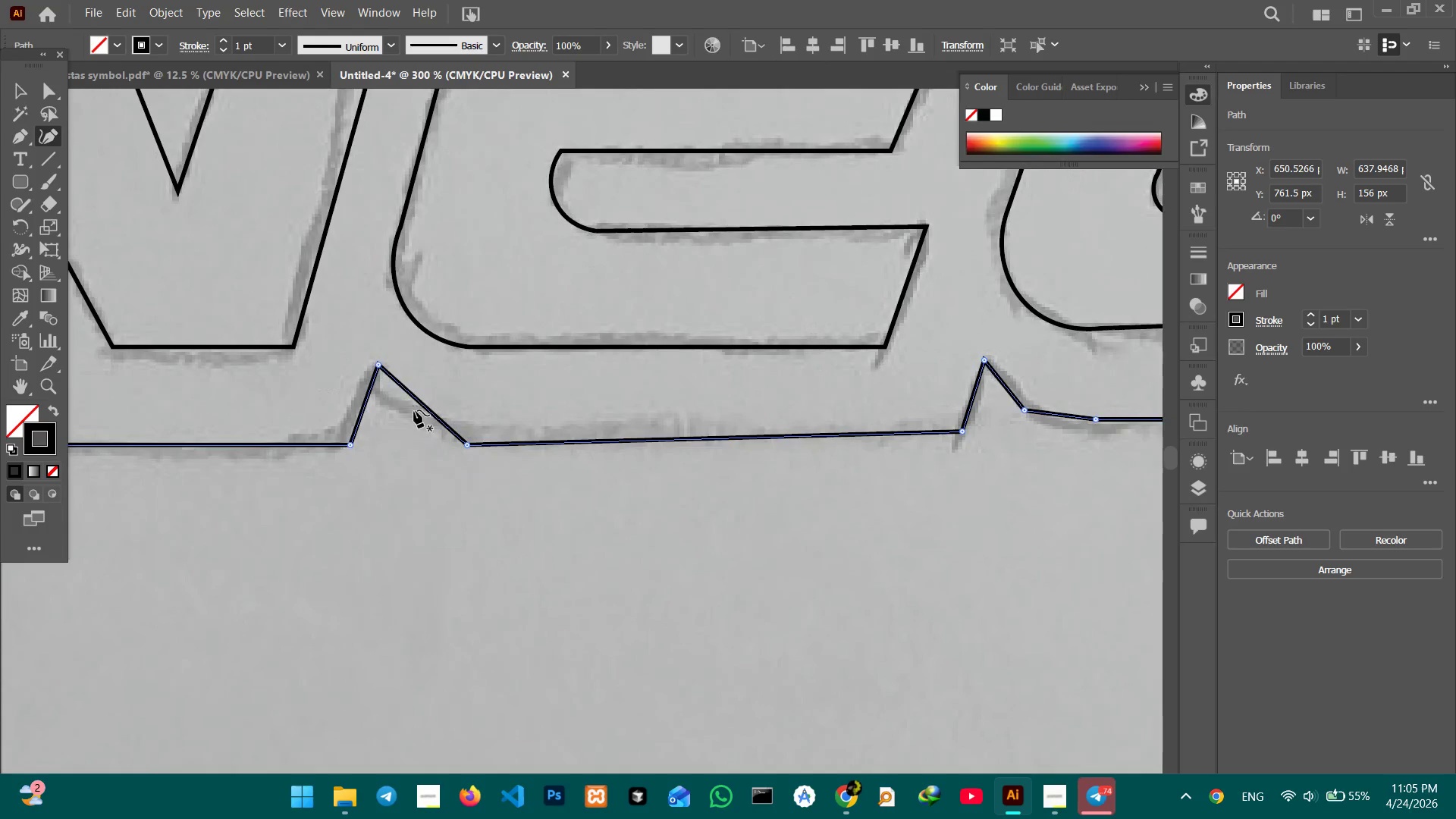 
left_click_drag(start_coordinate=[586, 400], to_coordinate=[751, 146])
 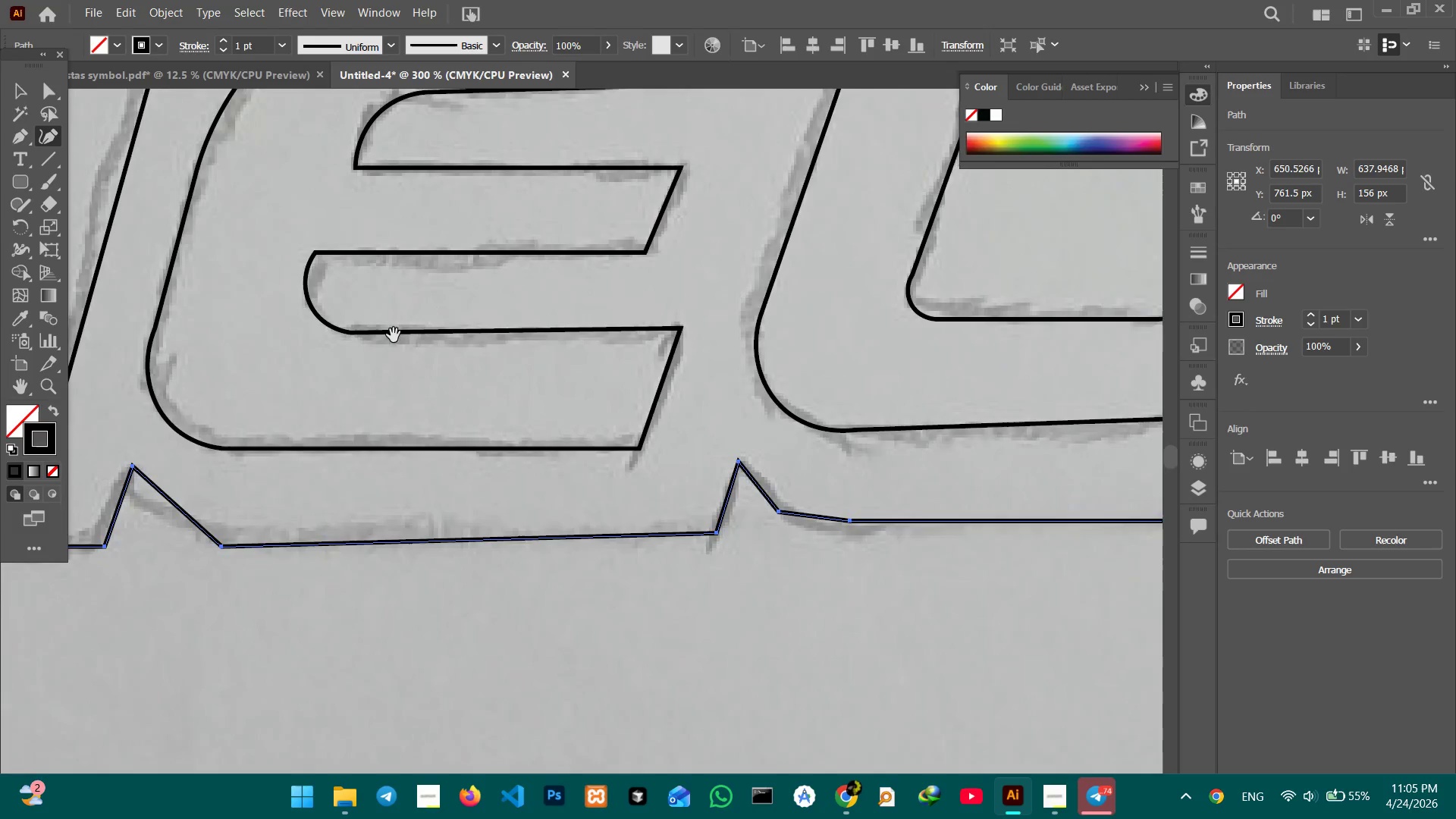 
left_click_drag(start_coordinate=[394, 350], to_coordinate=[640, 247])
 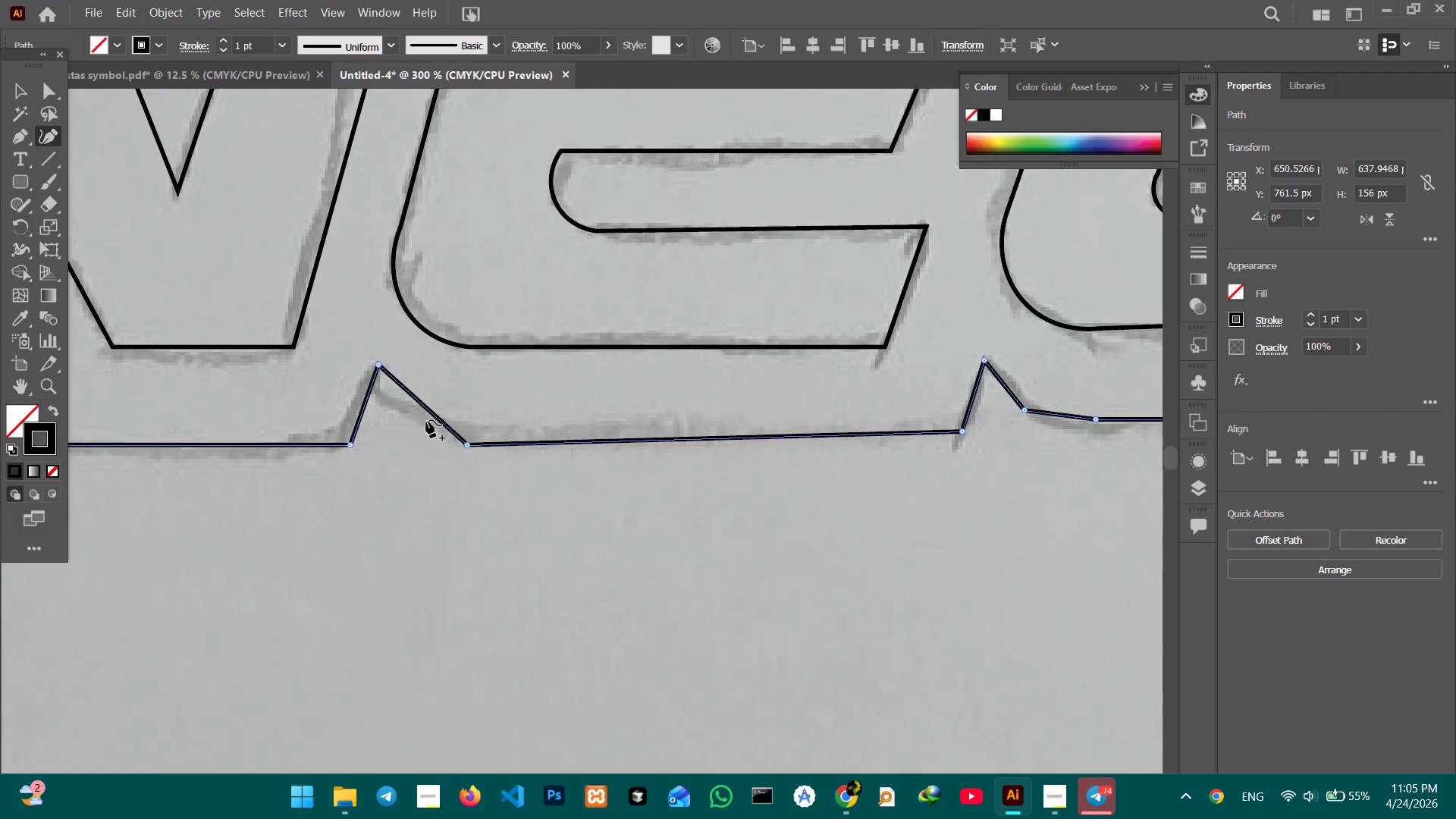 
key(Space)
 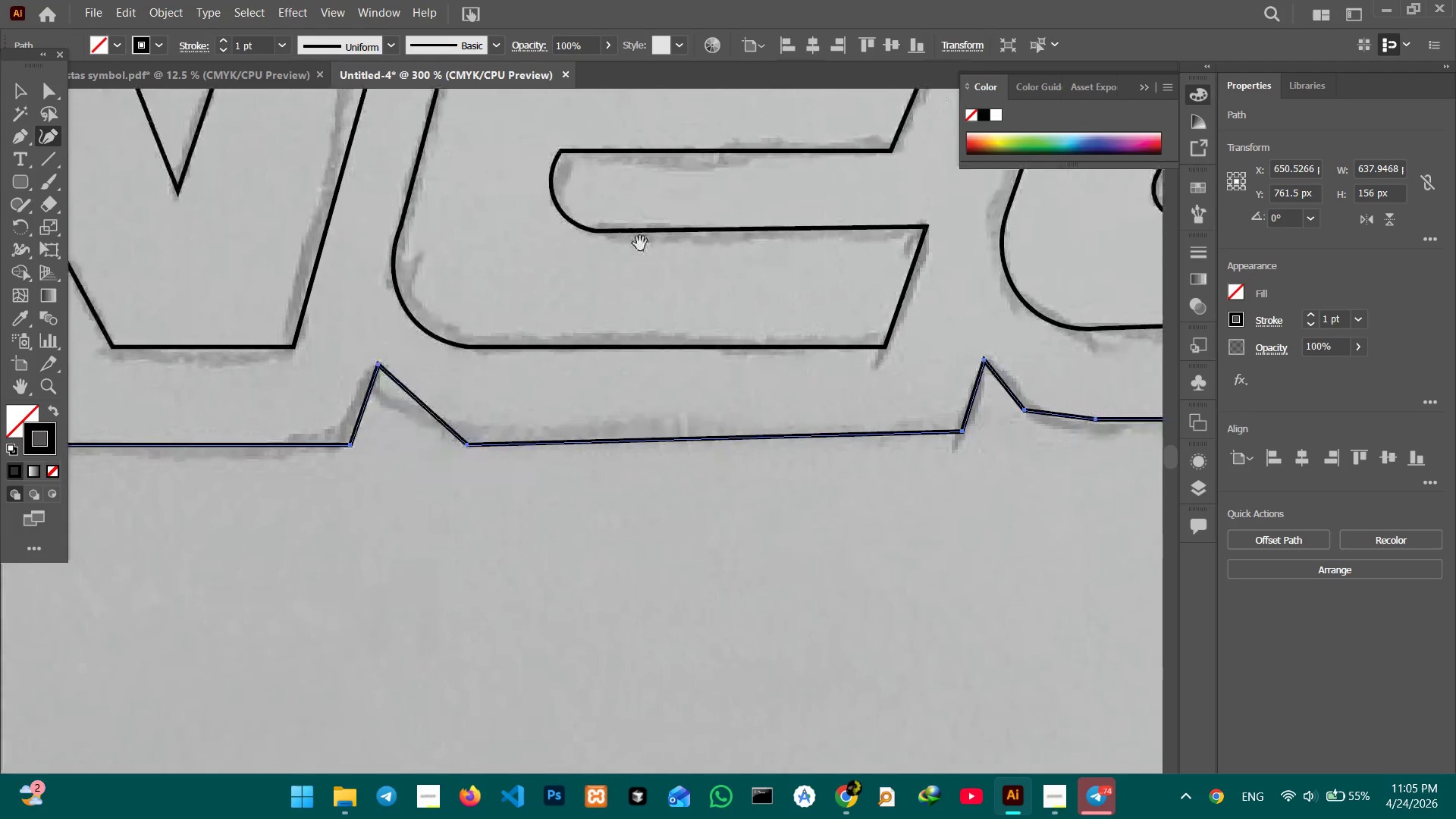 
key(Space)
 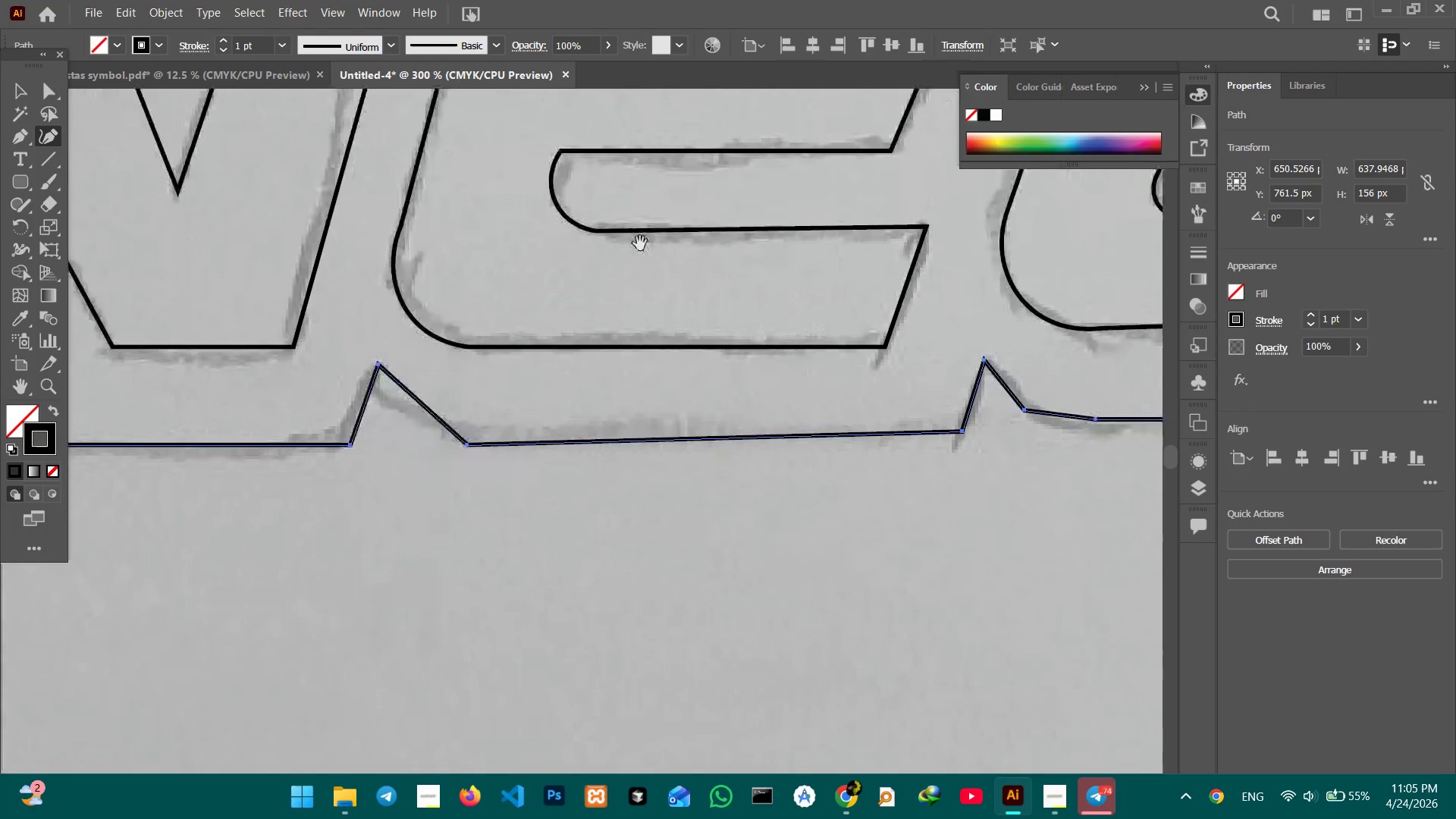 
key(Space)
 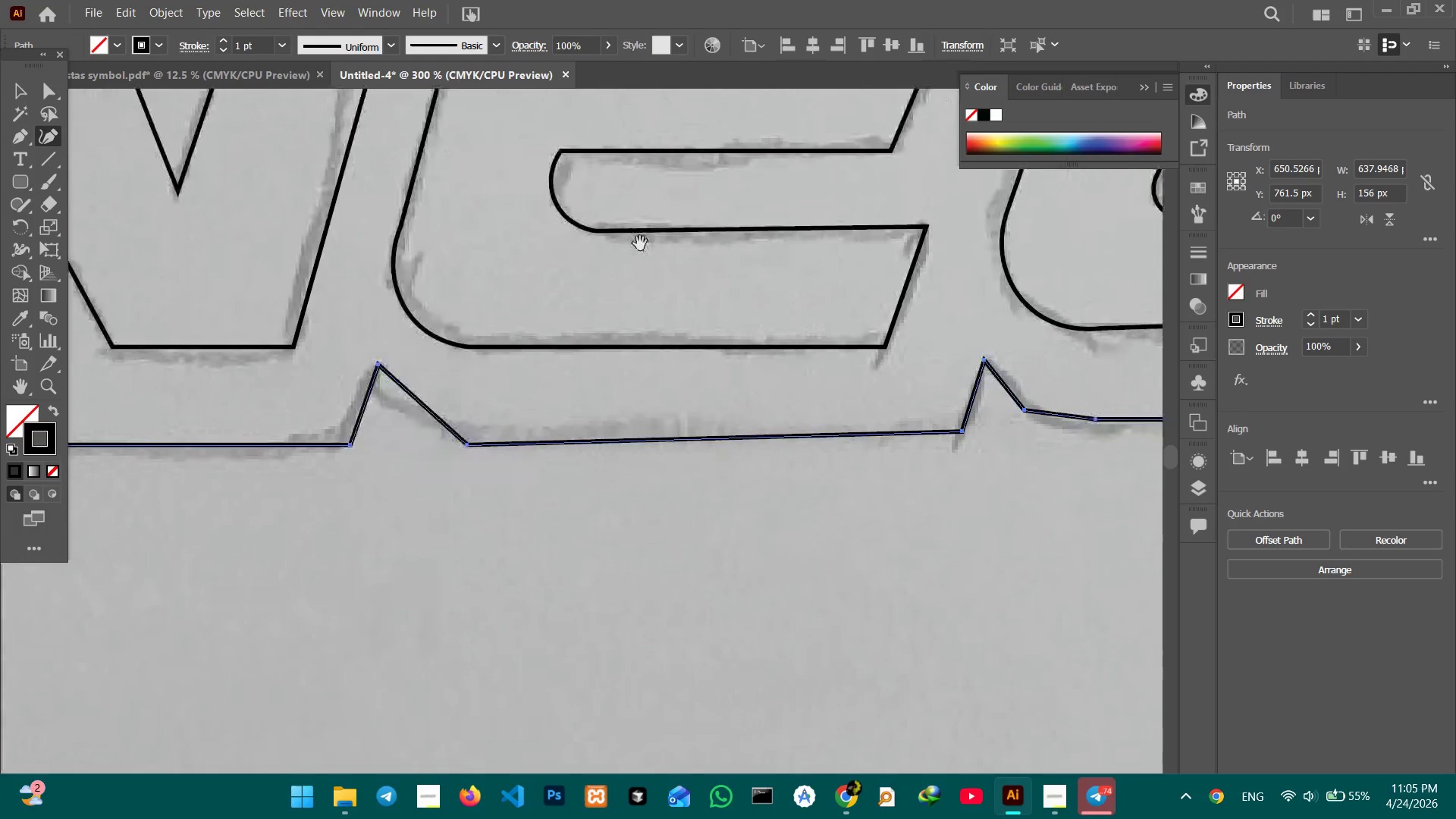 
key(Space)
 